 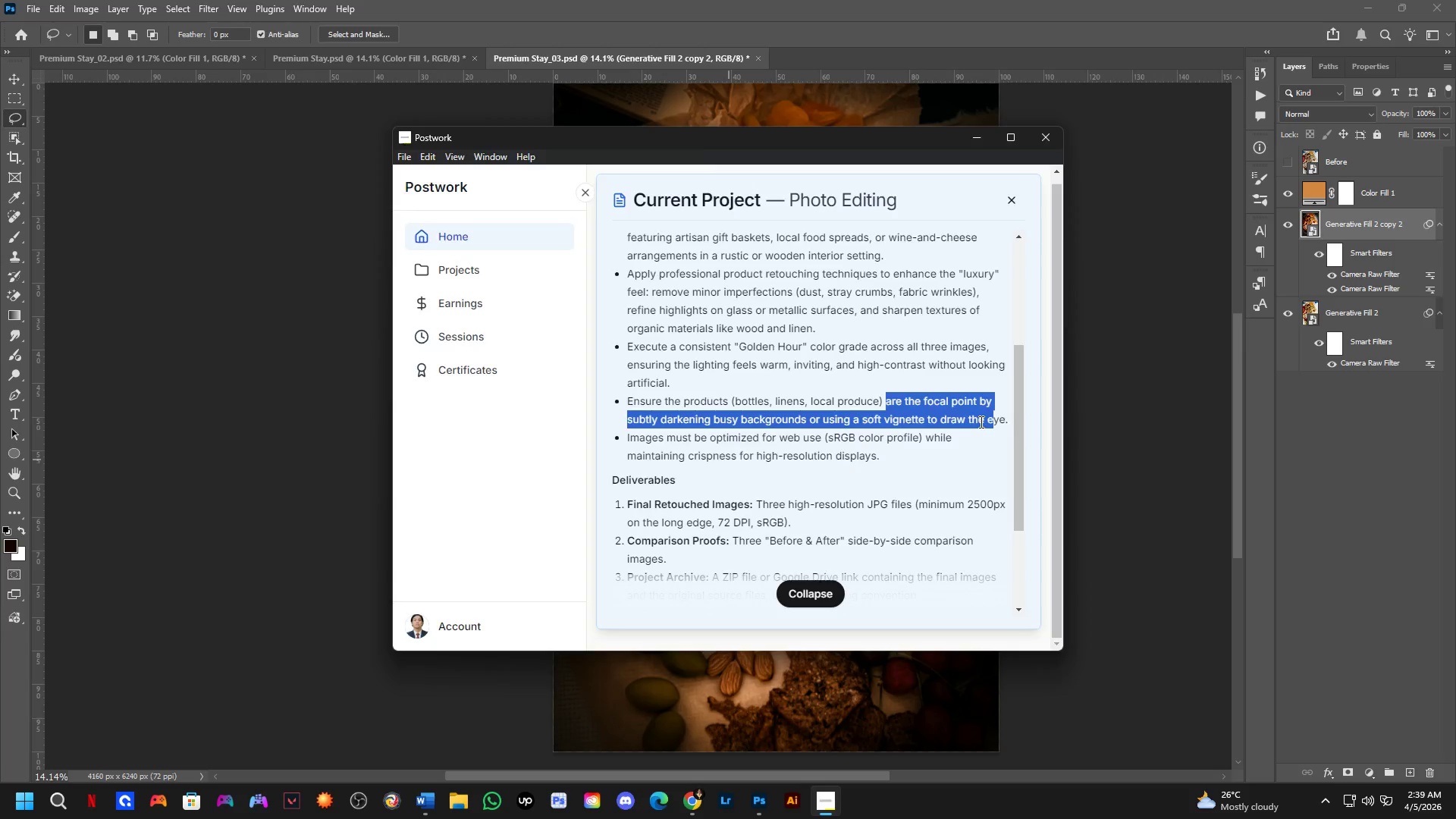 
scroll: coordinate [874, 450], scroll_direction: down, amount: 4.0
 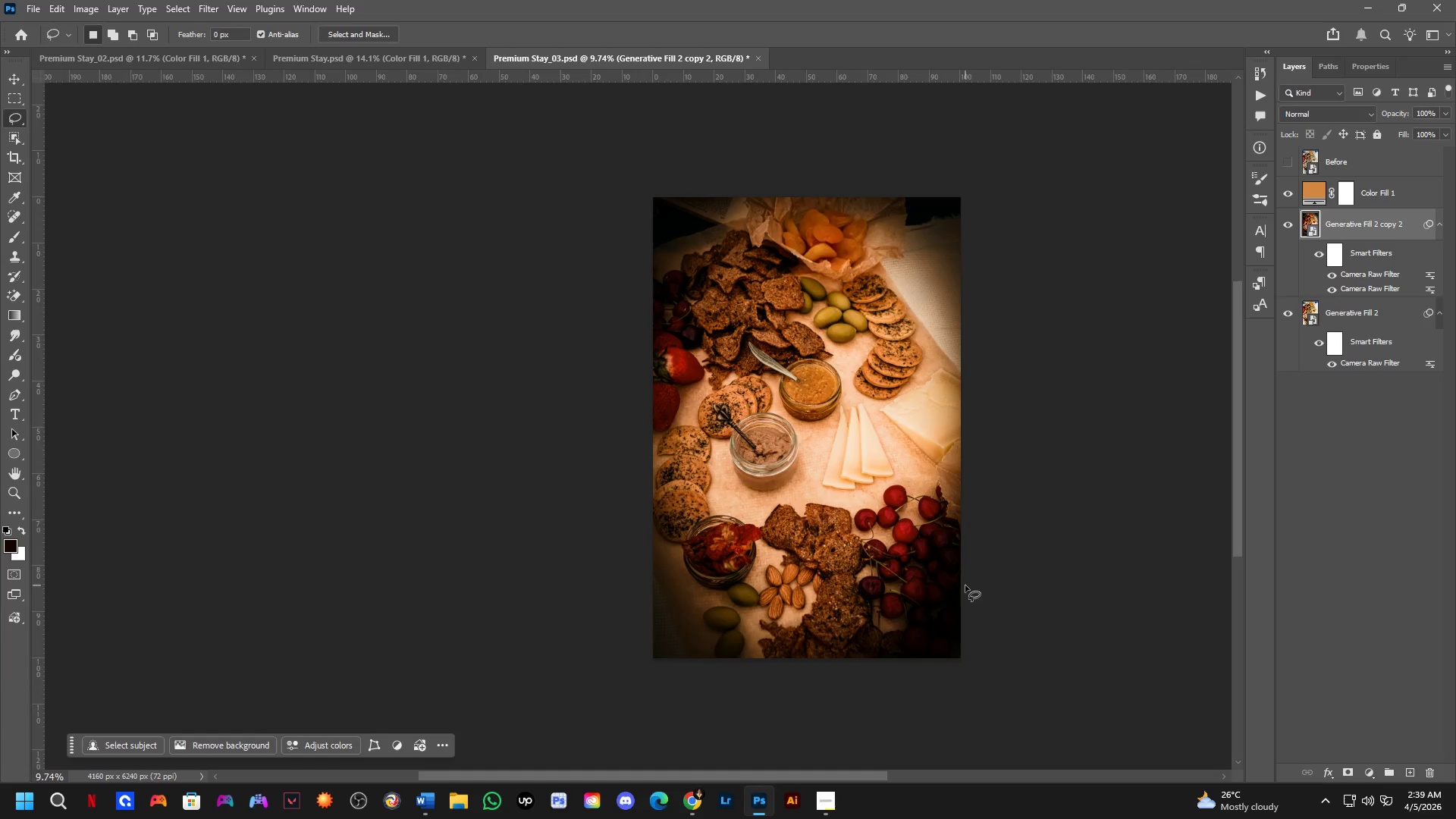 
left_click([949, 610])
 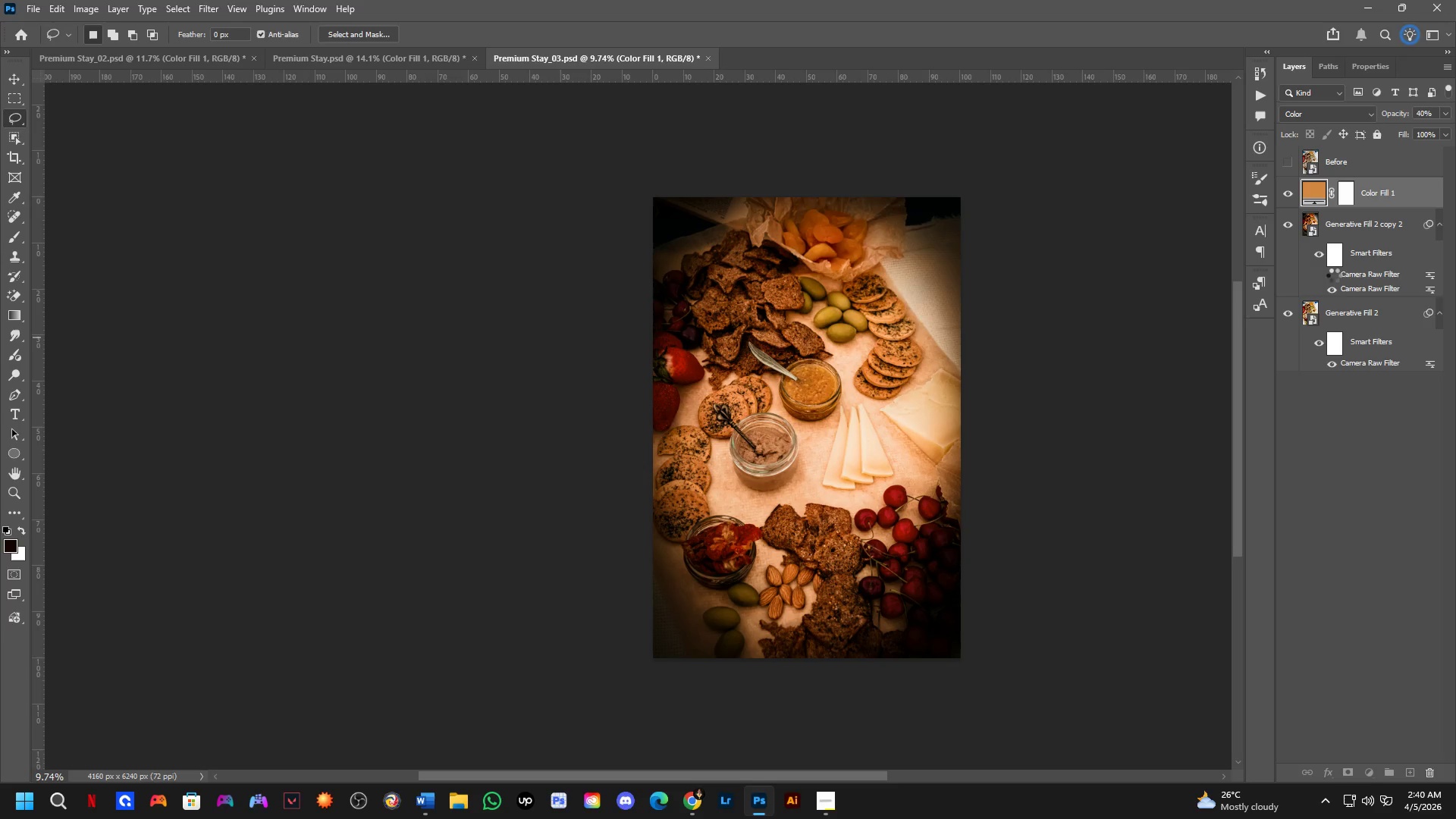 
key(Control+ControlLeft)
 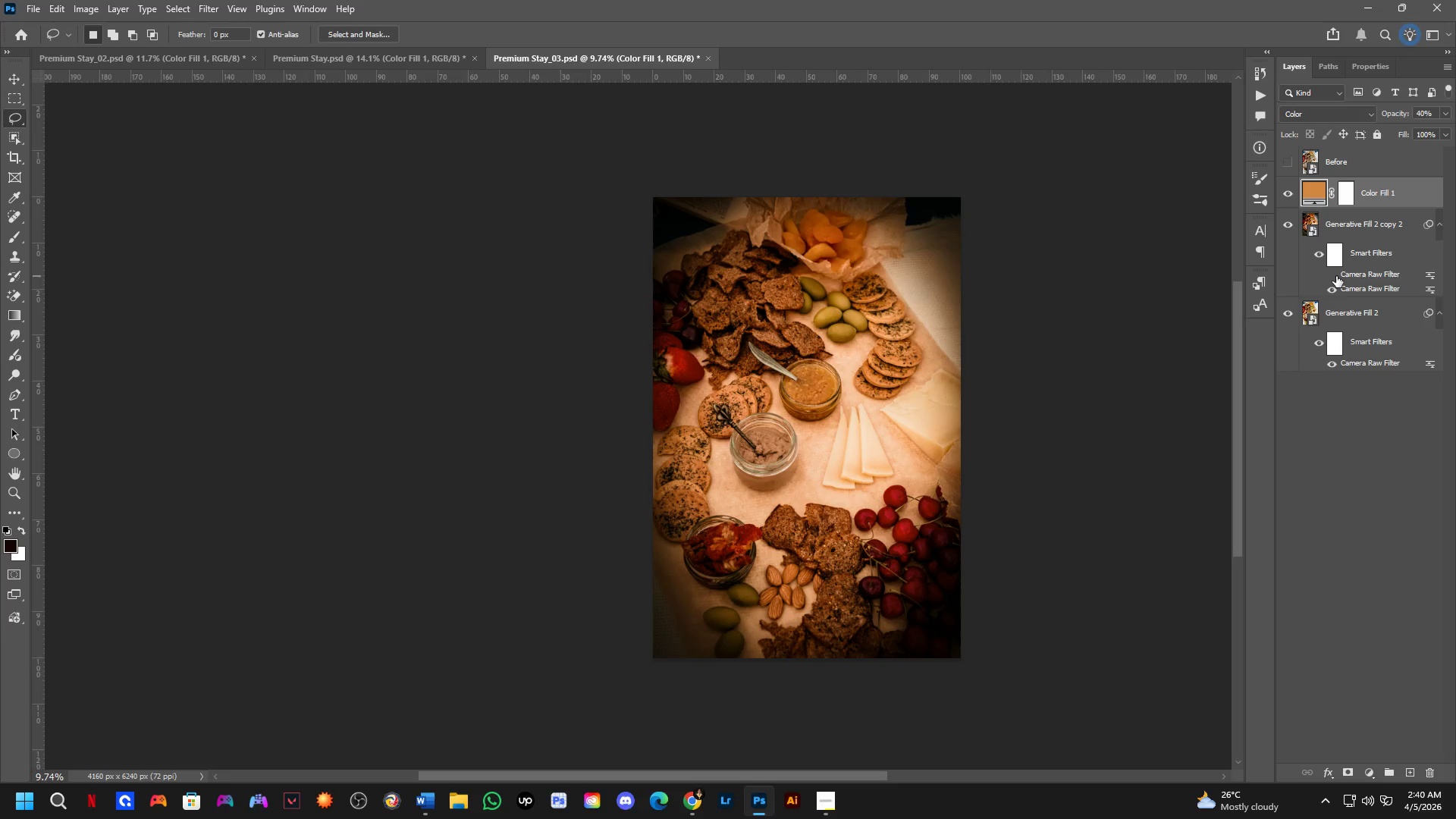 
key(Control+Z)
 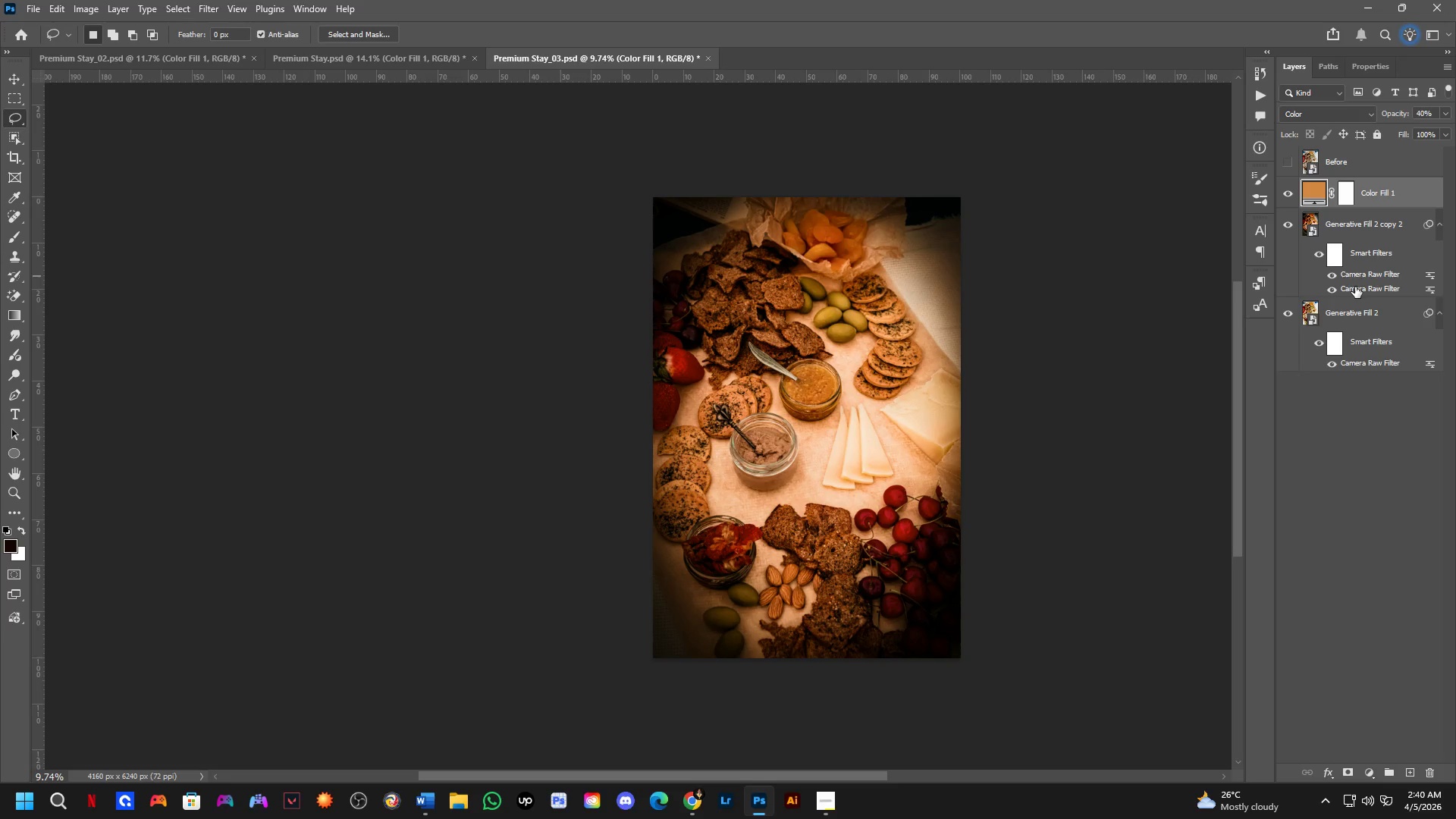 
double_click([1355, 287])
 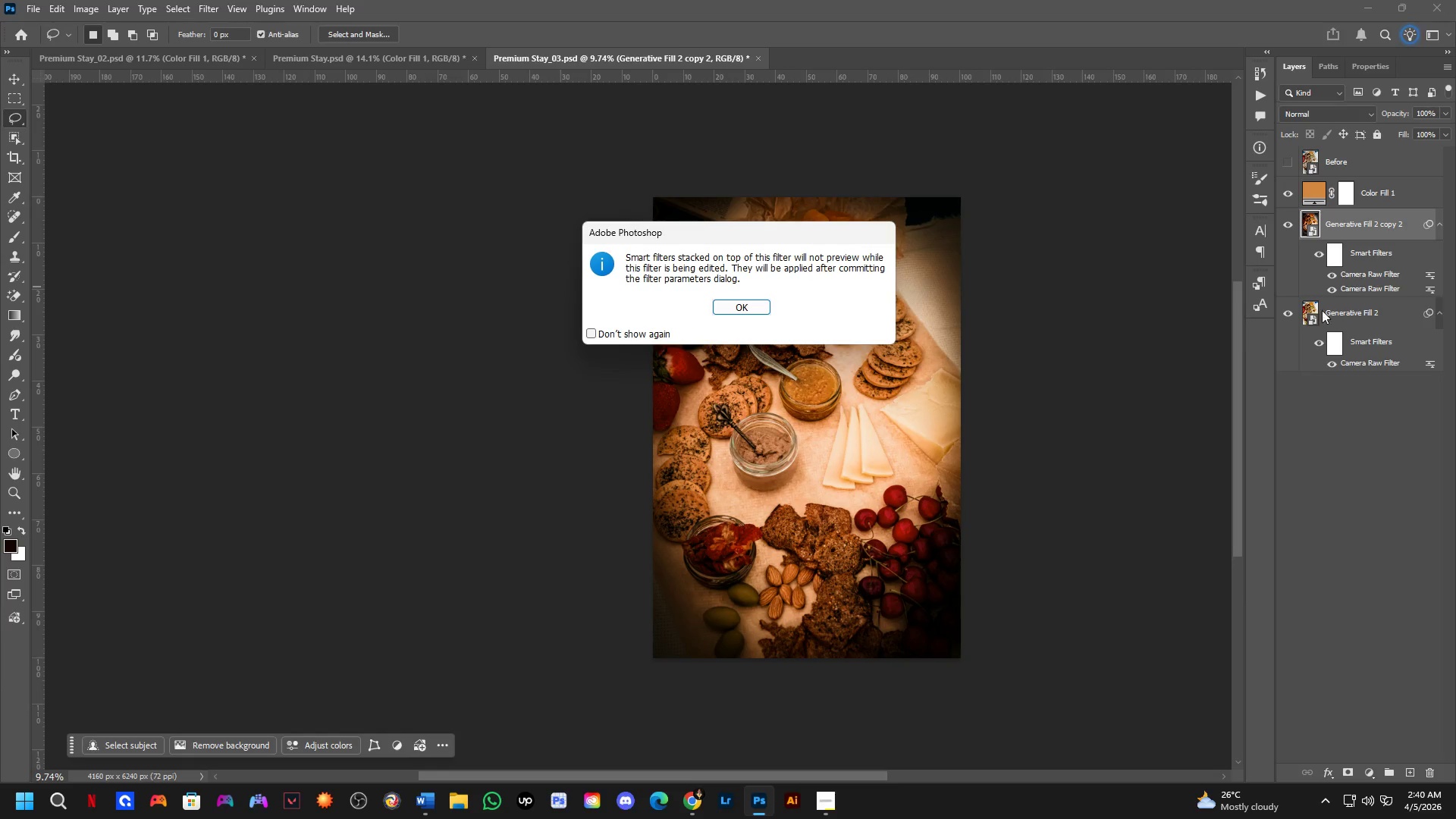 
key(Space)
 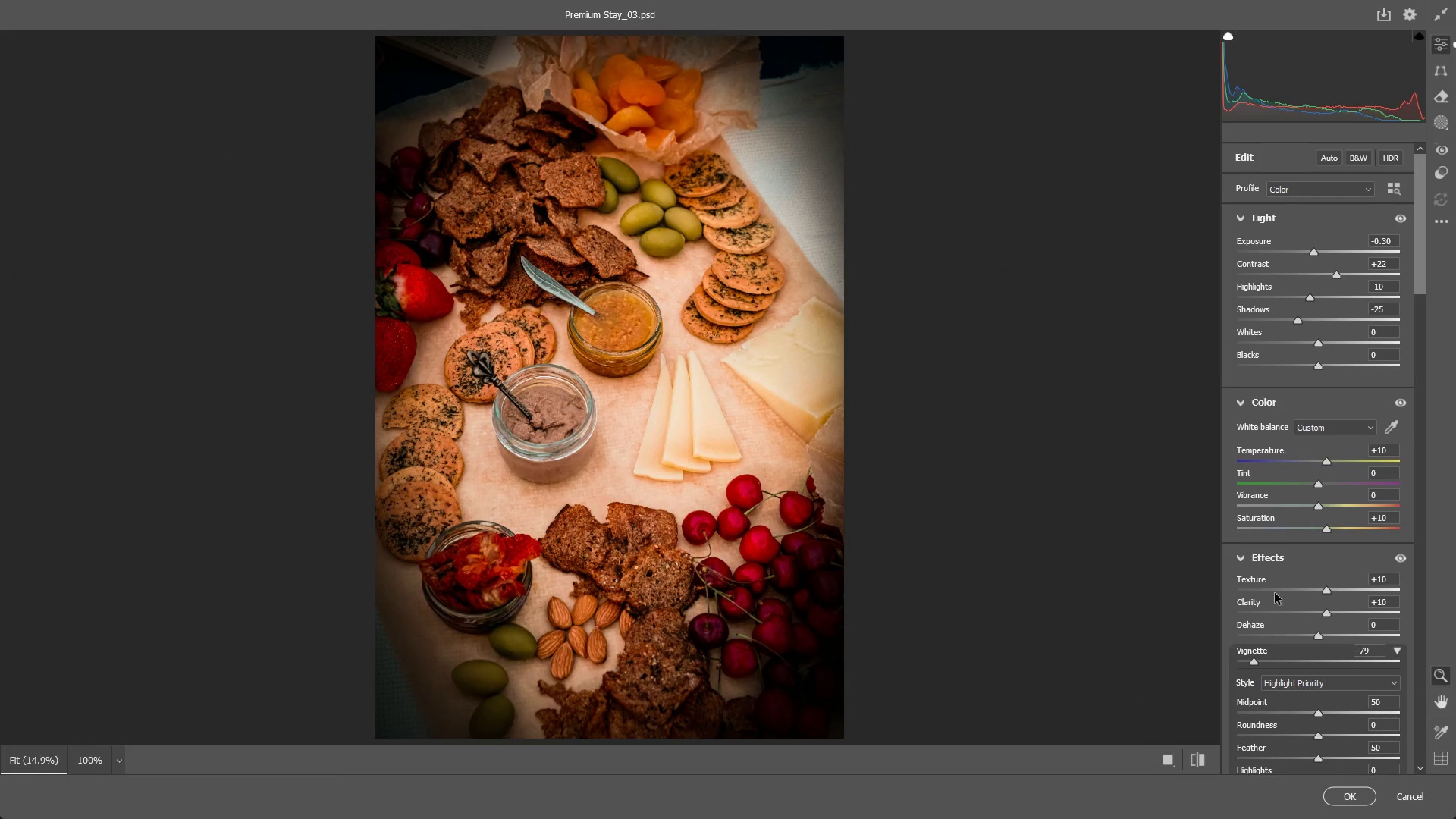 
left_click_drag(start_coordinate=[1257, 664], to_coordinate=[1282, 656])
 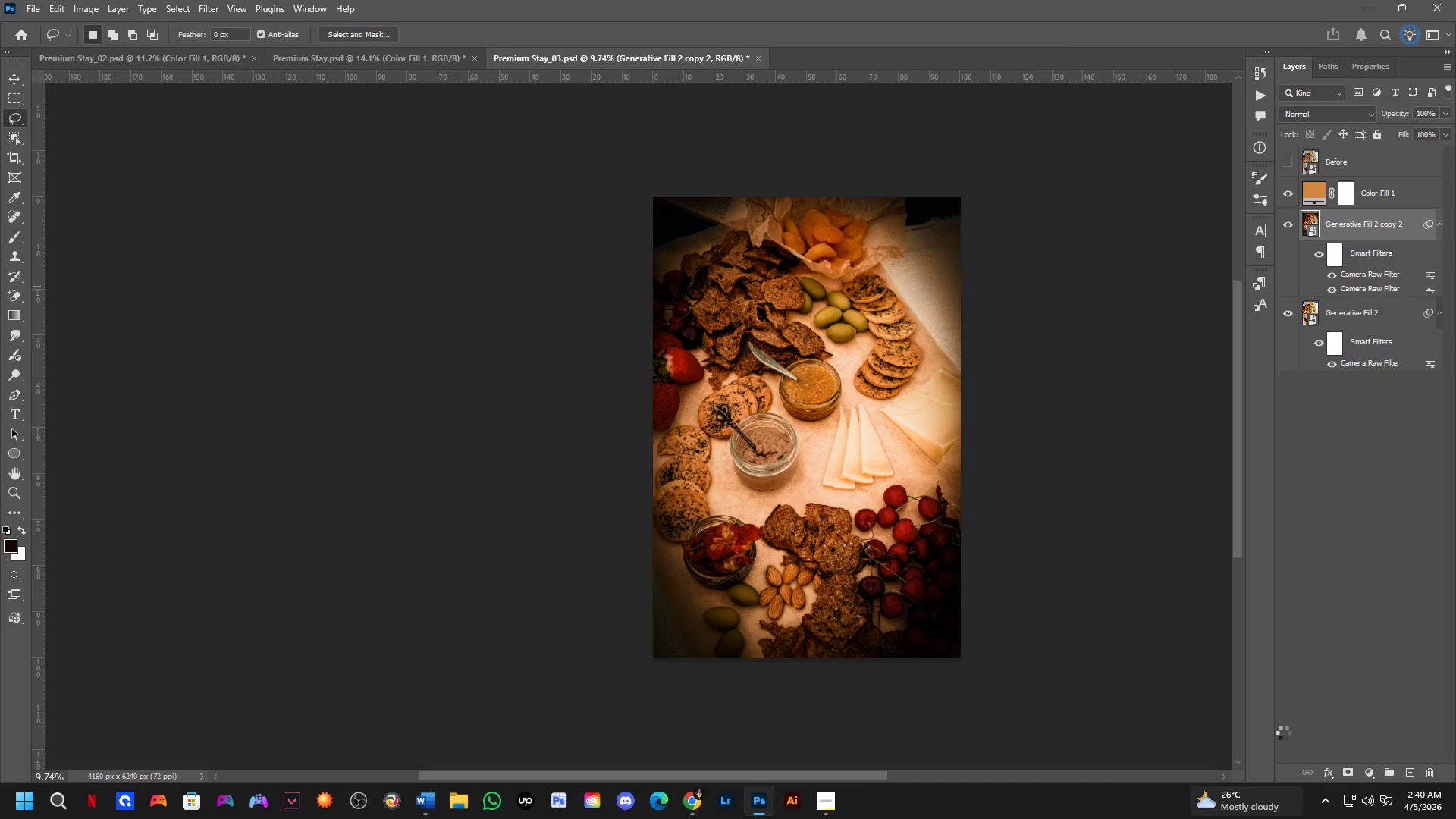 
wait(6.5)
 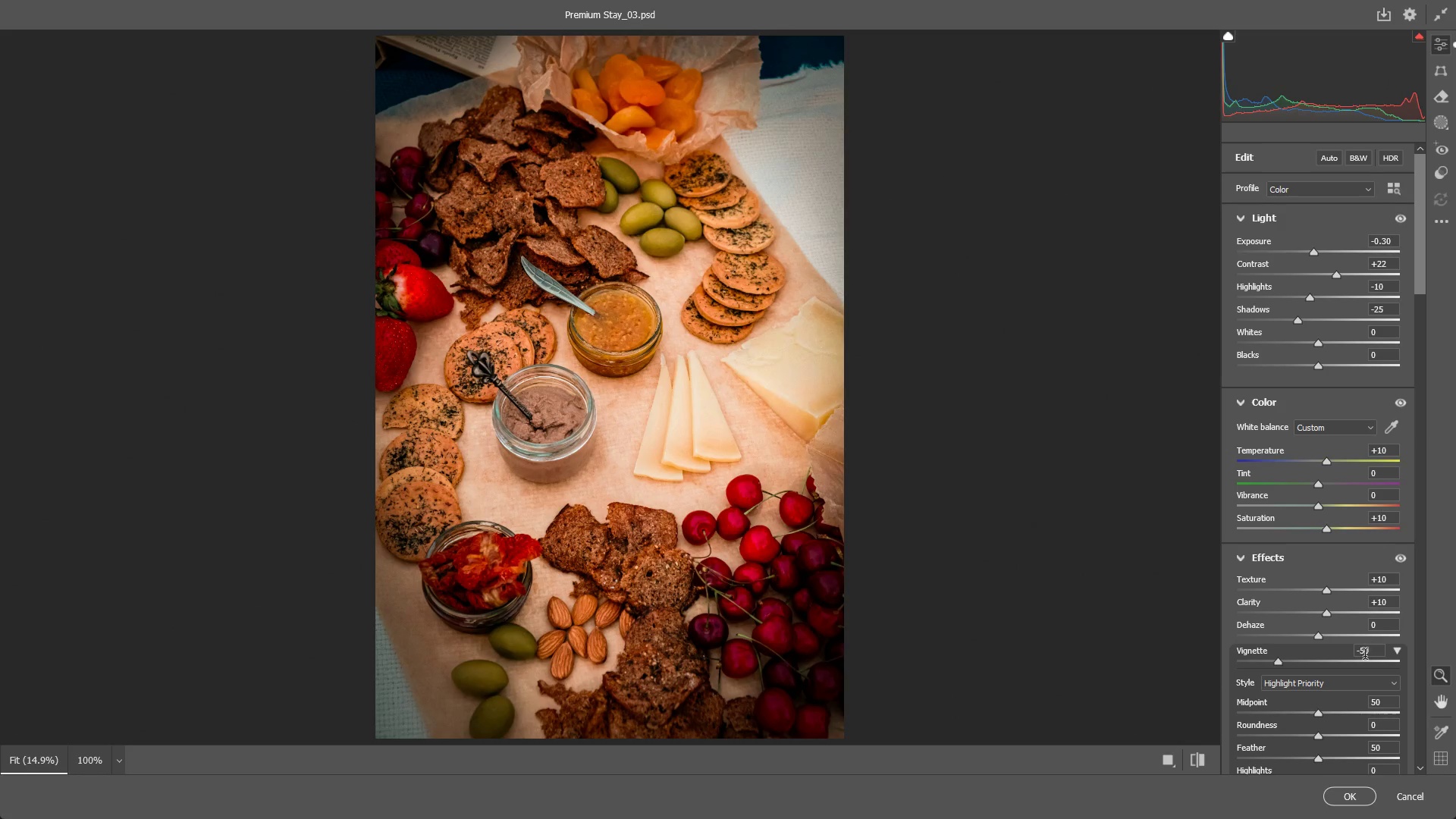 
key(Control+Tab)
 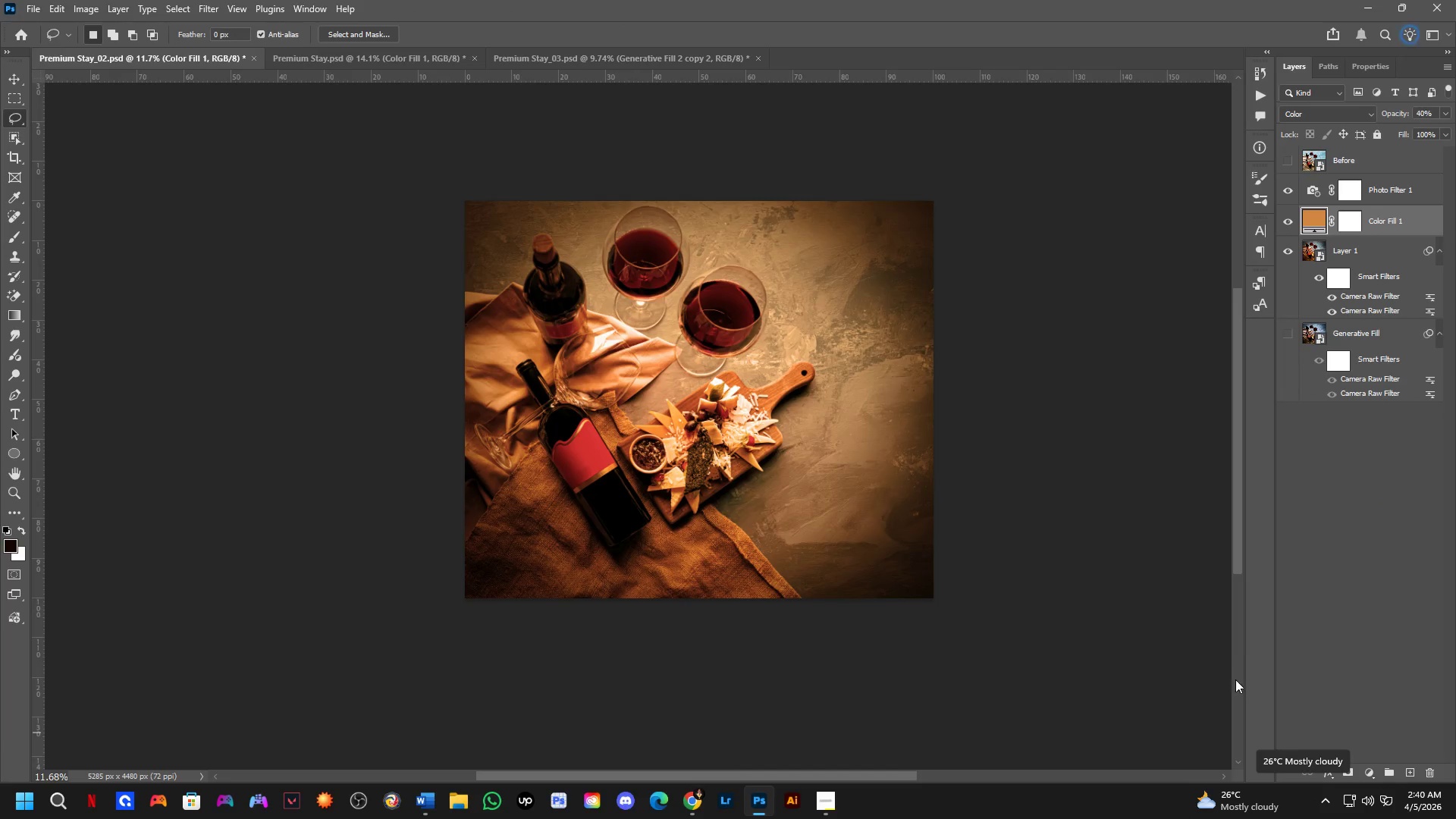 
key(Control+ControlLeft)
 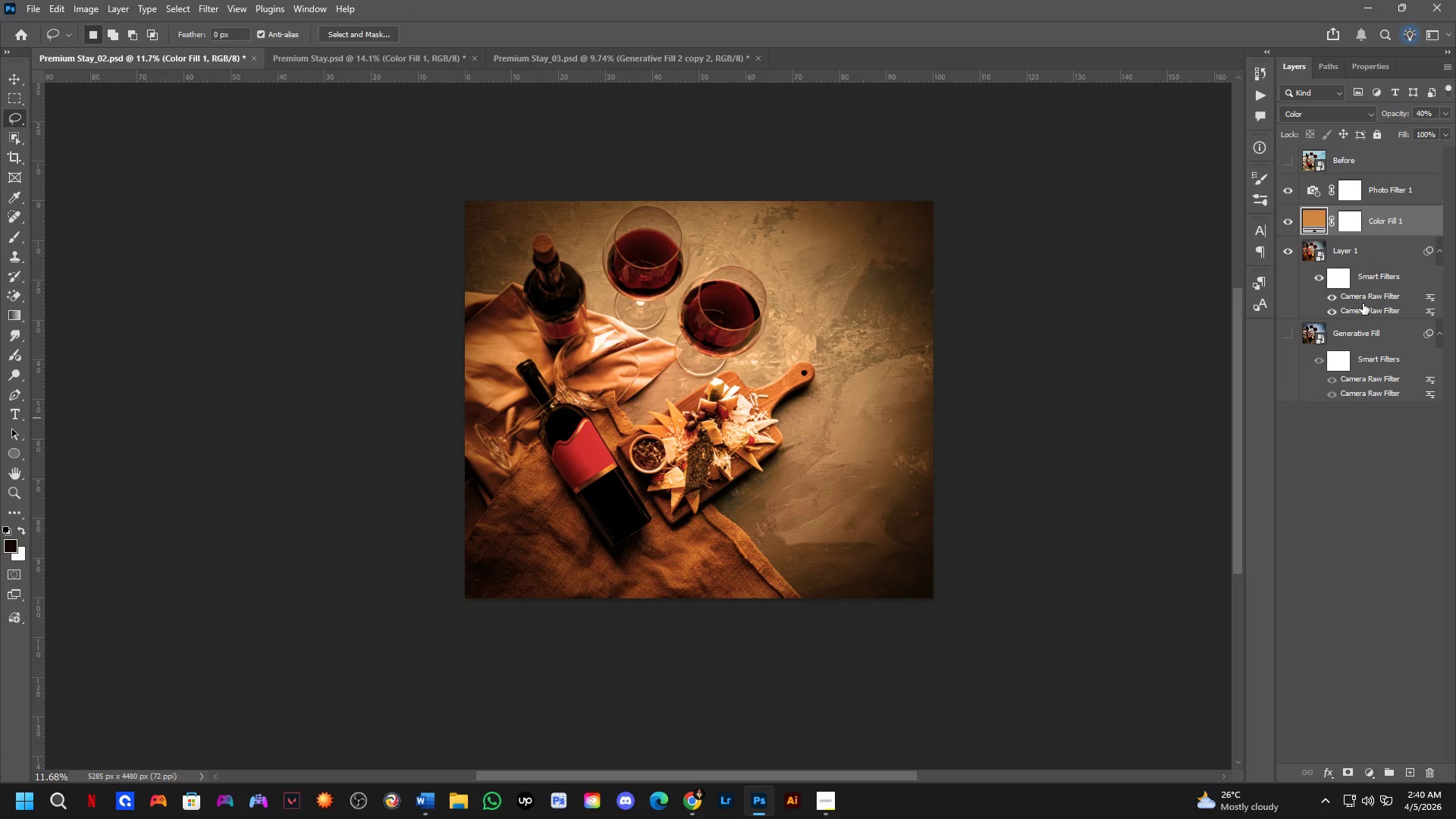 
key(Control+ControlLeft)
 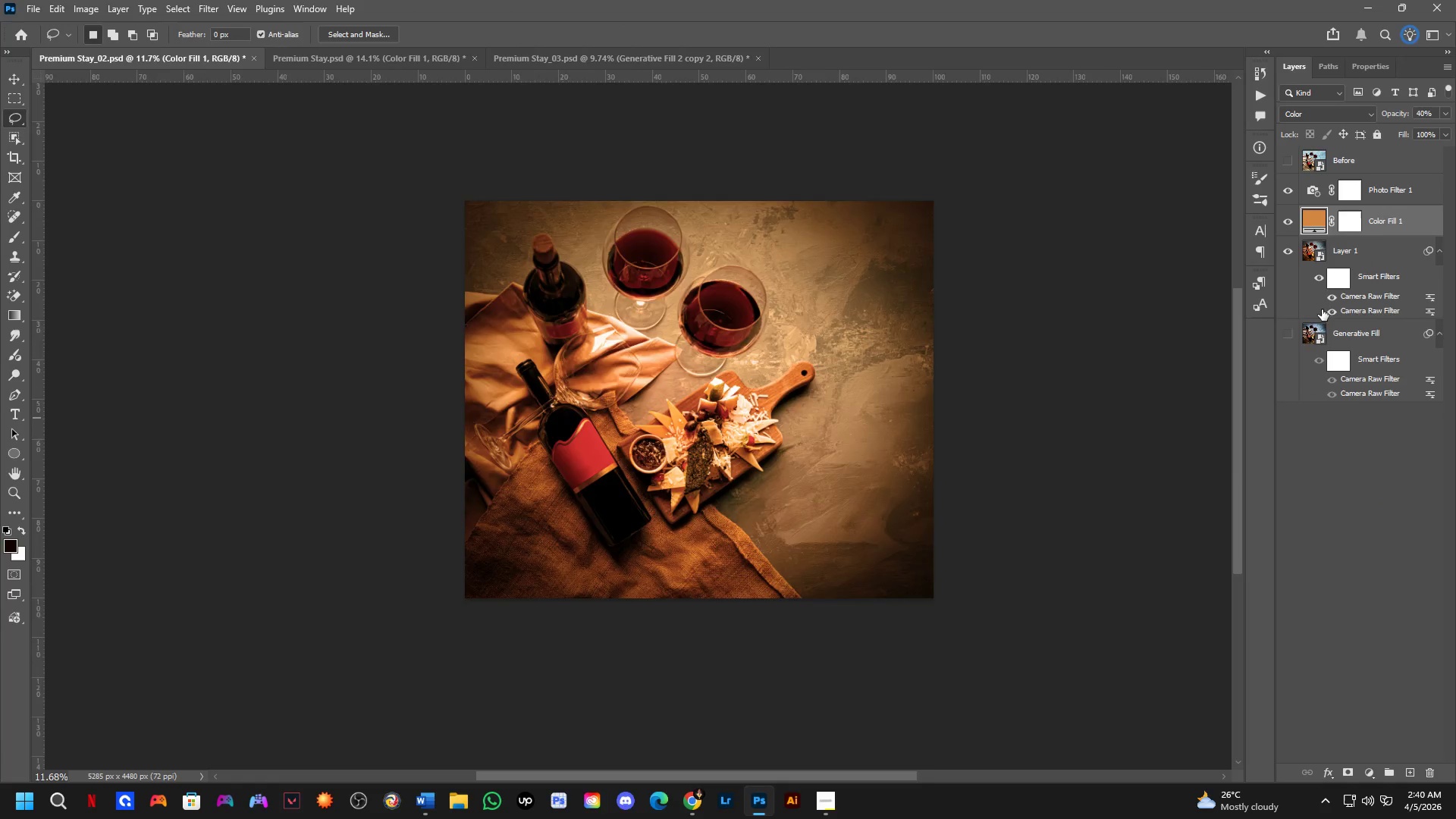 
key(Control+Tab)
 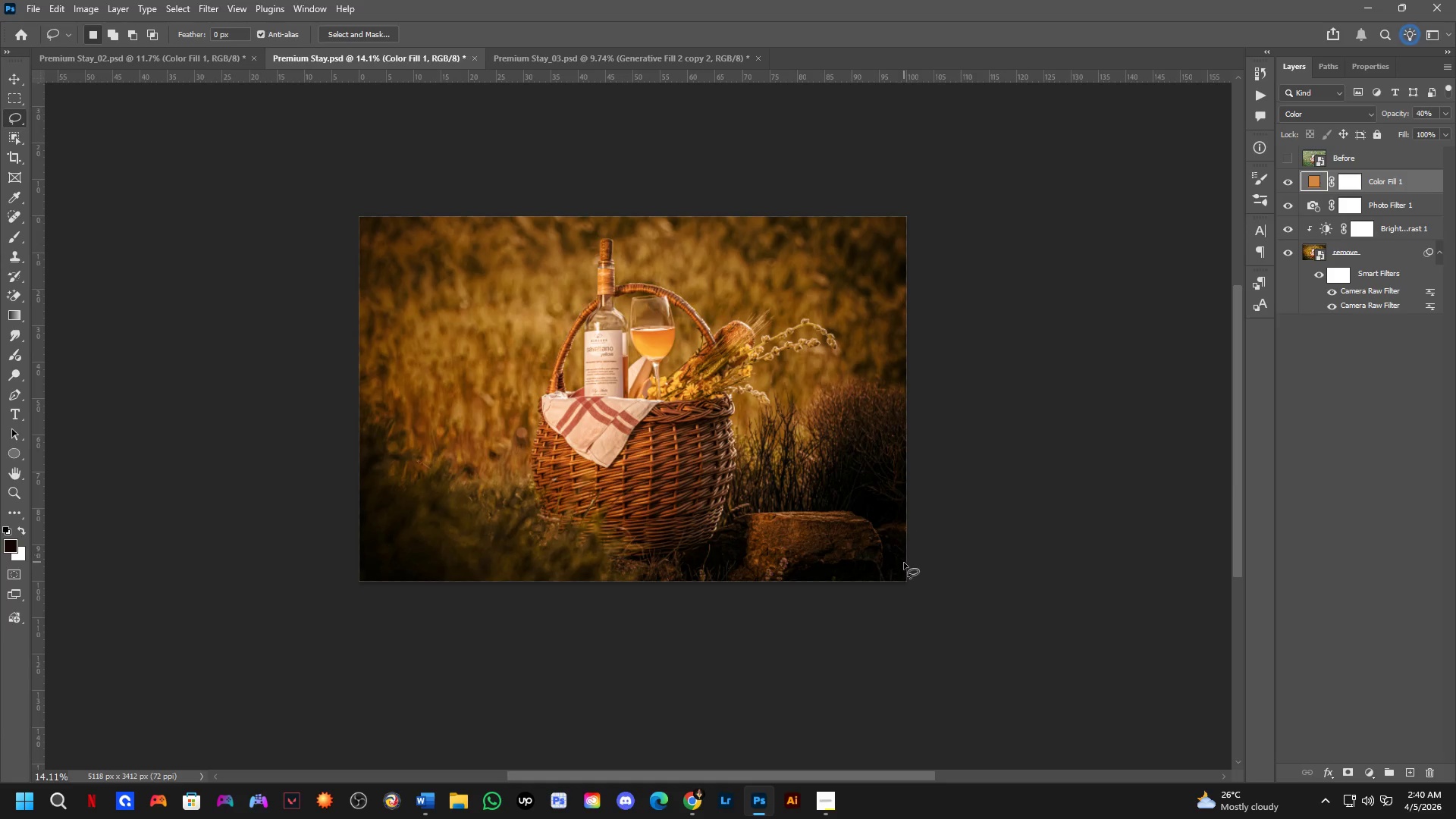 
hold_key(key=ControlLeft, duration=0.52)
left_click([883, 564])
 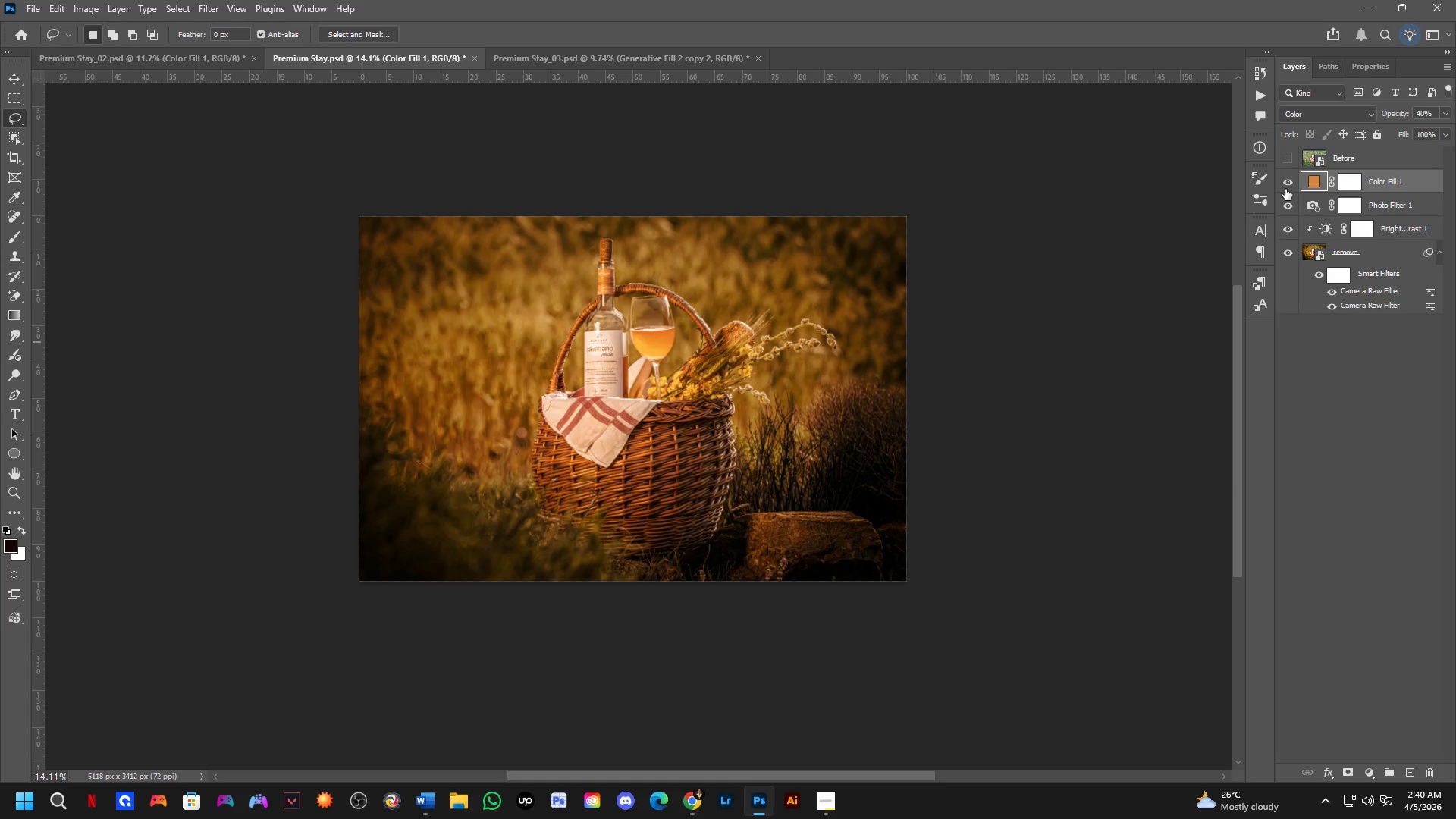 
double_click([1285, 189])
 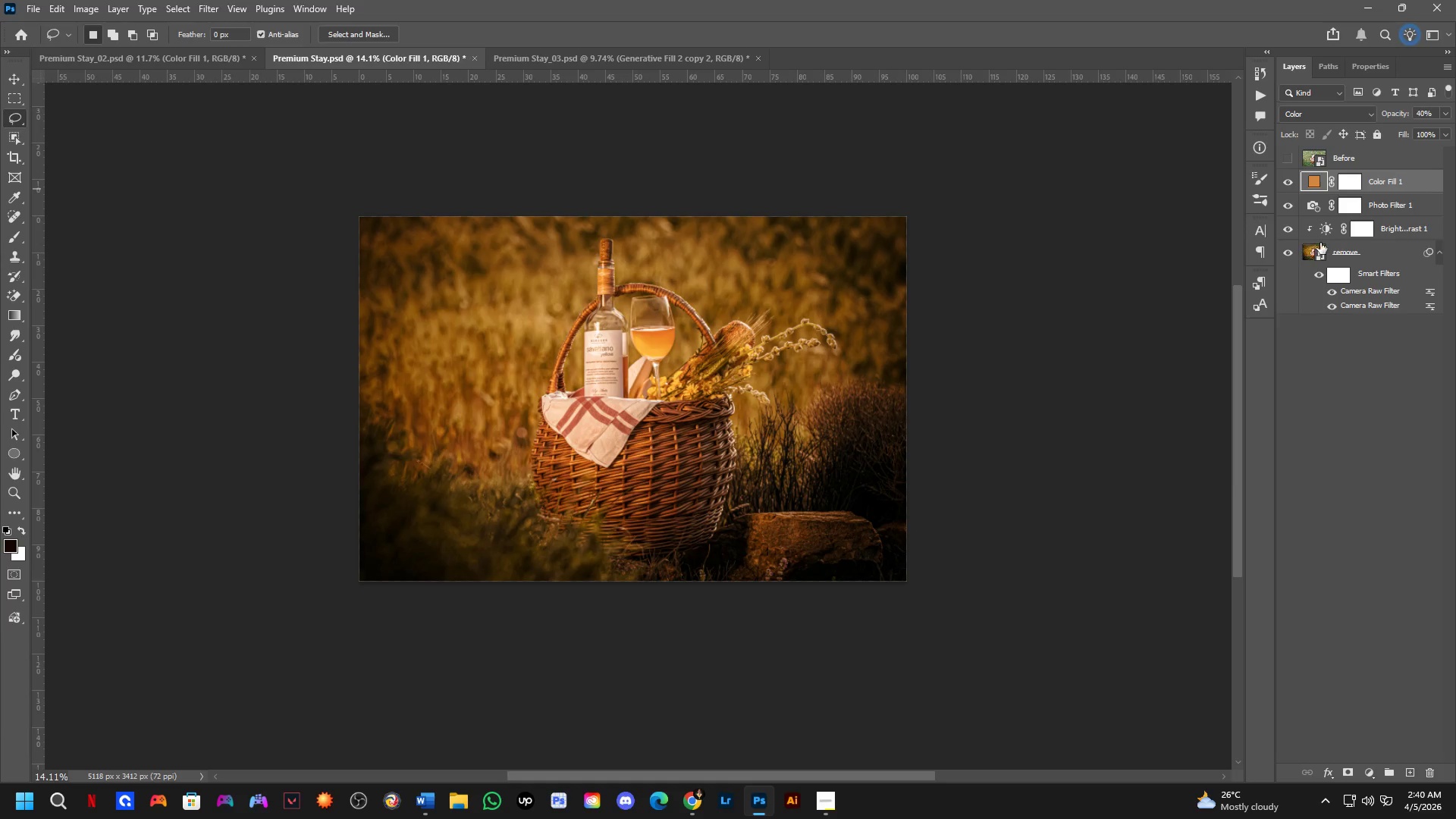 
left_click([1288, 209])
 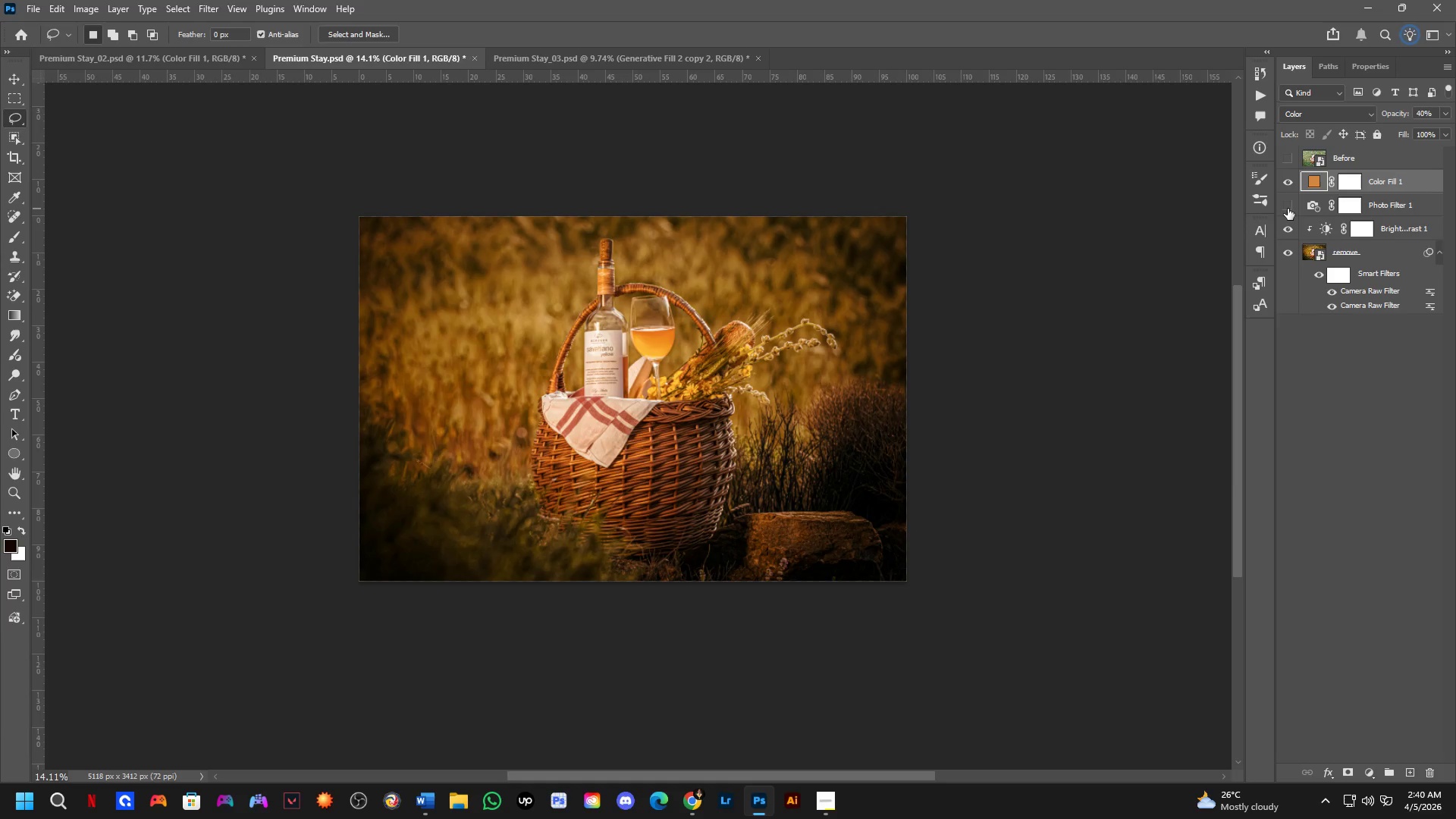 
left_click([1288, 209])
 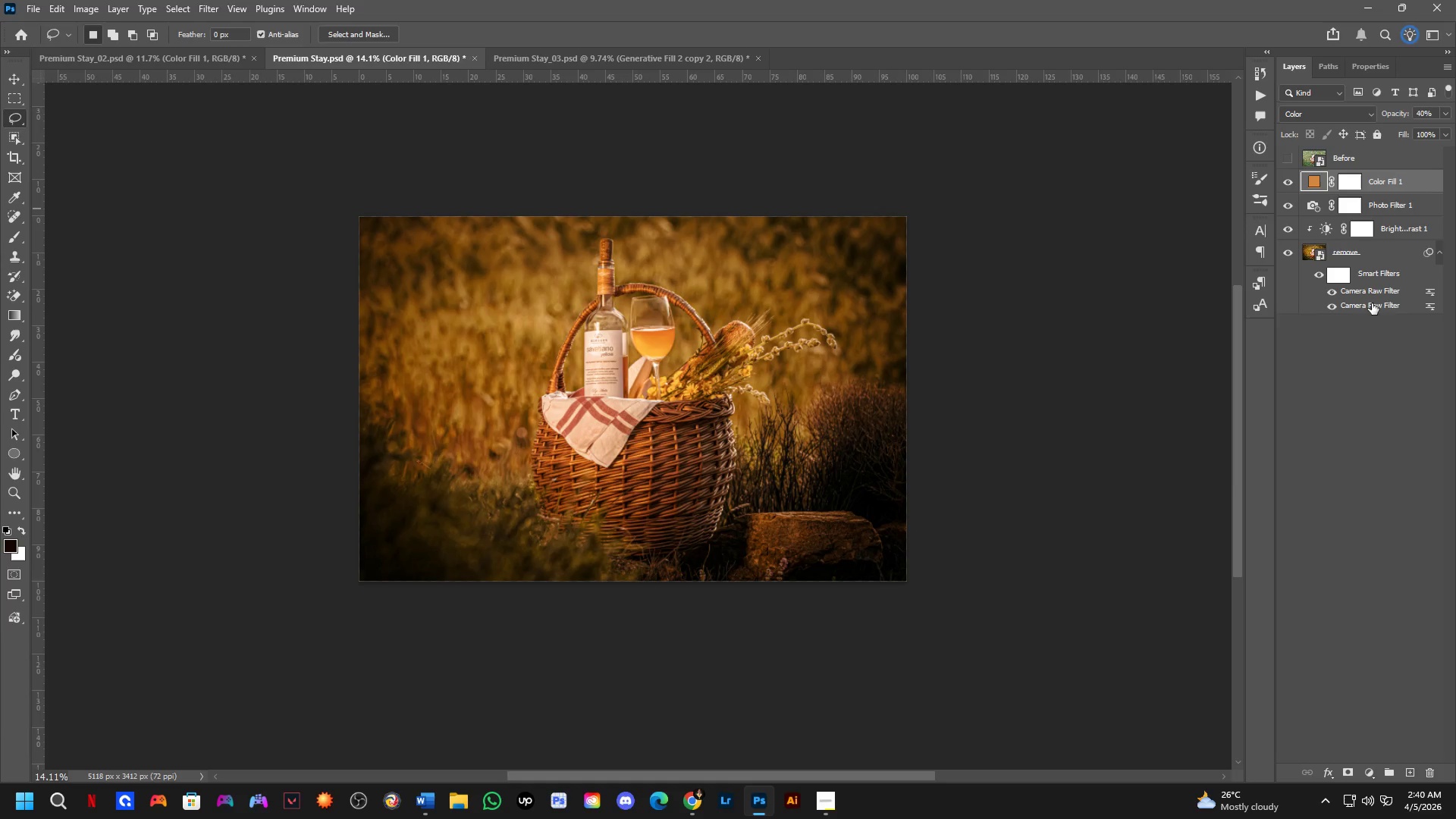 
double_click([1415, 307])
 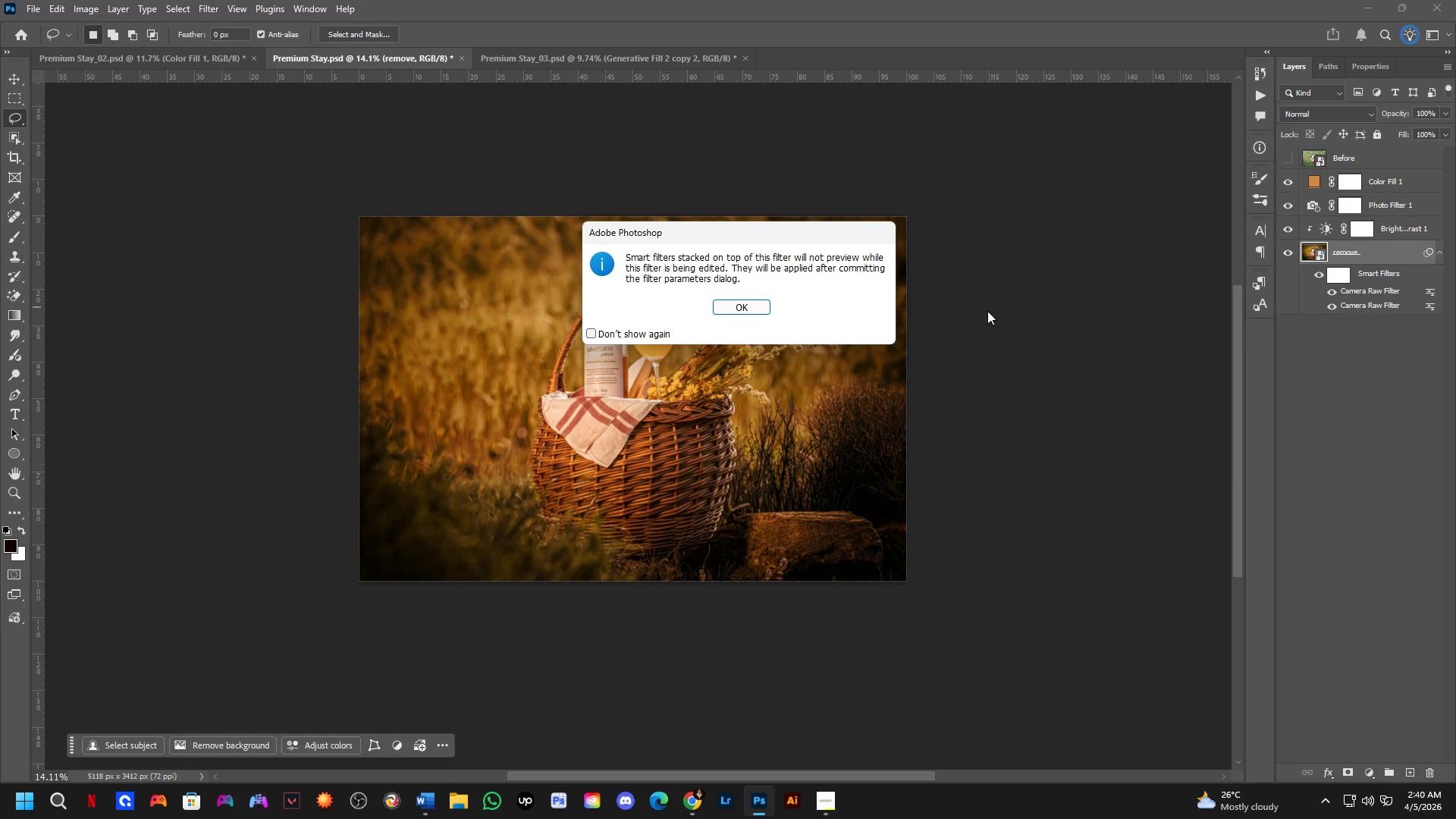 
key(Space)
 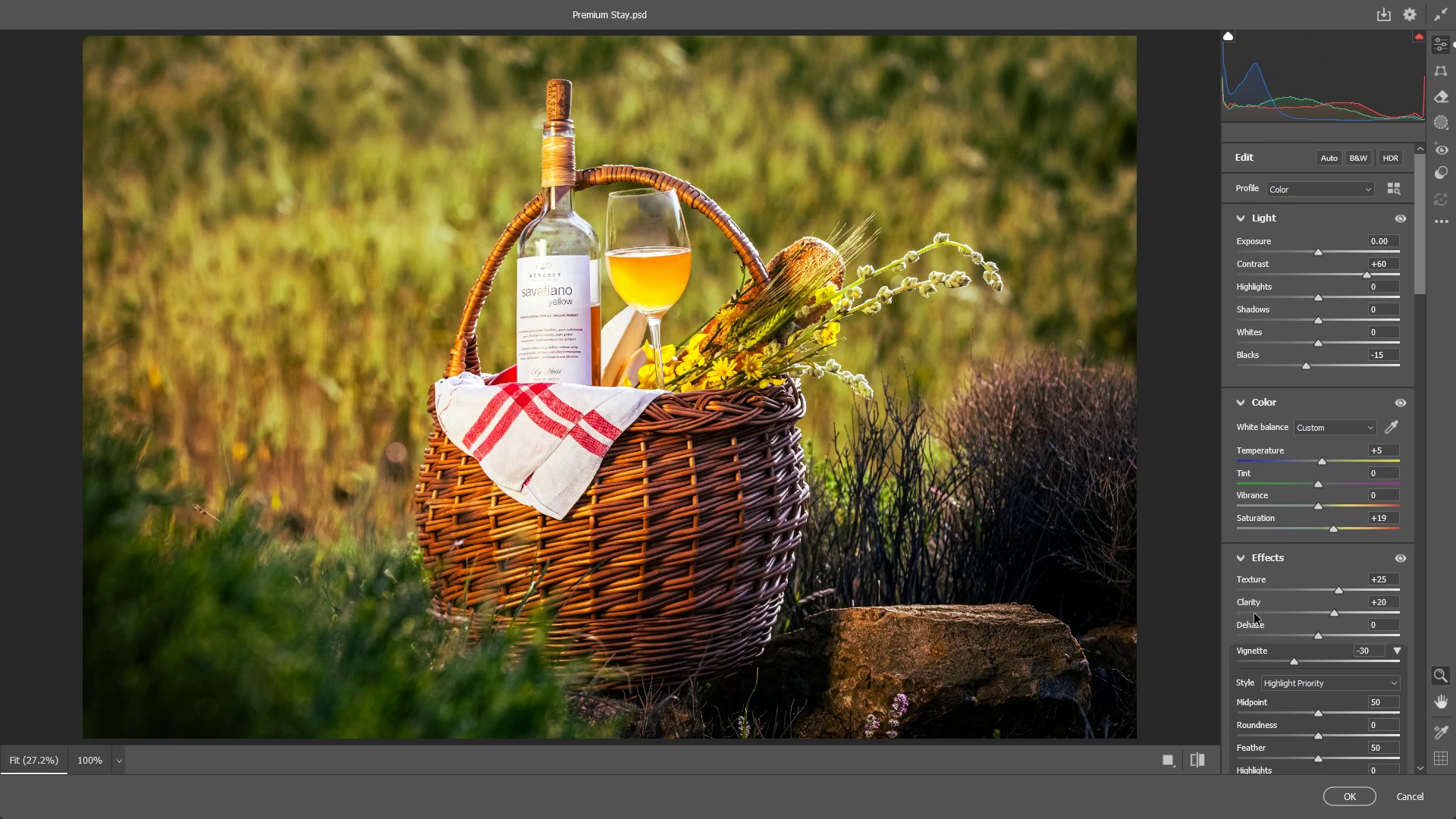 
left_click([1346, 799])
 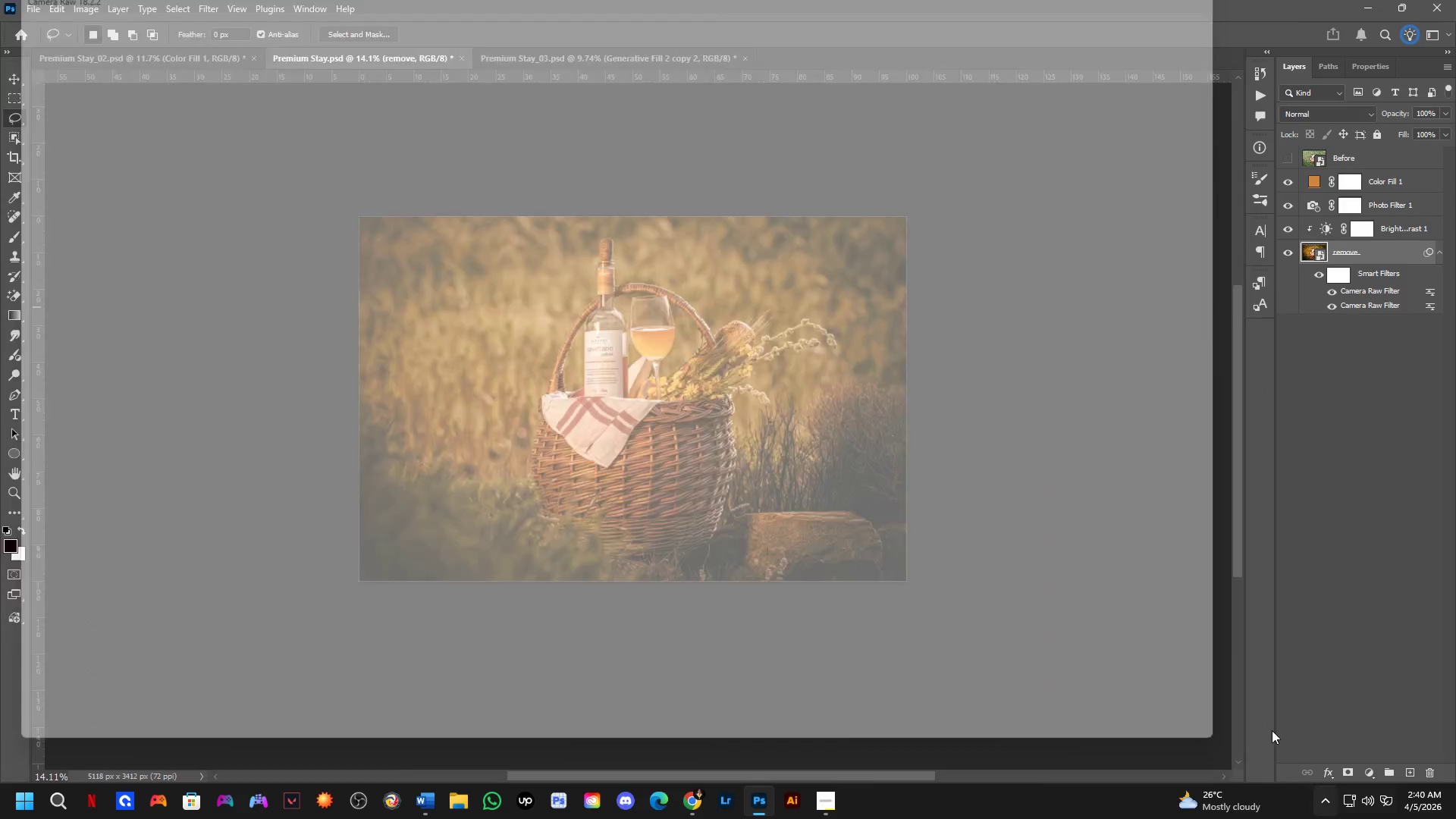 
mouse_move([1181, 621])
 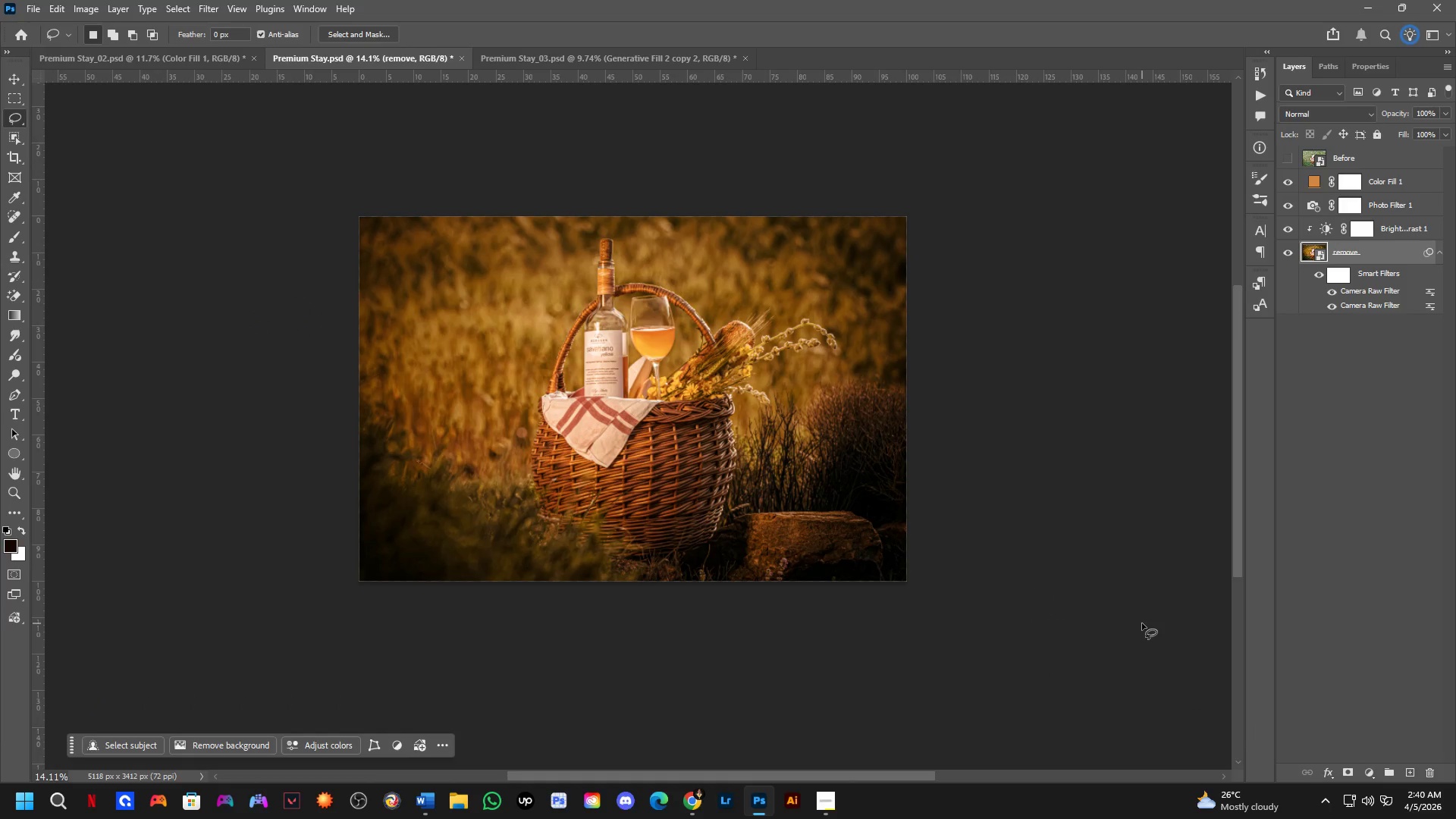 
key(Control+ControlLeft)
 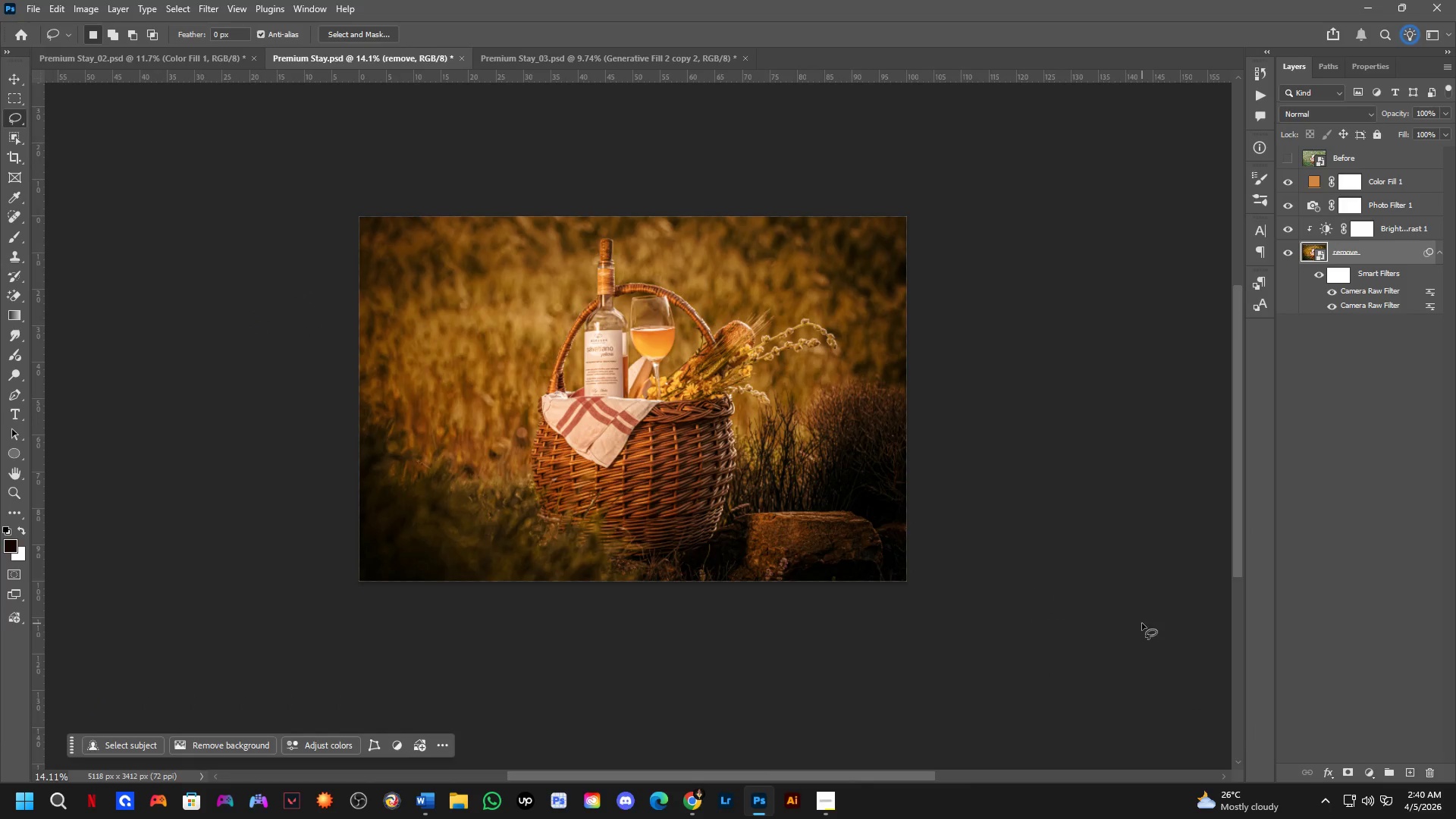 
key(Control+Tab)
 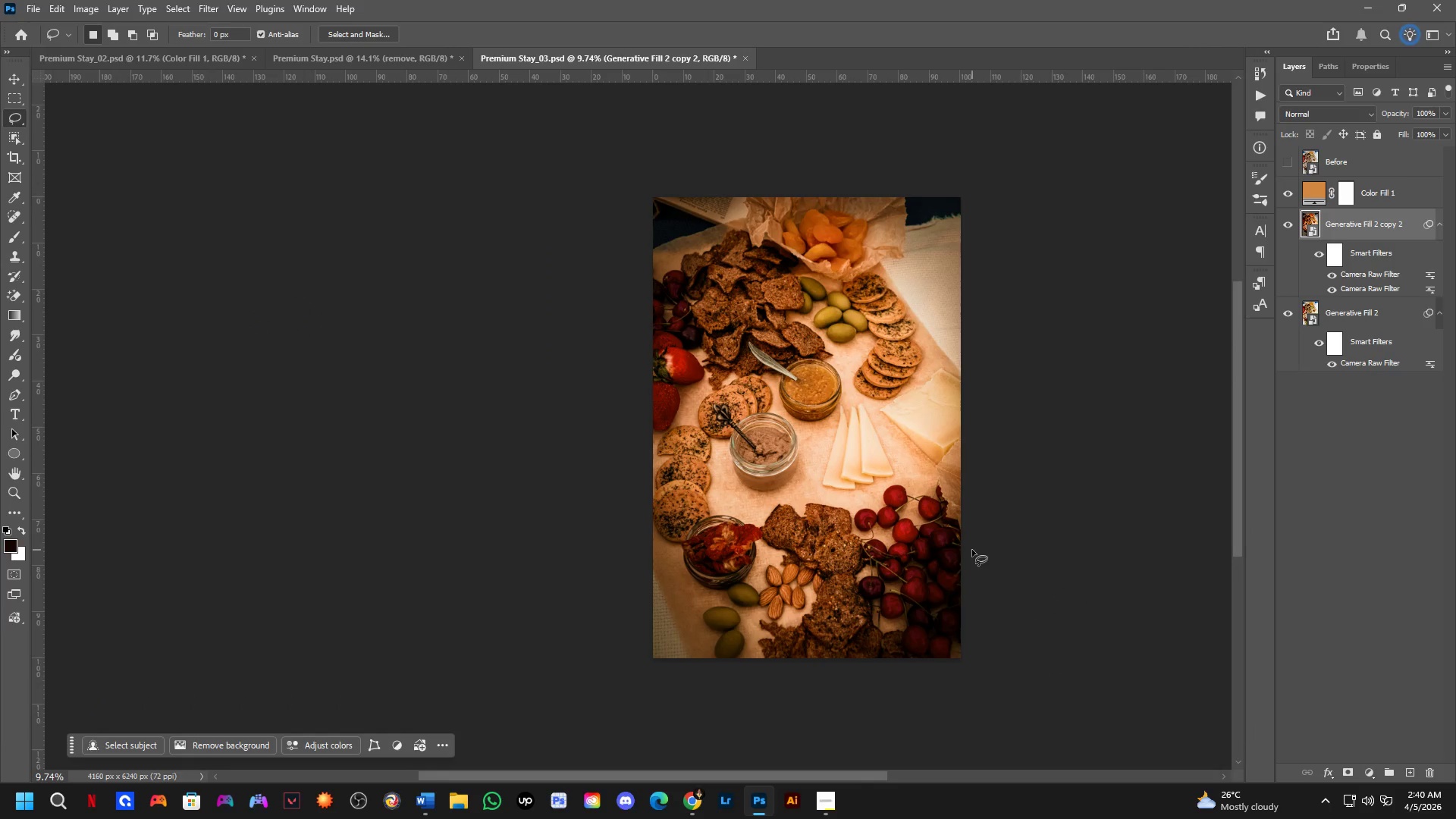 
hold_key(key=Space, duration=0.62)
 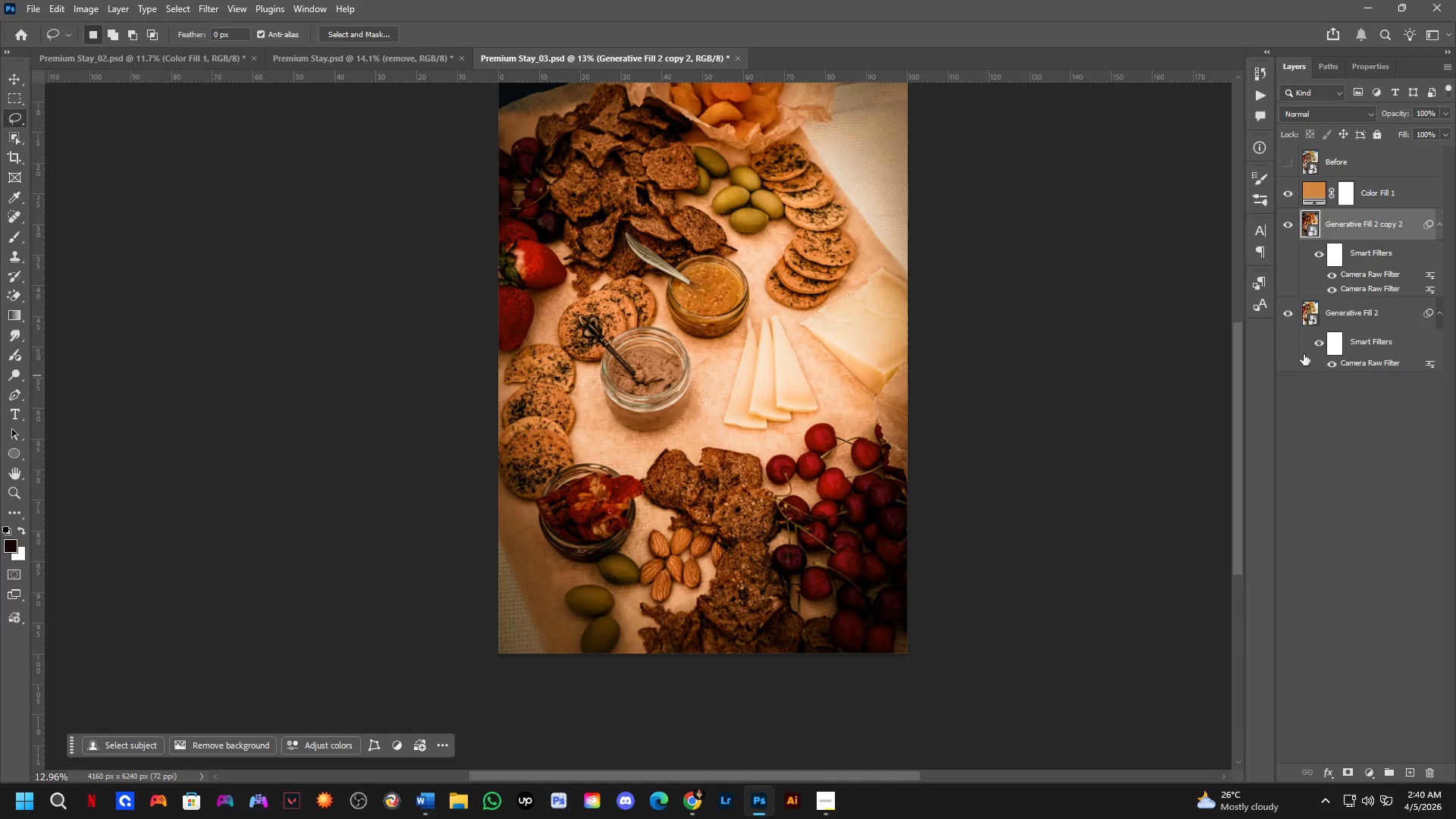 
left_click_drag(start_coordinate=[888, 505], to_coordinate=[816, 452])
 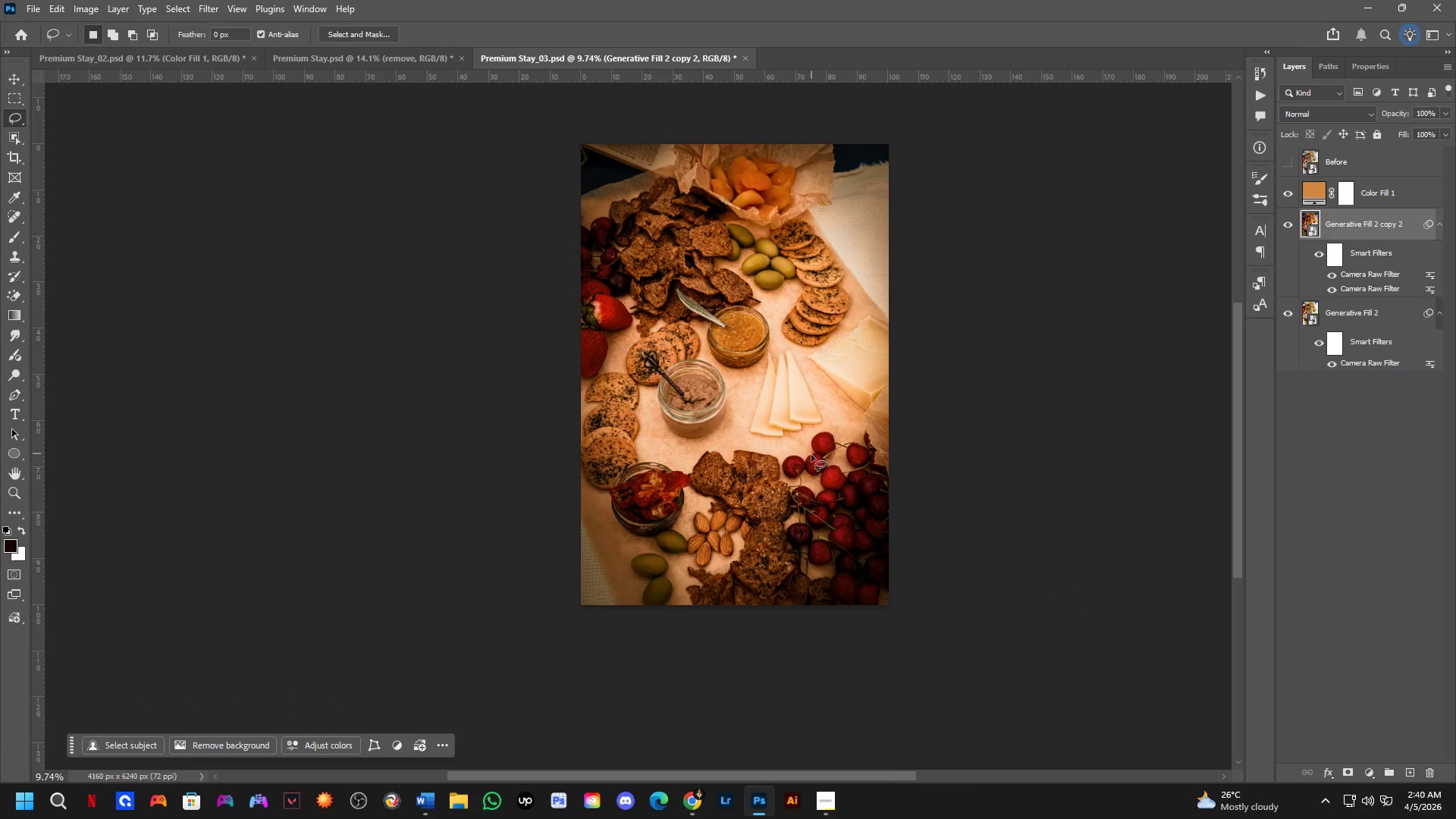 
scroll: coordinate [844, 456], scroll_direction: up, amount: 2.0
 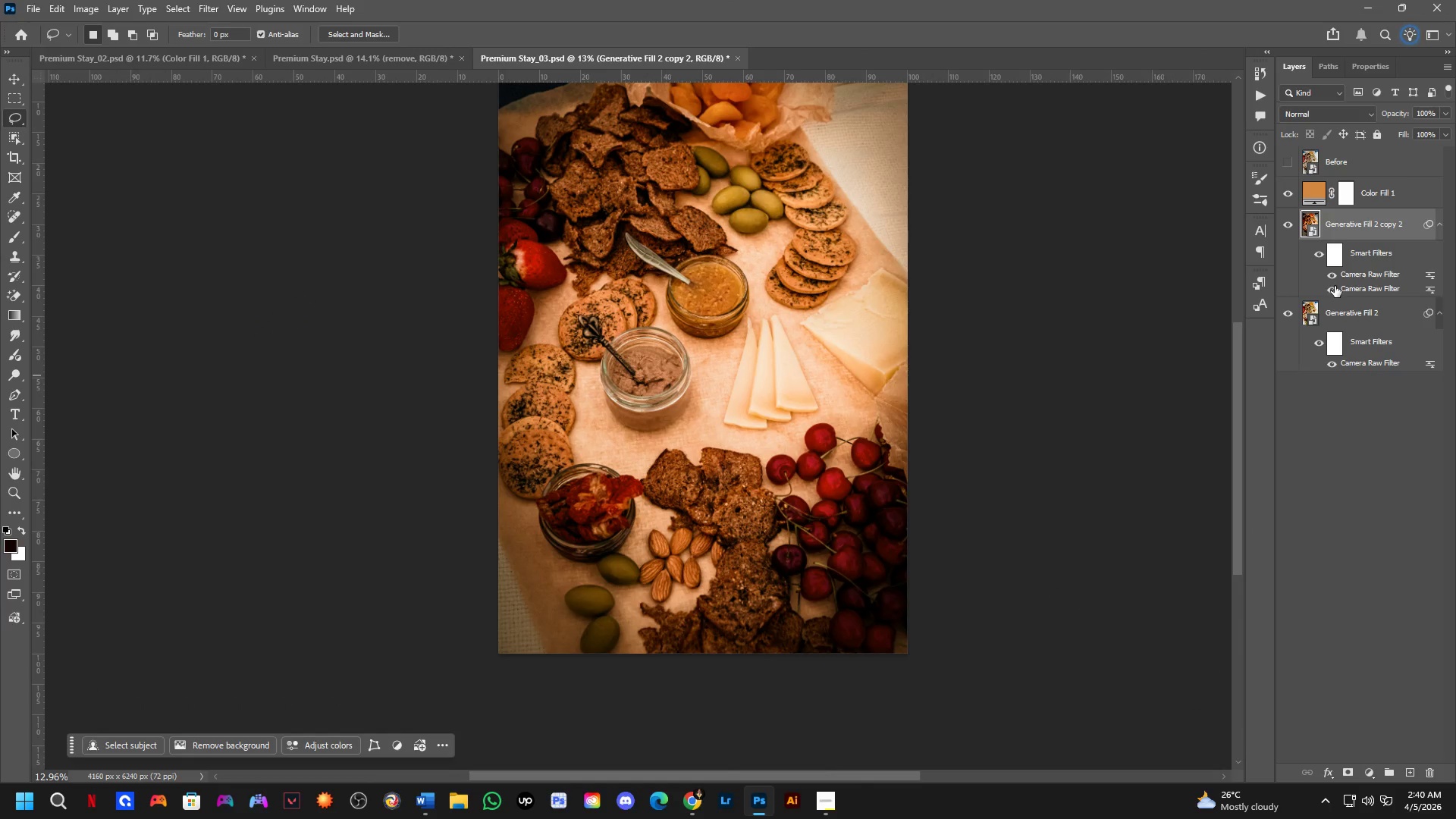 
double_click([1360, 290])
 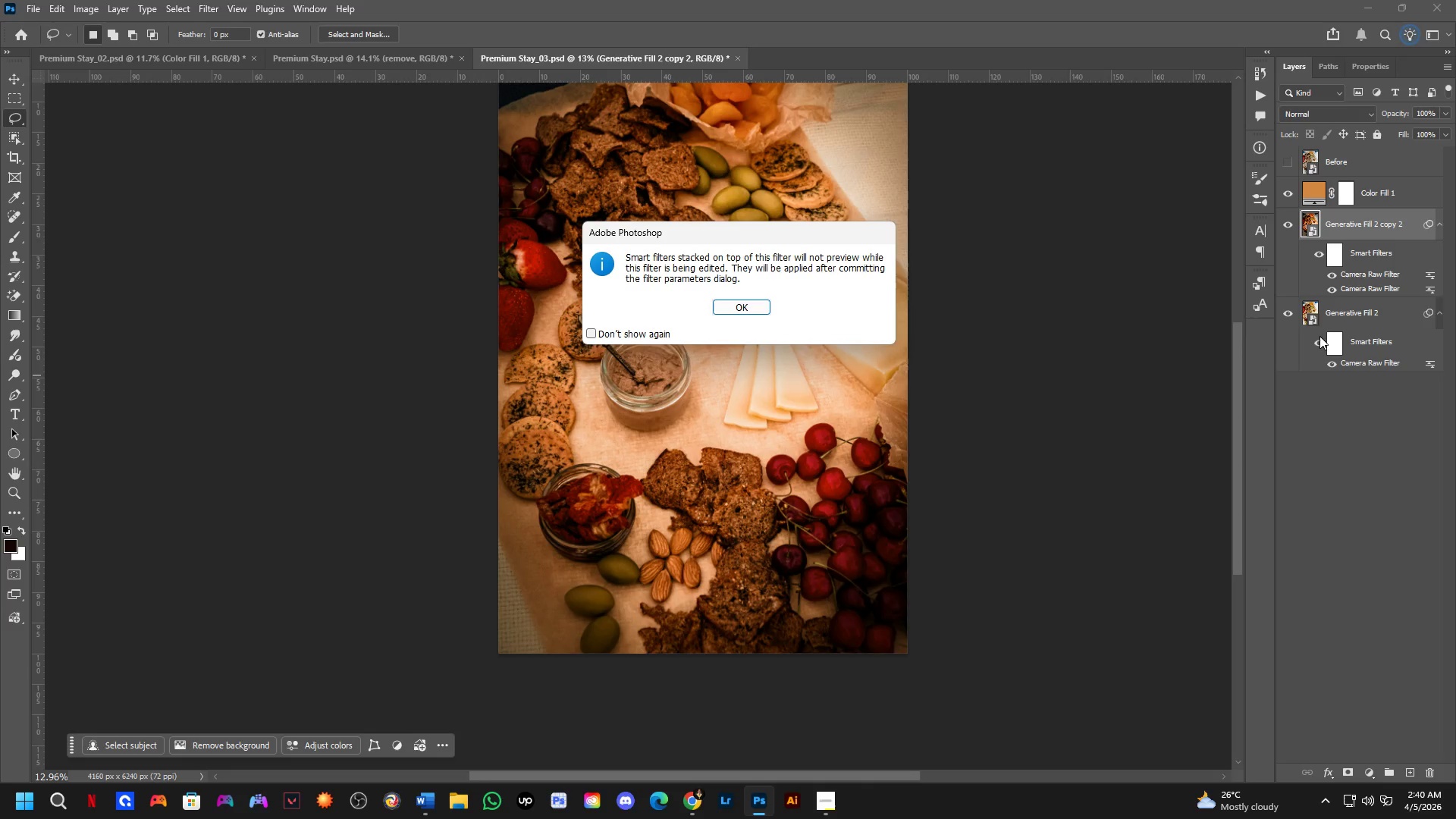 
key(Space)
 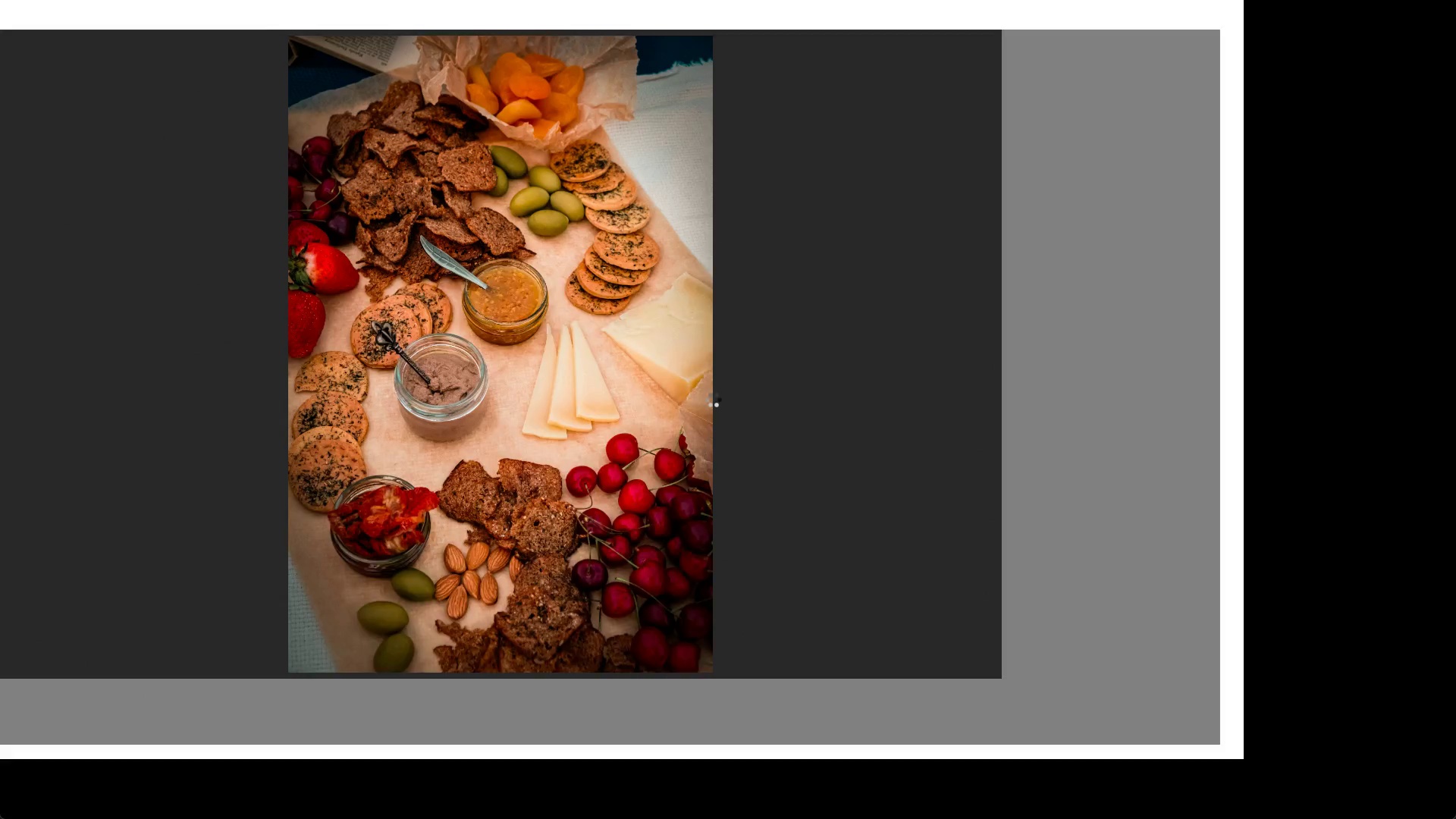 
left_click_drag(start_coordinate=[646, 390], to_coordinate=[657, 393])
 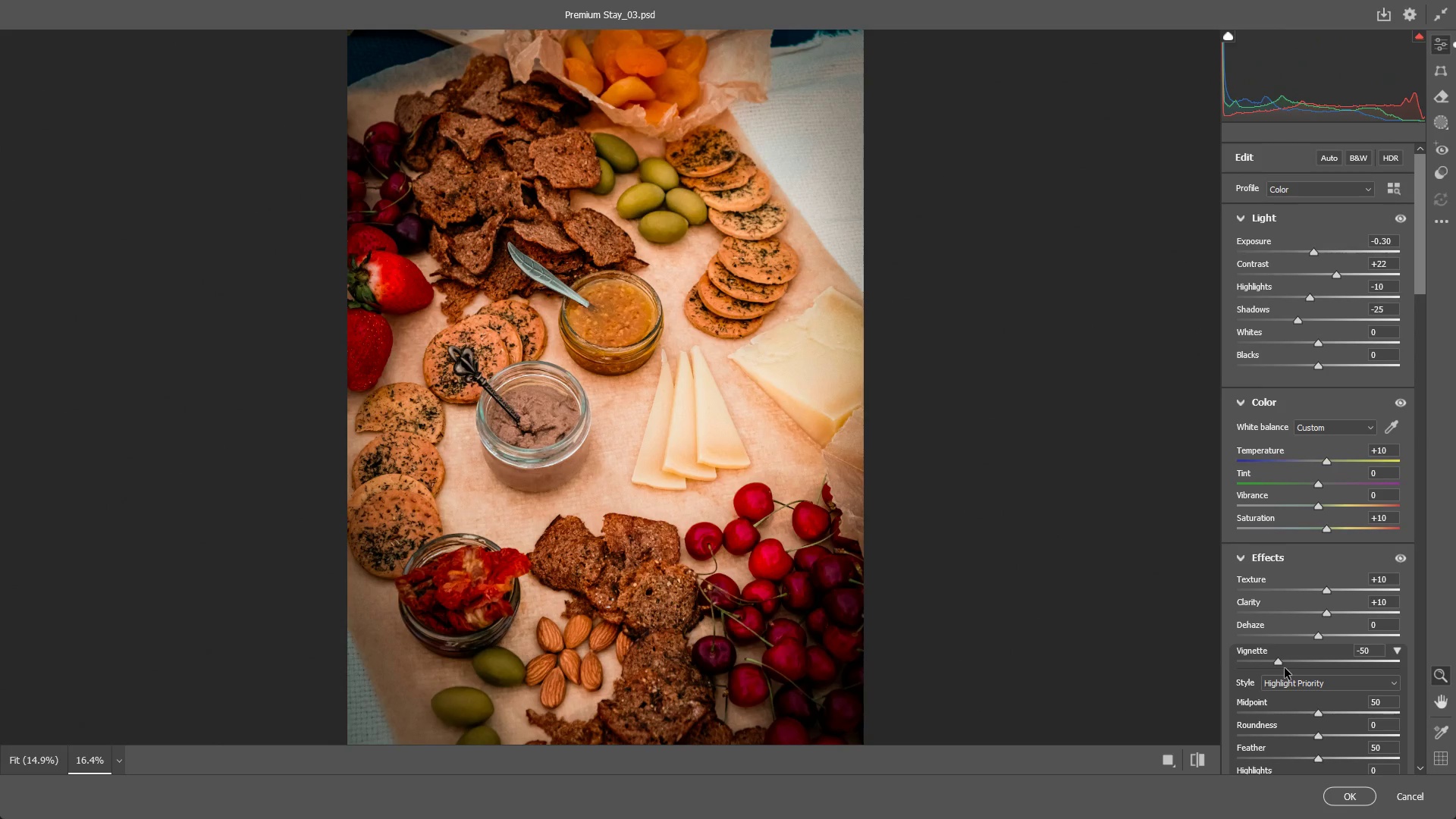 
left_click_drag(start_coordinate=[1276, 657], to_coordinate=[1263, 654])
 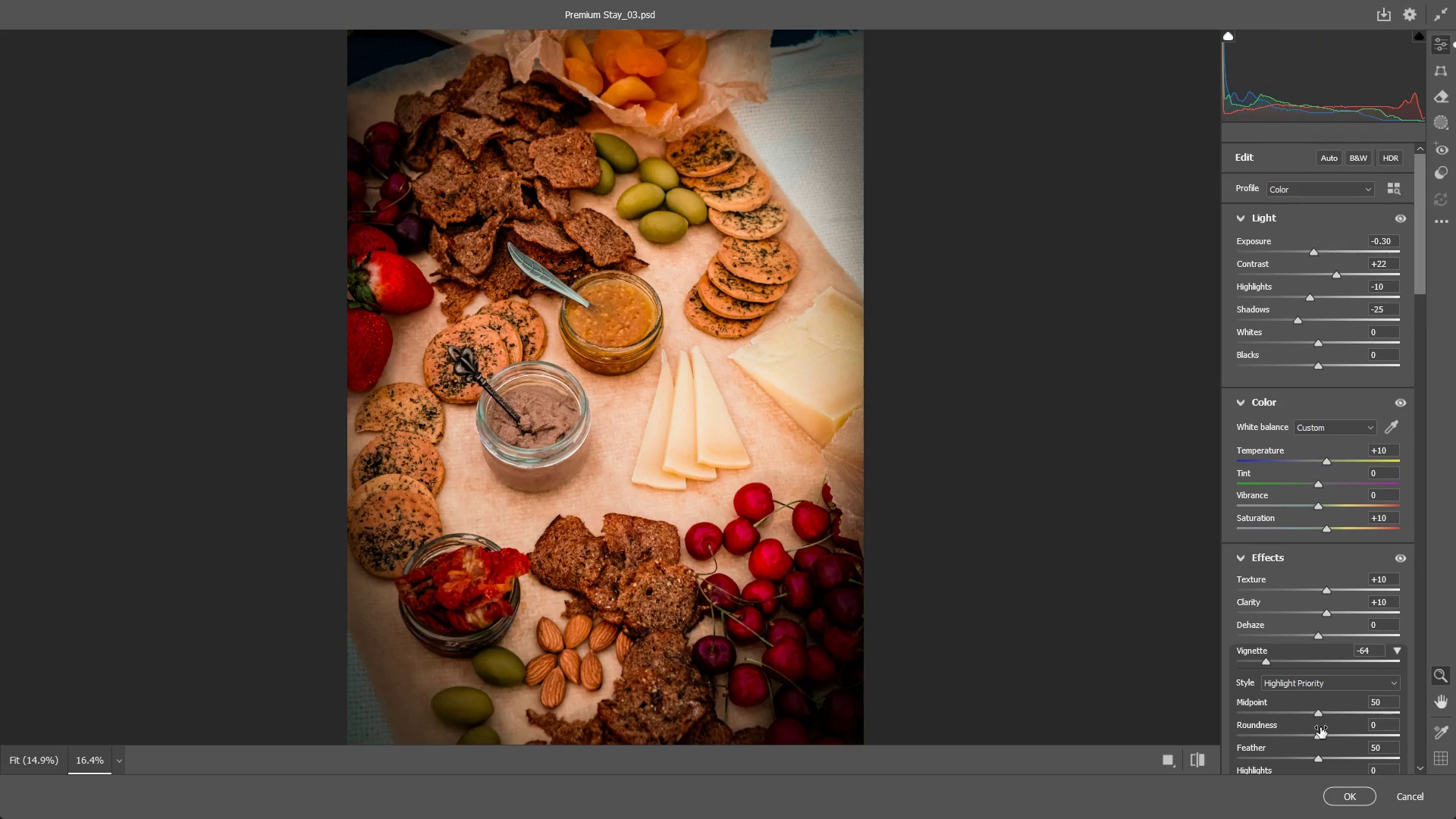 
left_click_drag(start_coordinate=[1320, 705], to_coordinate=[1332, 703])
 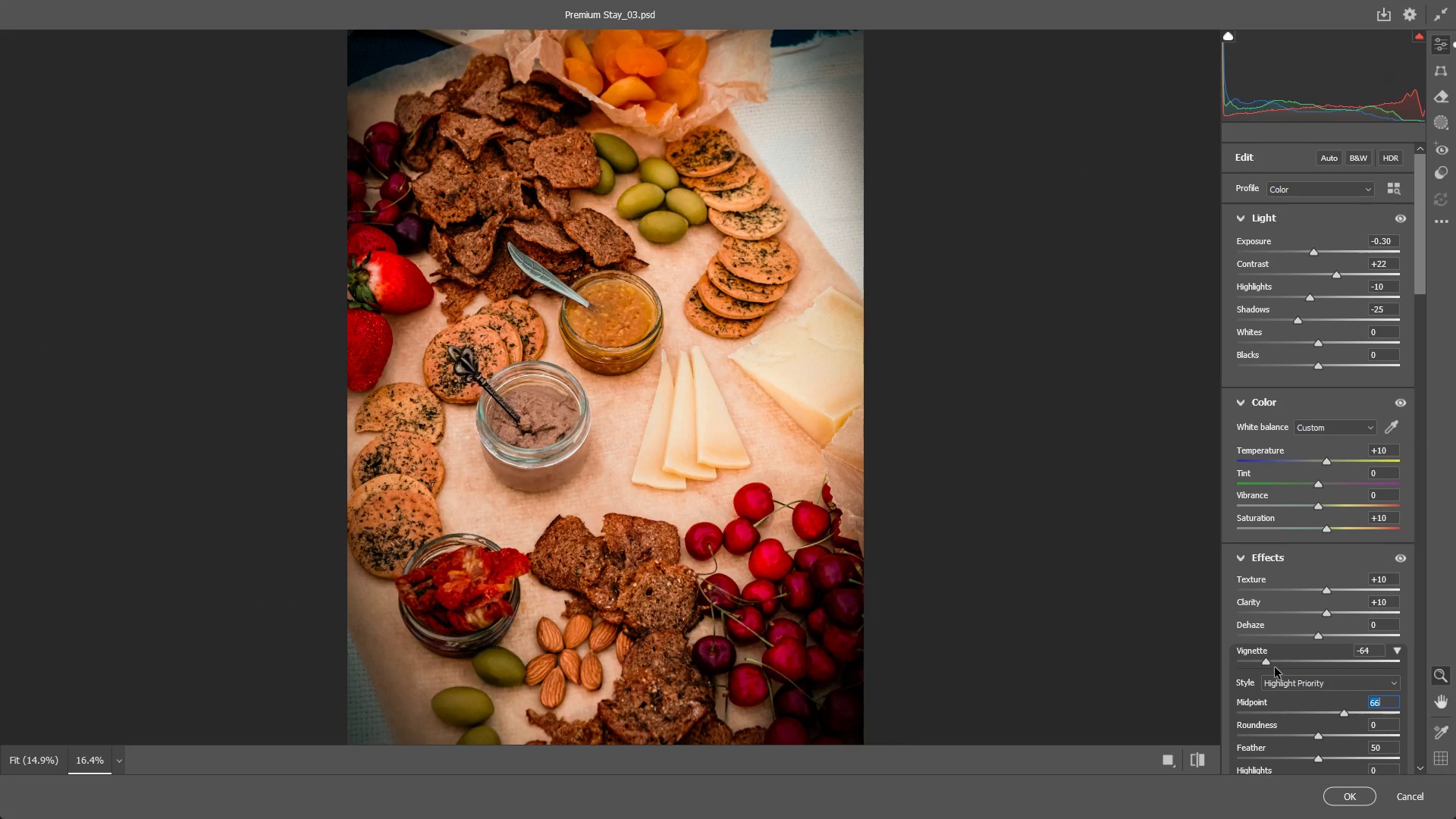 
left_click_drag(start_coordinate=[1268, 657], to_coordinate=[1263, 657])
 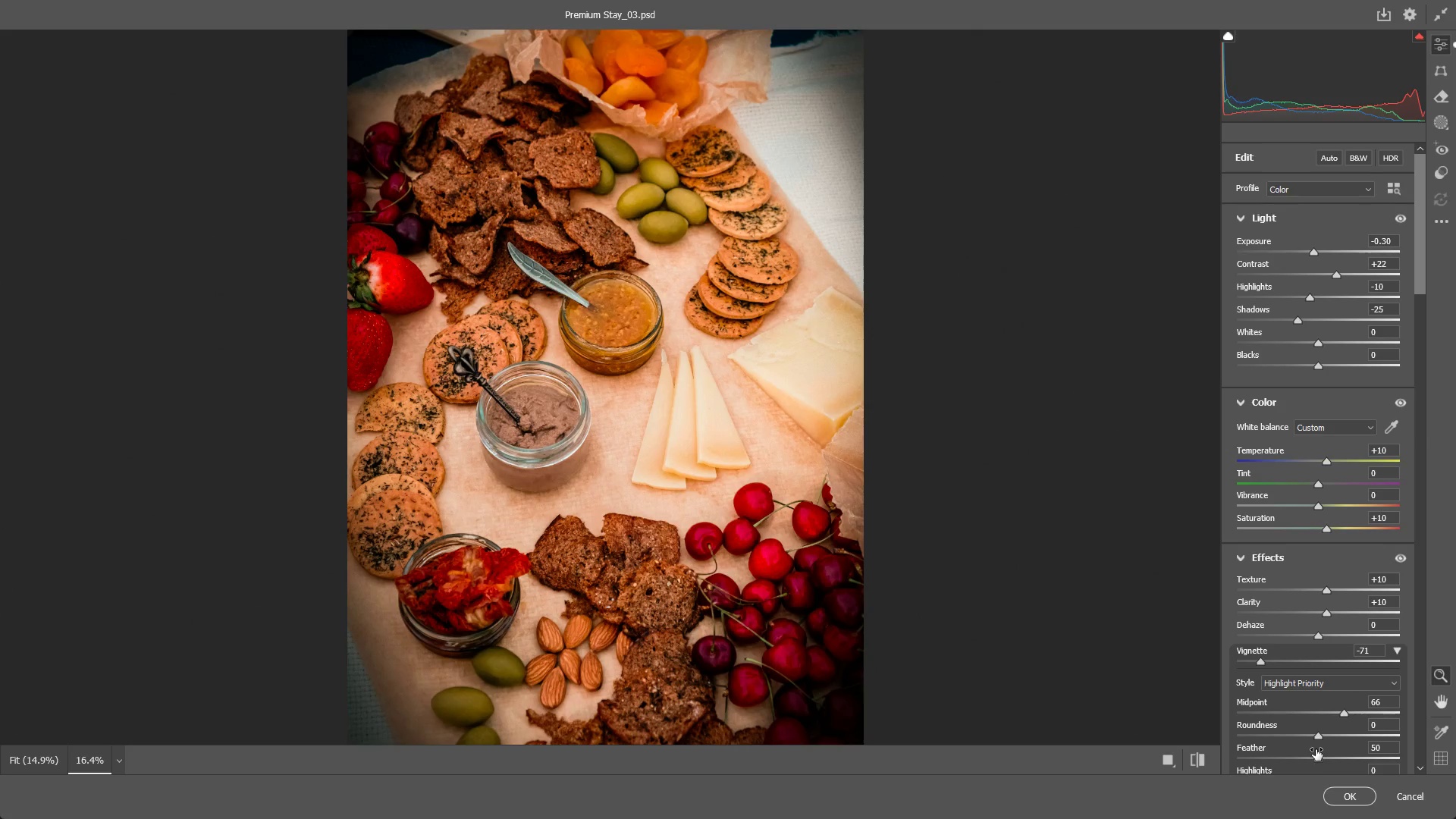 
left_click_drag(start_coordinate=[1319, 757], to_coordinate=[1454, 730])
 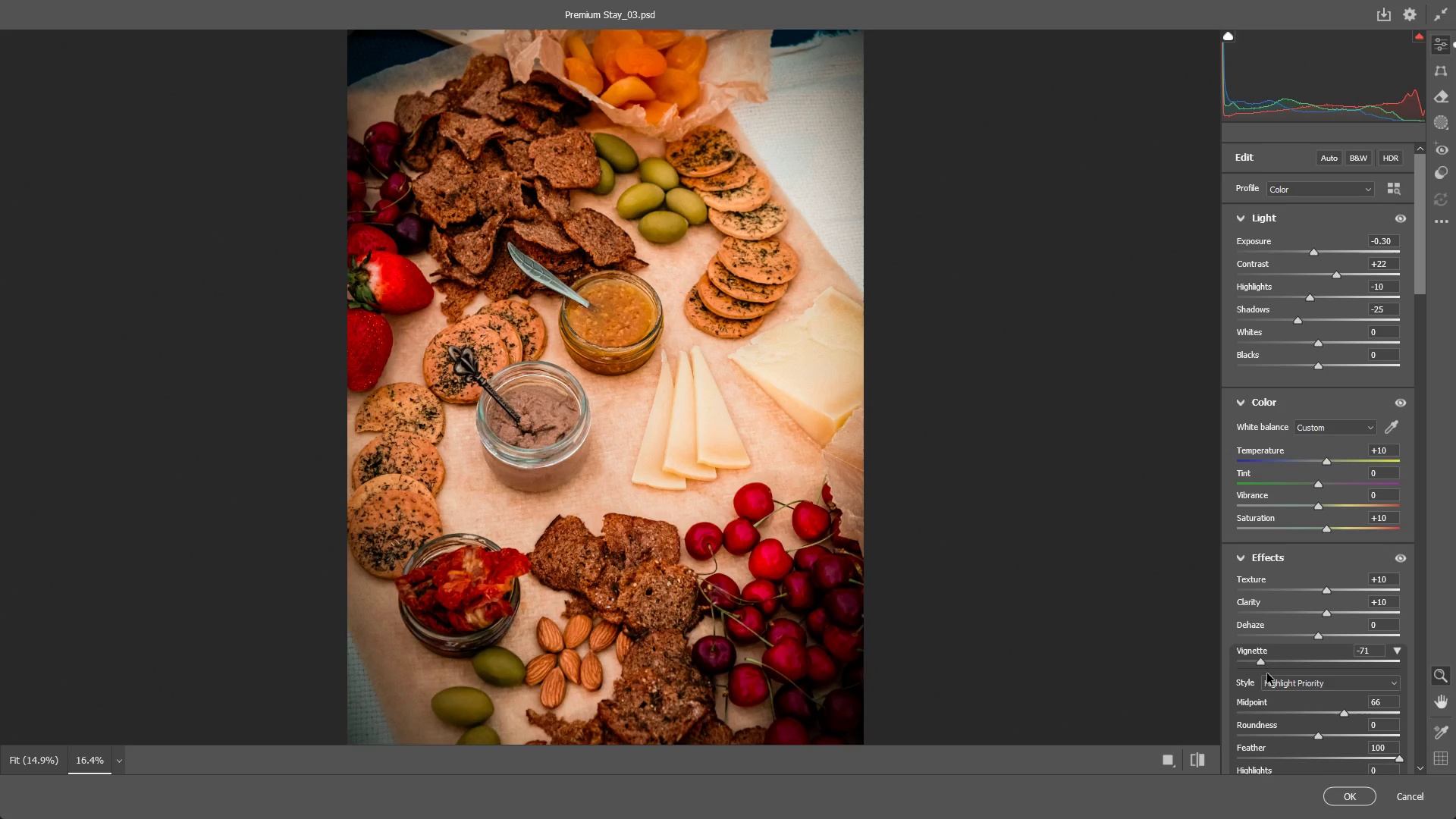 
left_click_drag(start_coordinate=[1263, 661], to_coordinate=[1253, 660])
 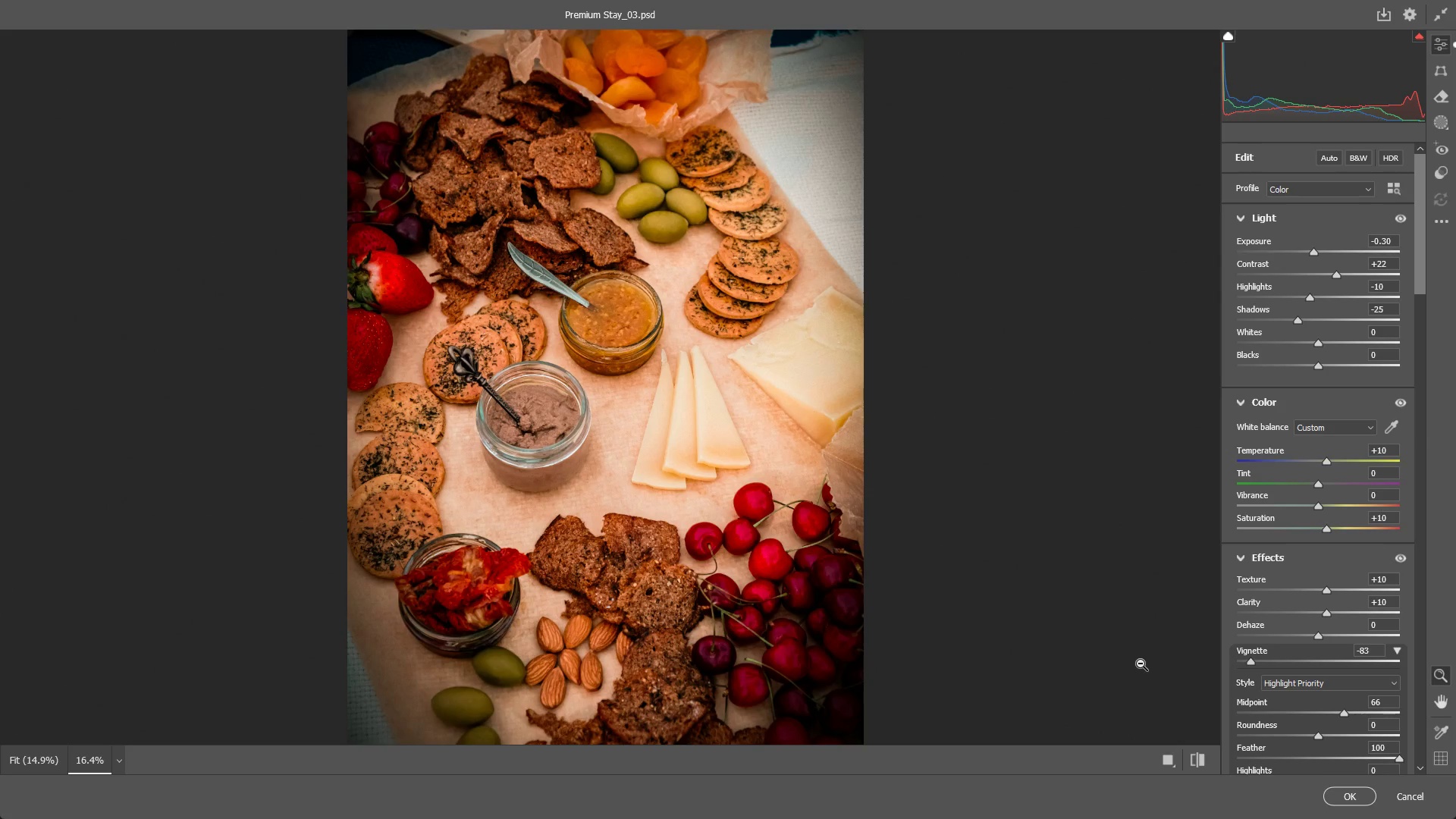 
key(NumpadEnter)
 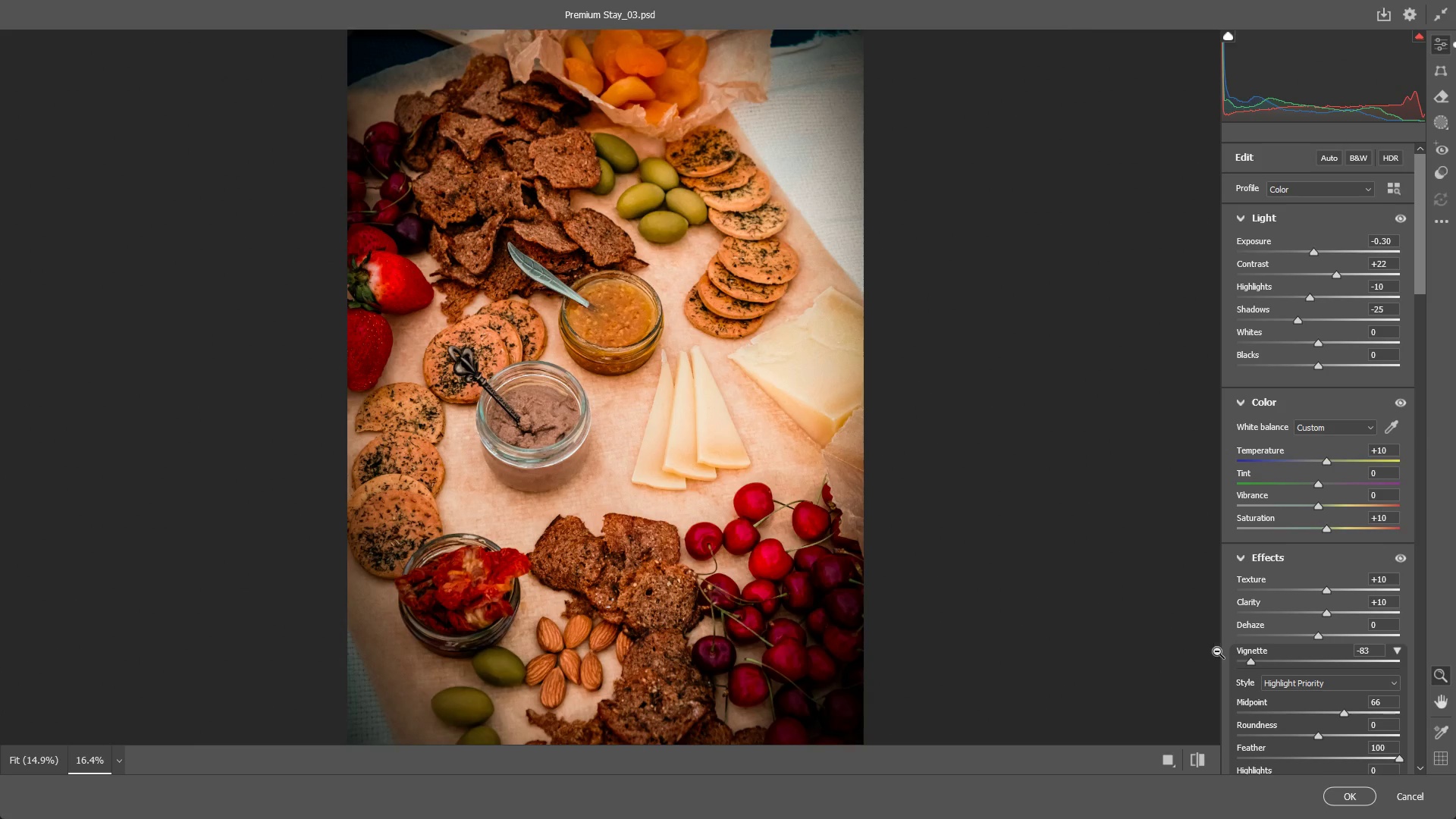 
scroll: coordinate [1344, 629], scroll_direction: down, amount: 5.0
 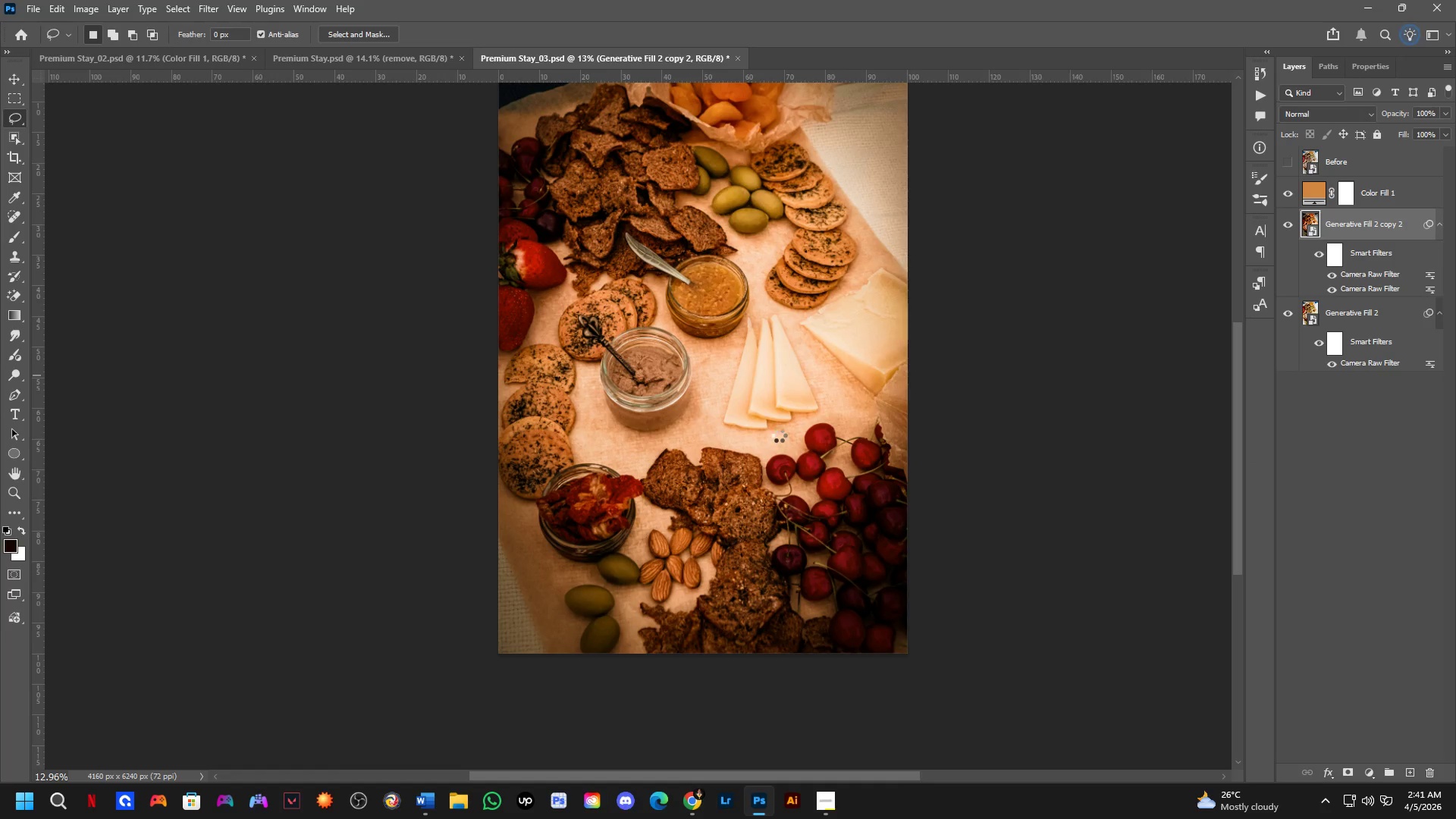 
hold_key(key=Space, duration=0.75)
 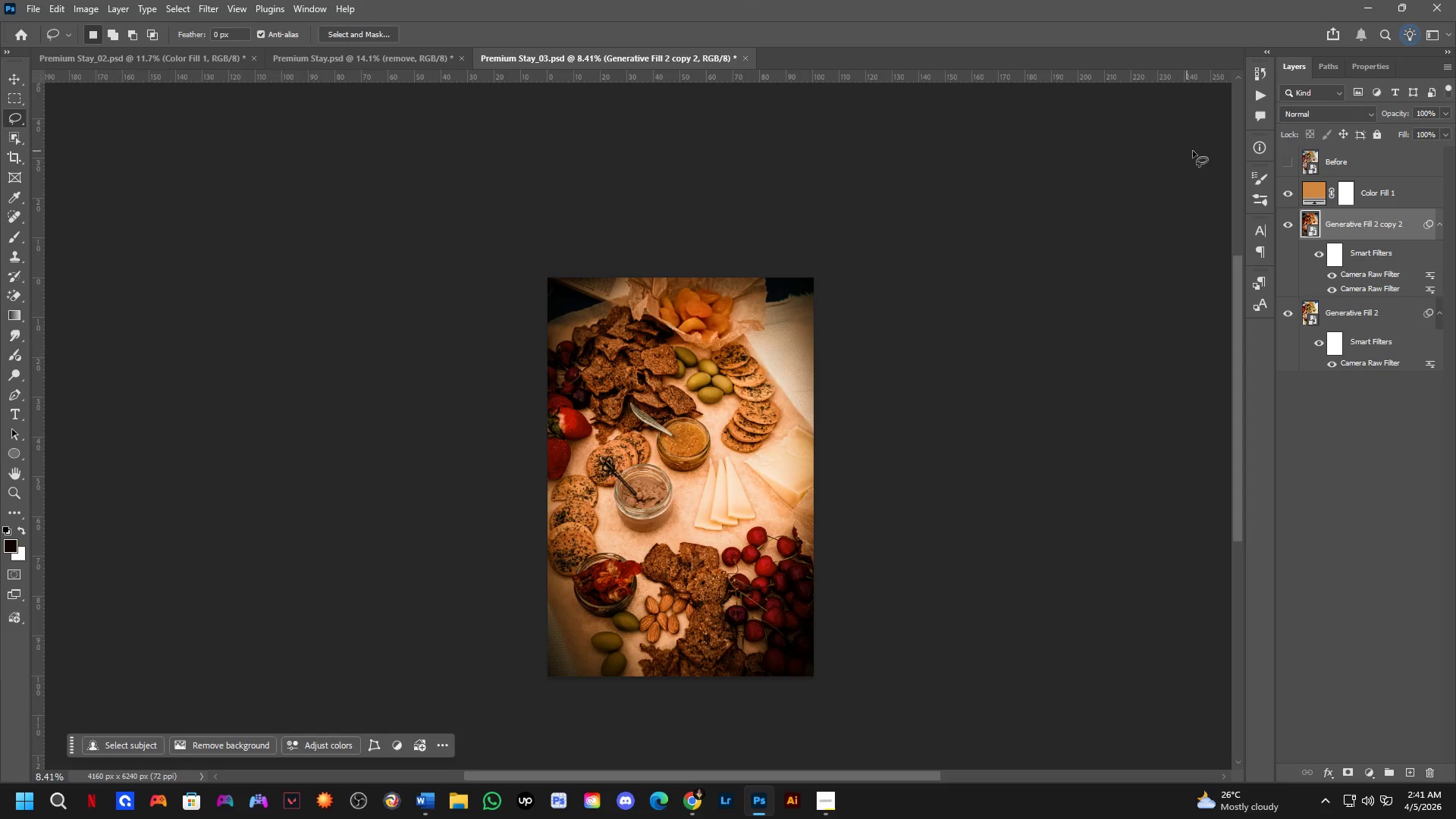 
left_click_drag(start_coordinate=[713, 248], to_coordinate=[713, 350])
 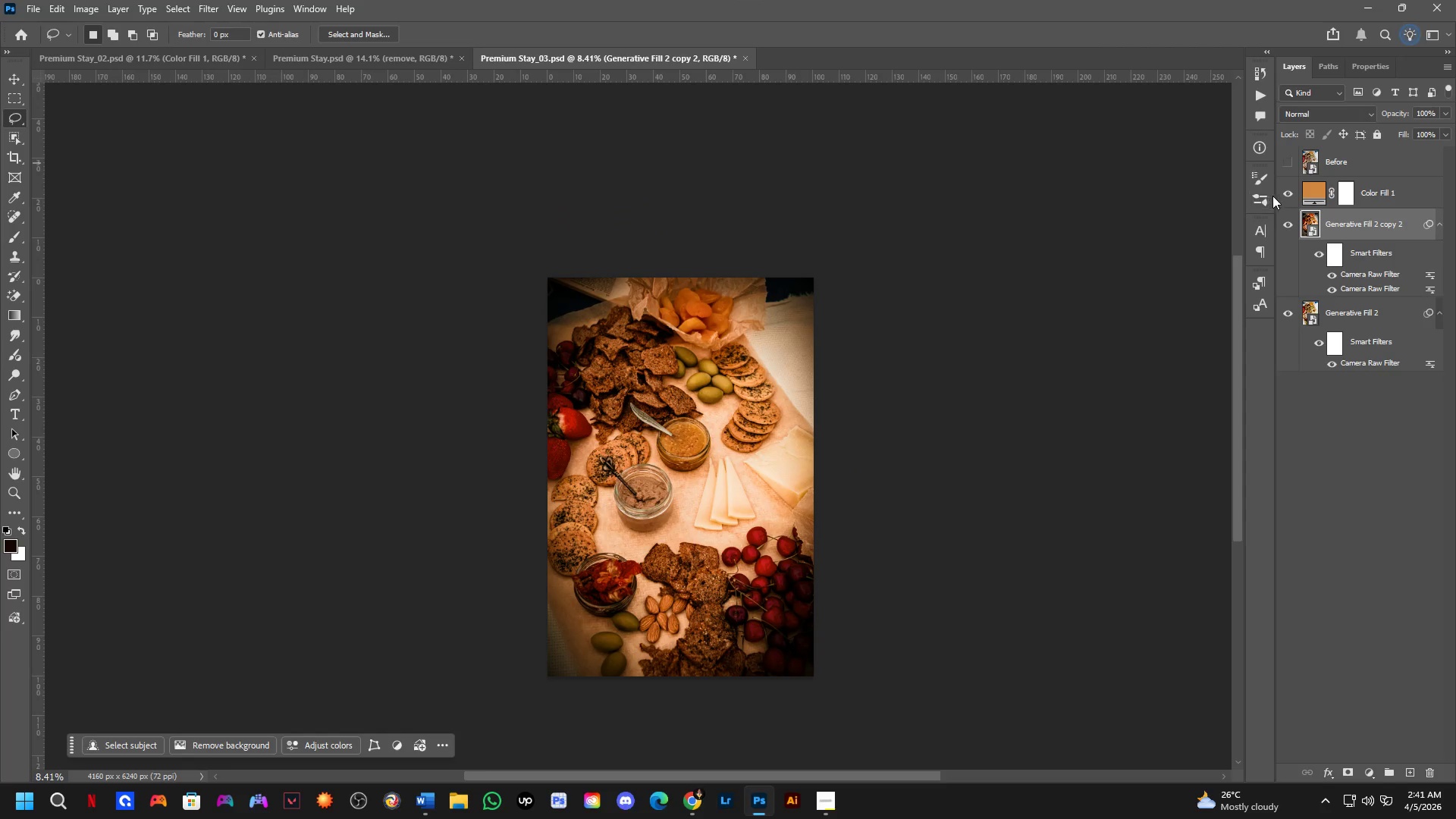 
left_click([1282, 197])
 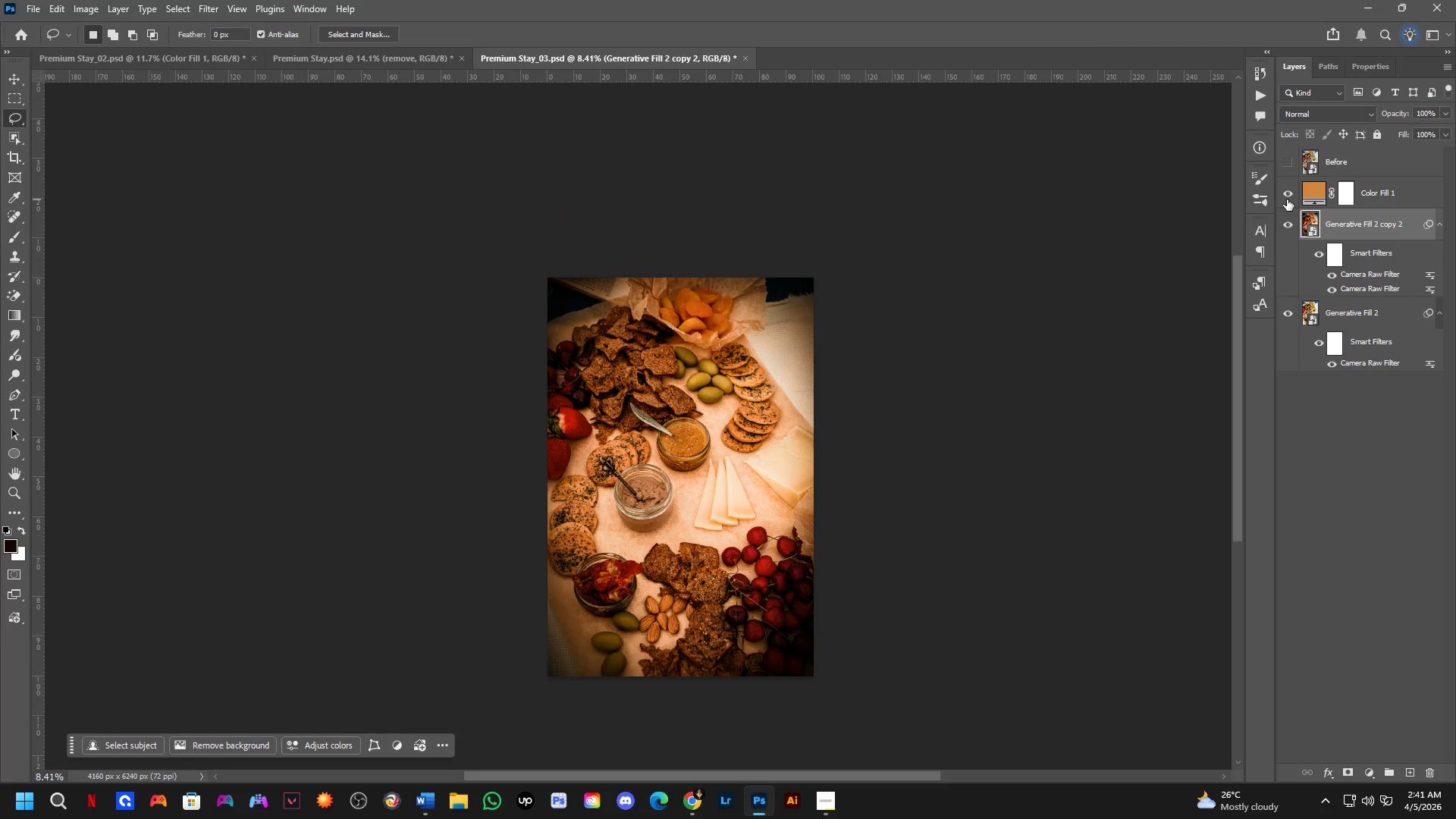 
hold_key(key=Space, duration=0.5)
 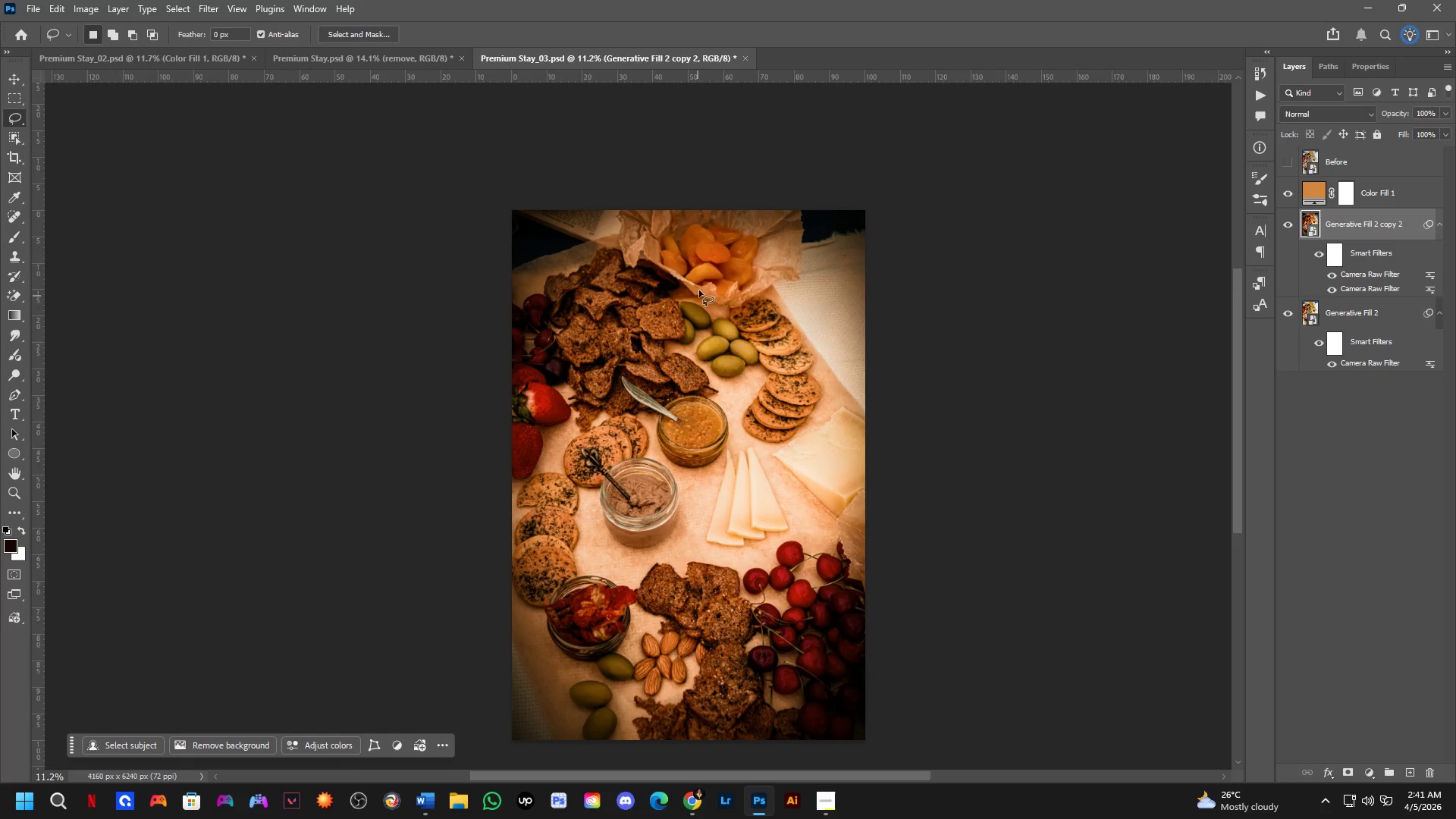 
left_click_drag(start_coordinate=[616, 479], to_coordinate=[613, 461])
 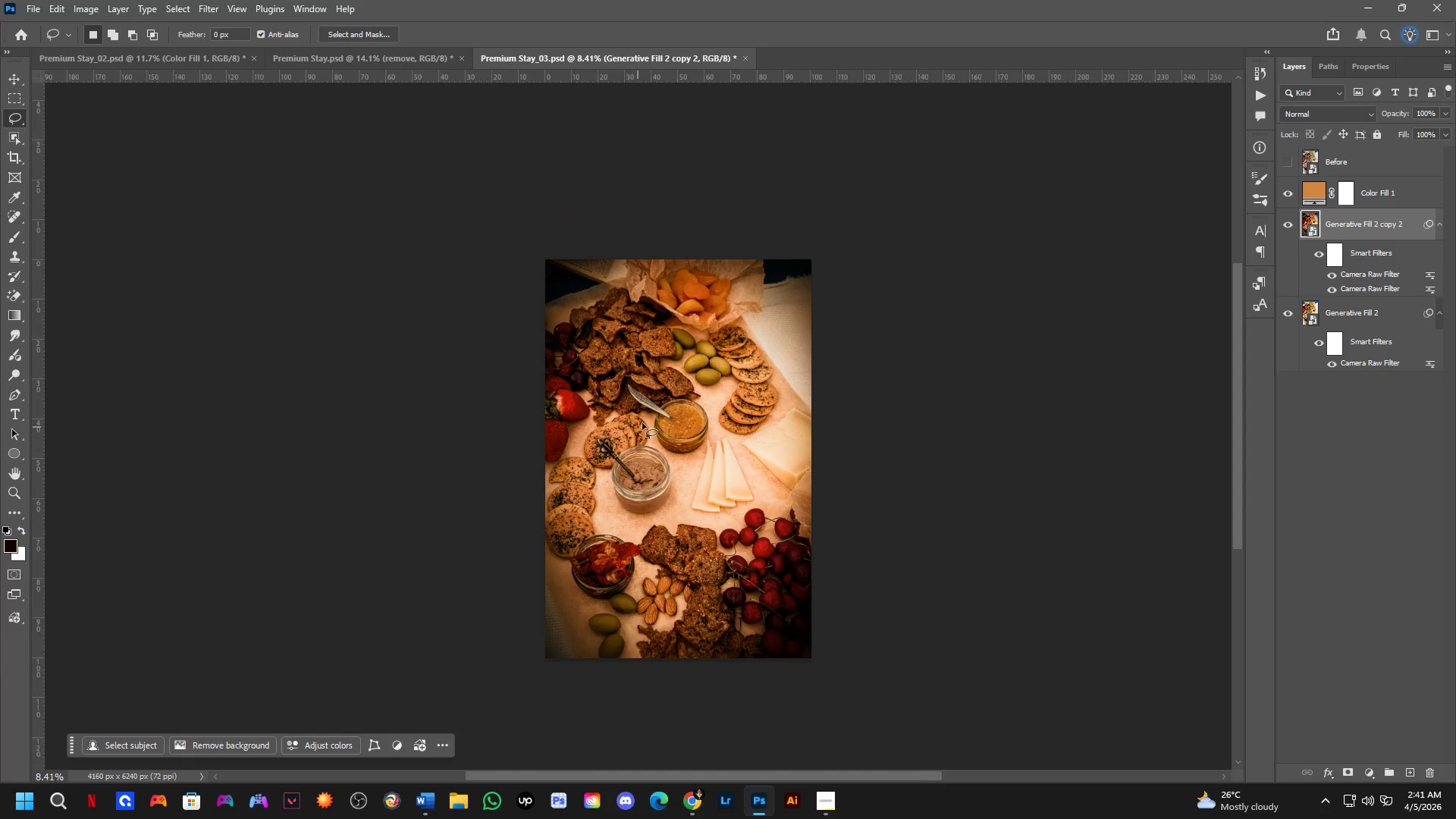 
hold_key(key=ShiftLeft, duration=0.66)
 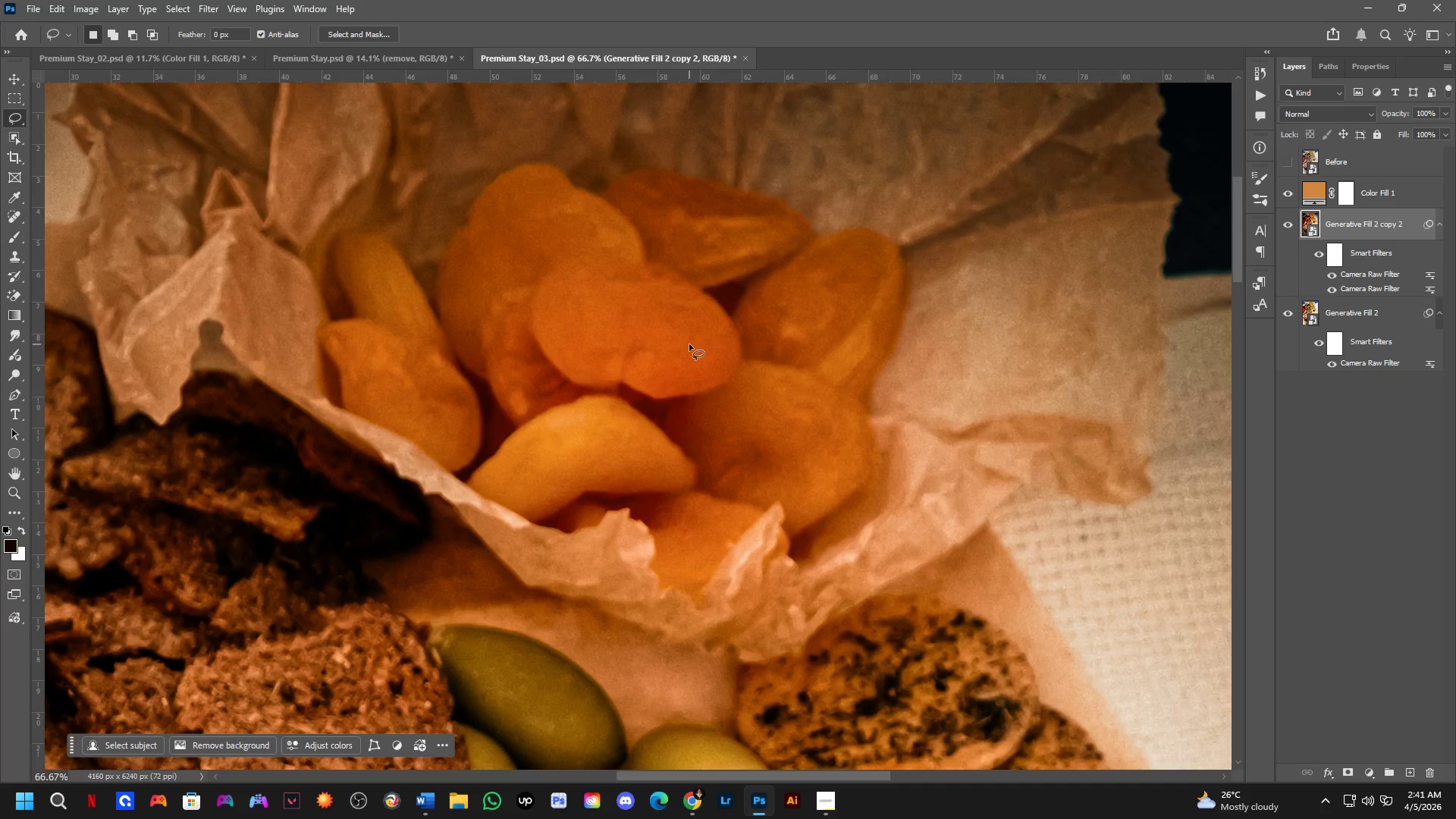 
key(Shift+ShiftLeft)
 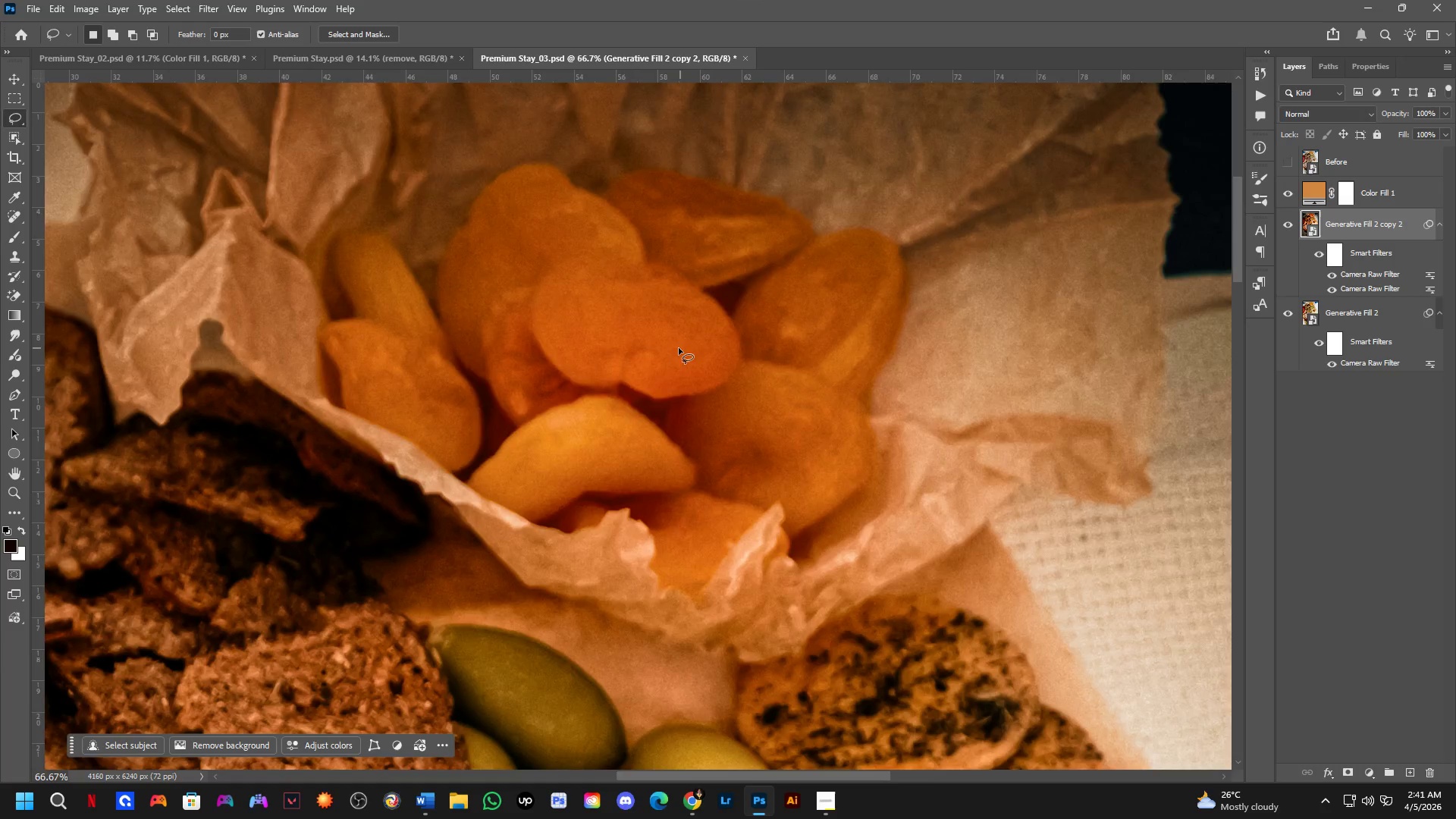 
scroll: coordinate [717, 262], scroll_direction: up, amount: 11.0
 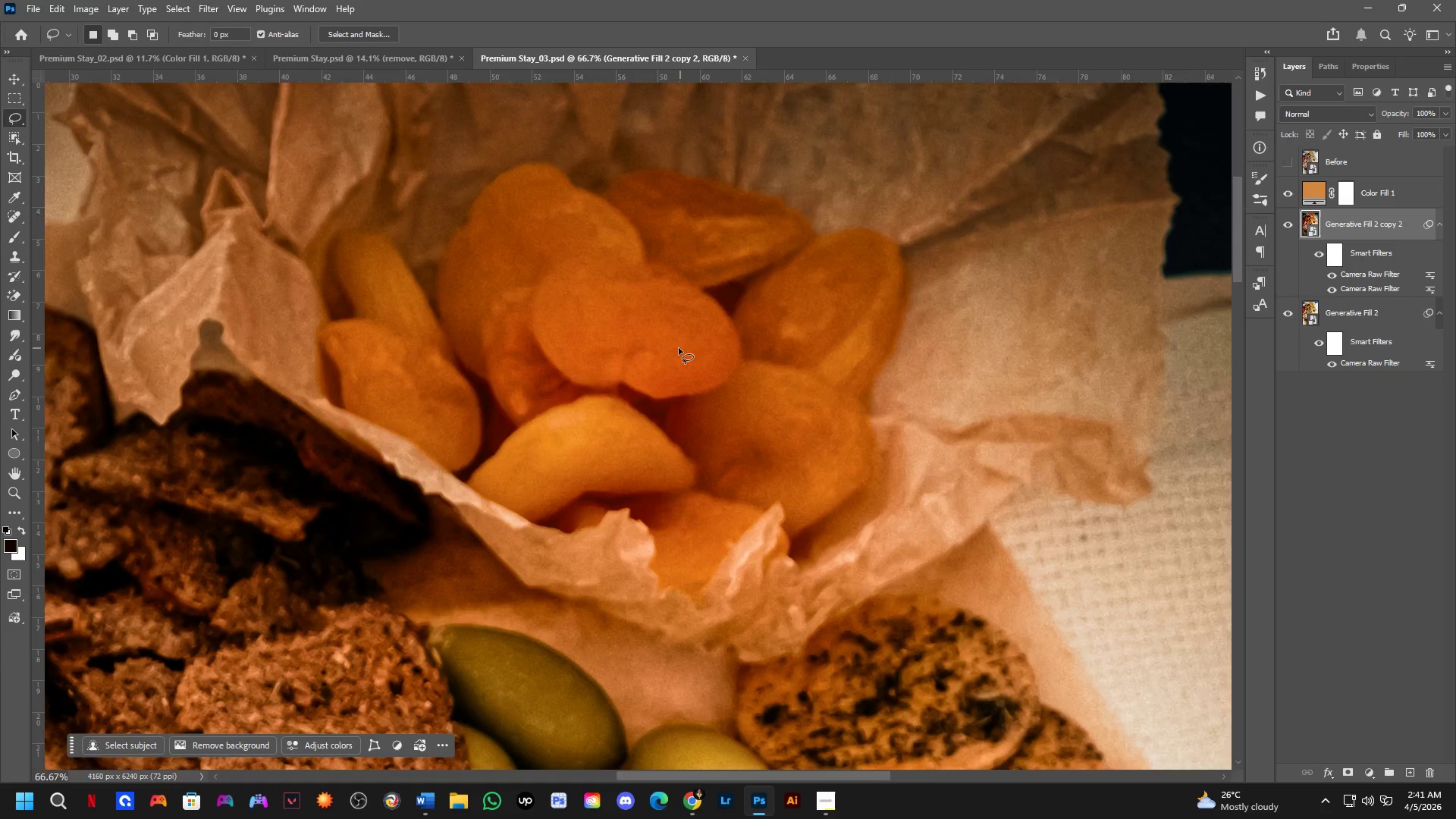 
hold_key(key=Space, duration=0.42)
 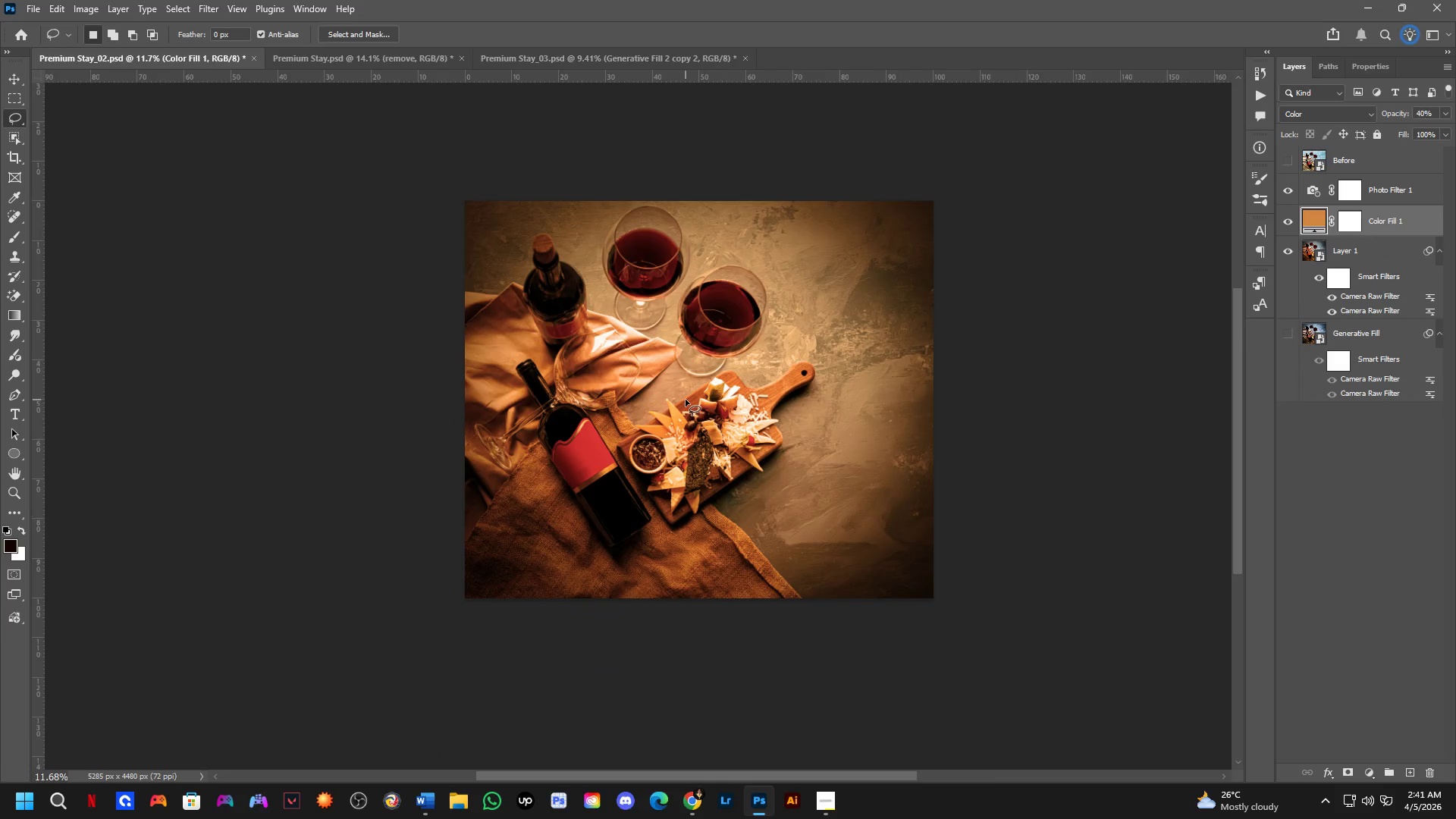 
left_click_drag(start_coordinate=[673, 453], to_coordinate=[686, 380])
 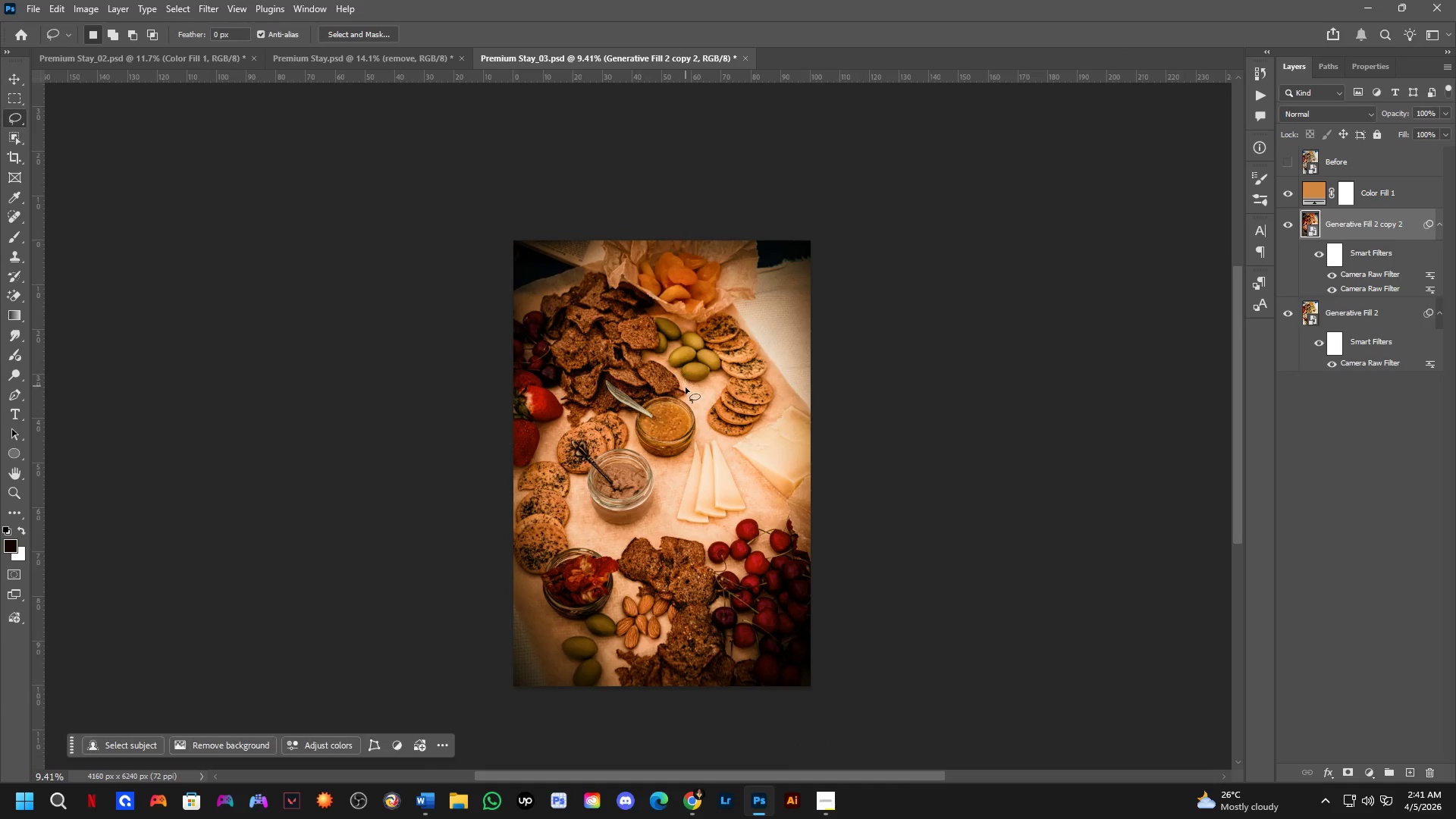 
scroll: coordinate [669, 367], scroll_direction: down, amount: 10.0
 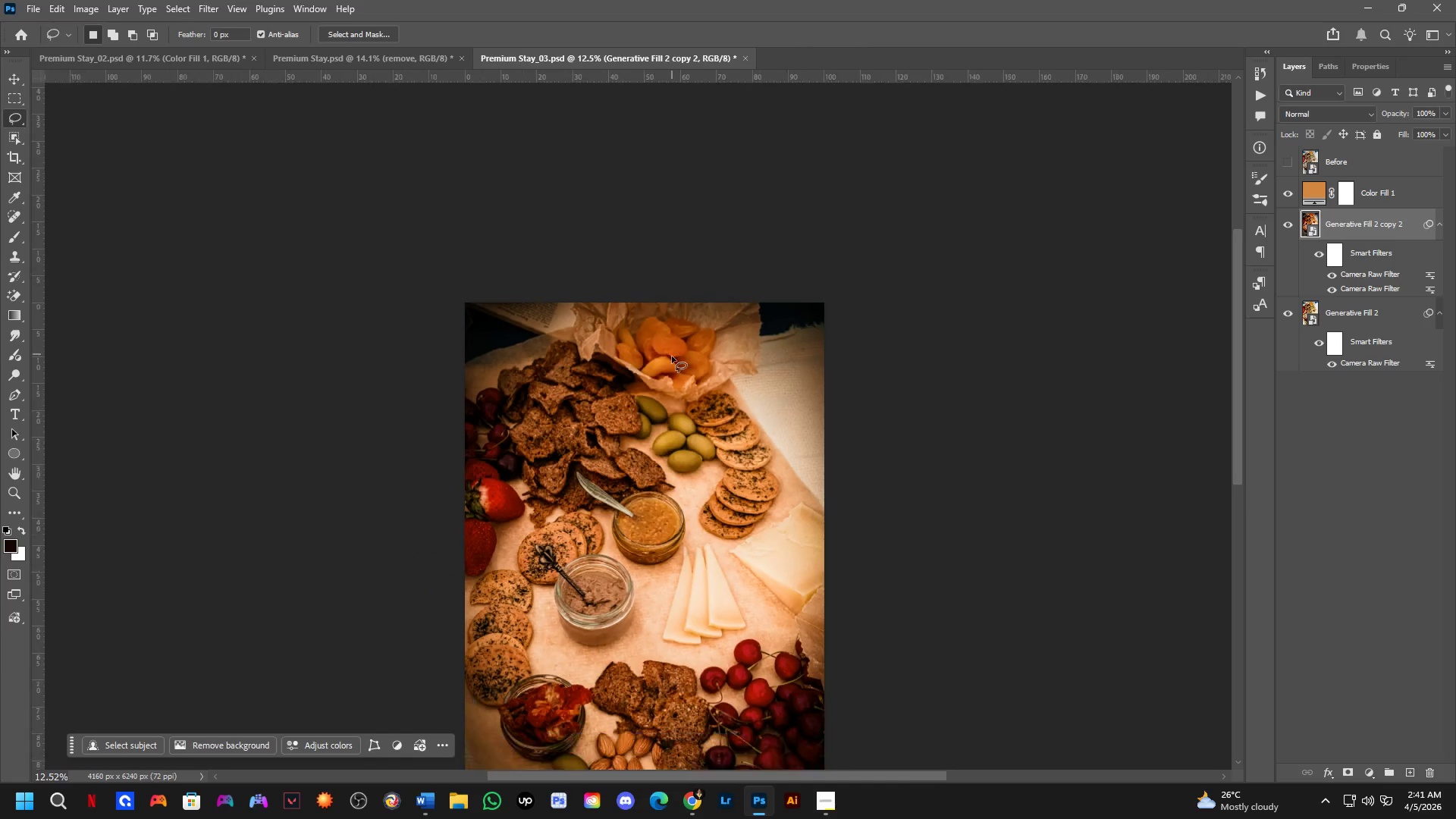 
key(Control+ControlLeft)
 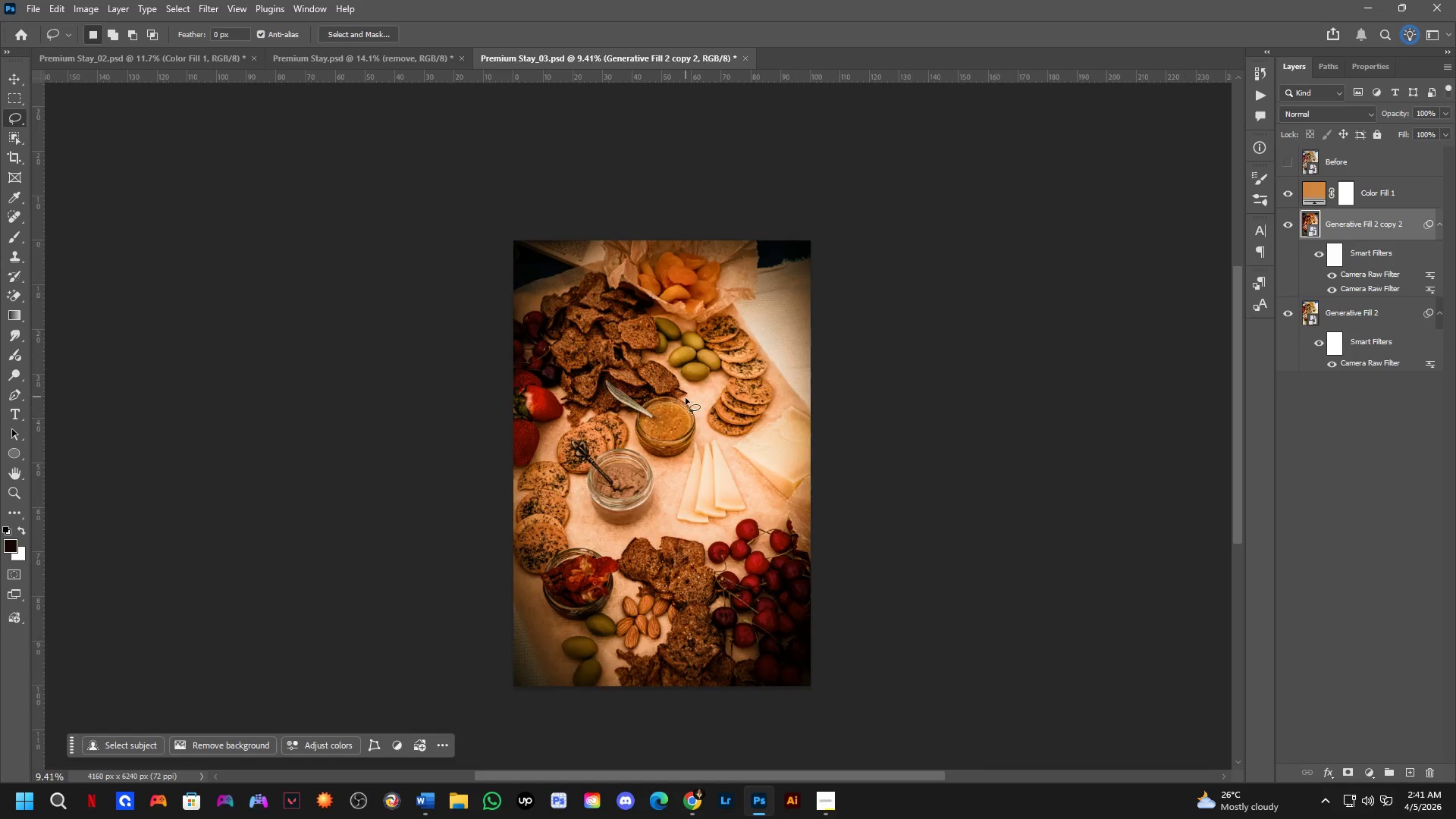 
key(Control+Tab)
 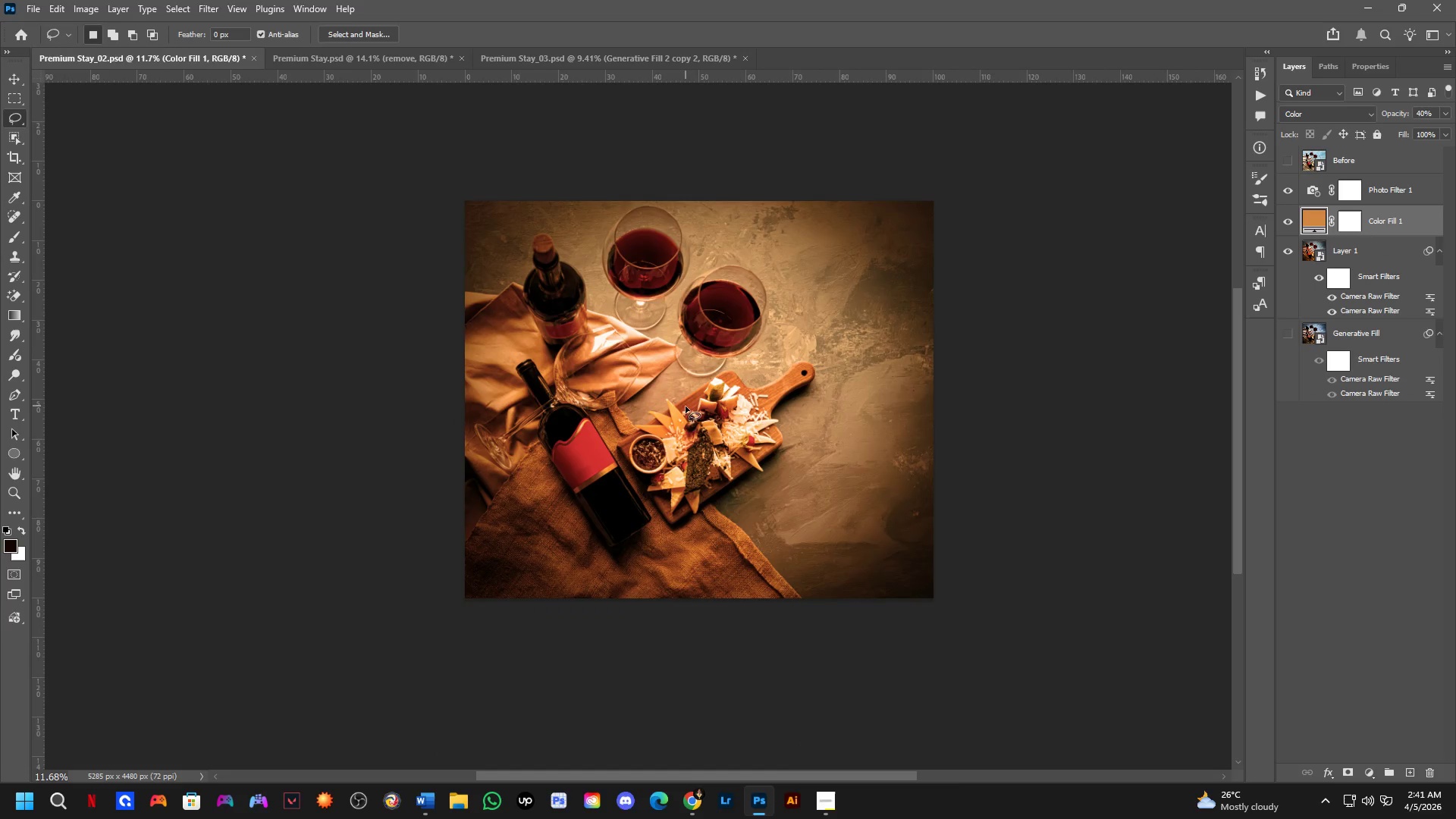 
key(Control+ControlLeft)
 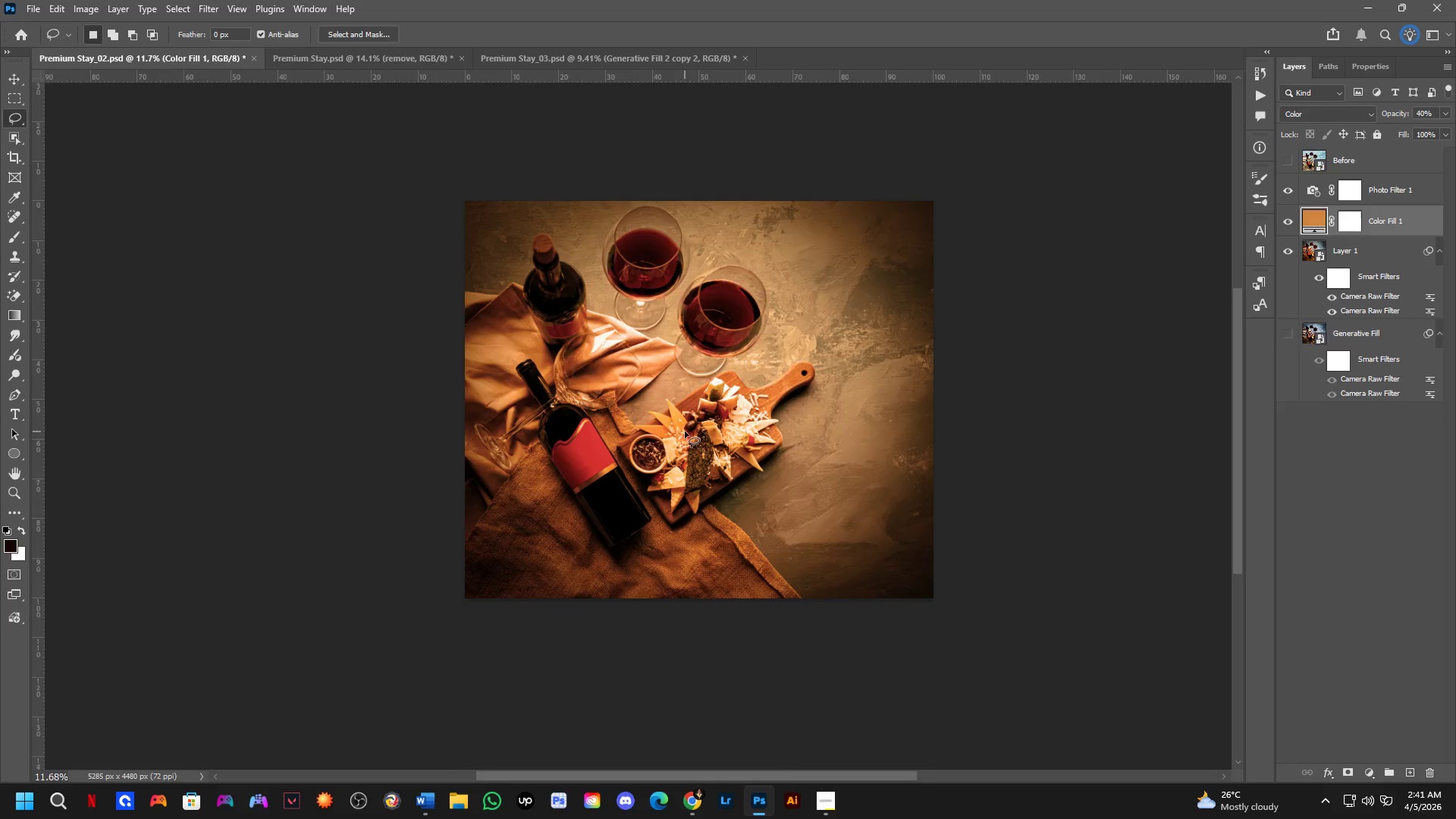 
key(Control+Tab)
 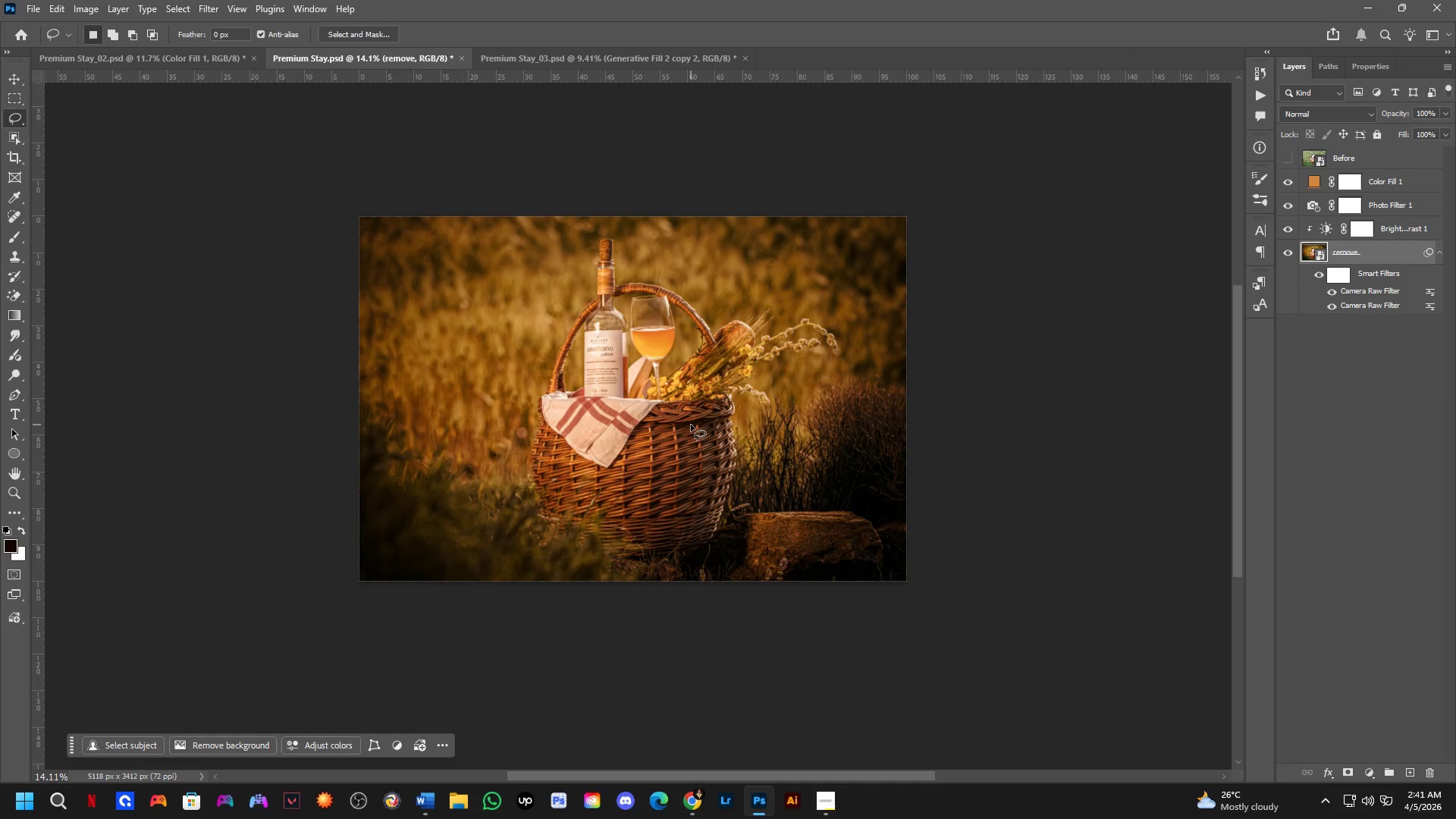 
key(Control+ControlLeft)
 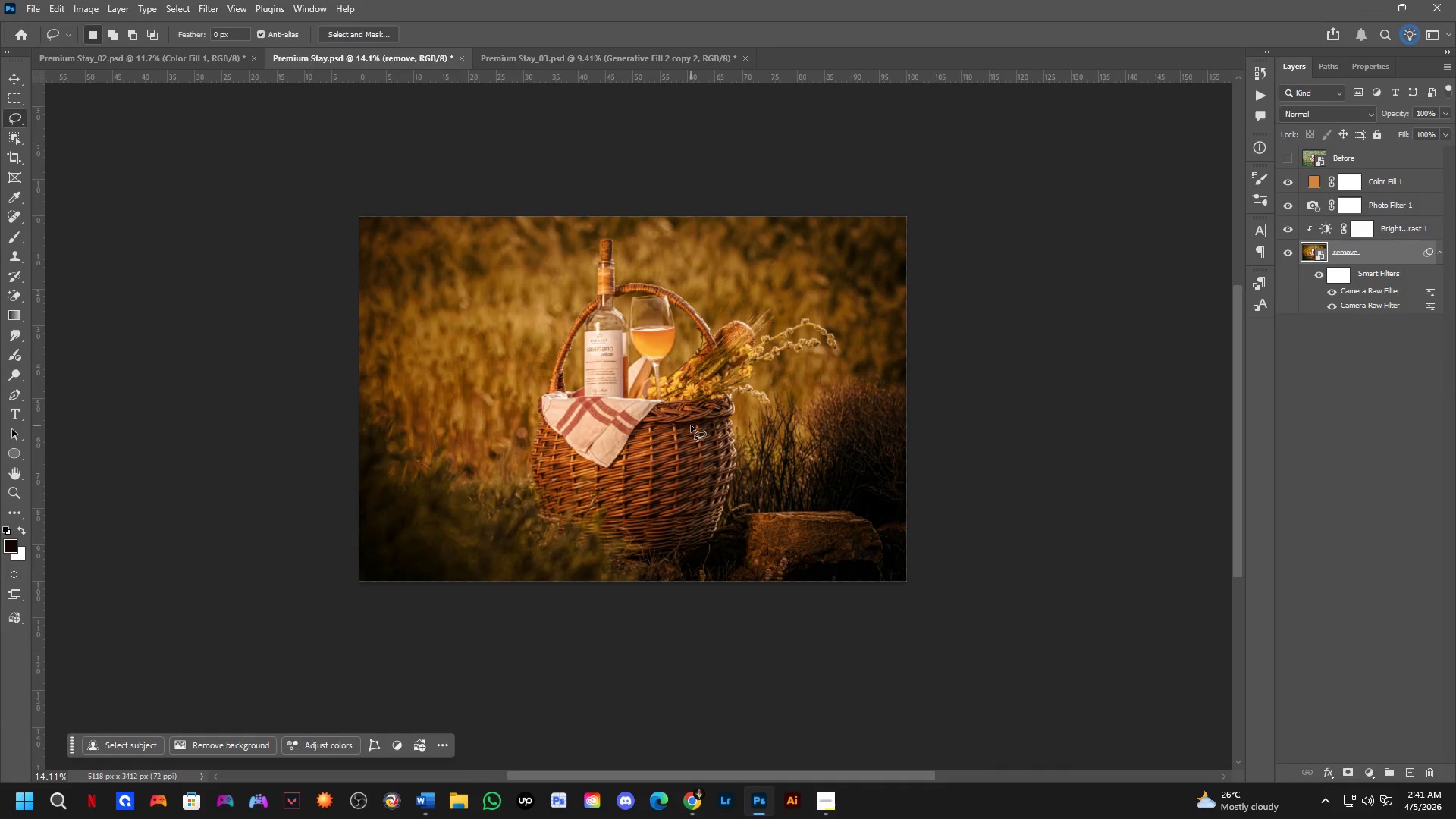 
key(Control+Tab)
 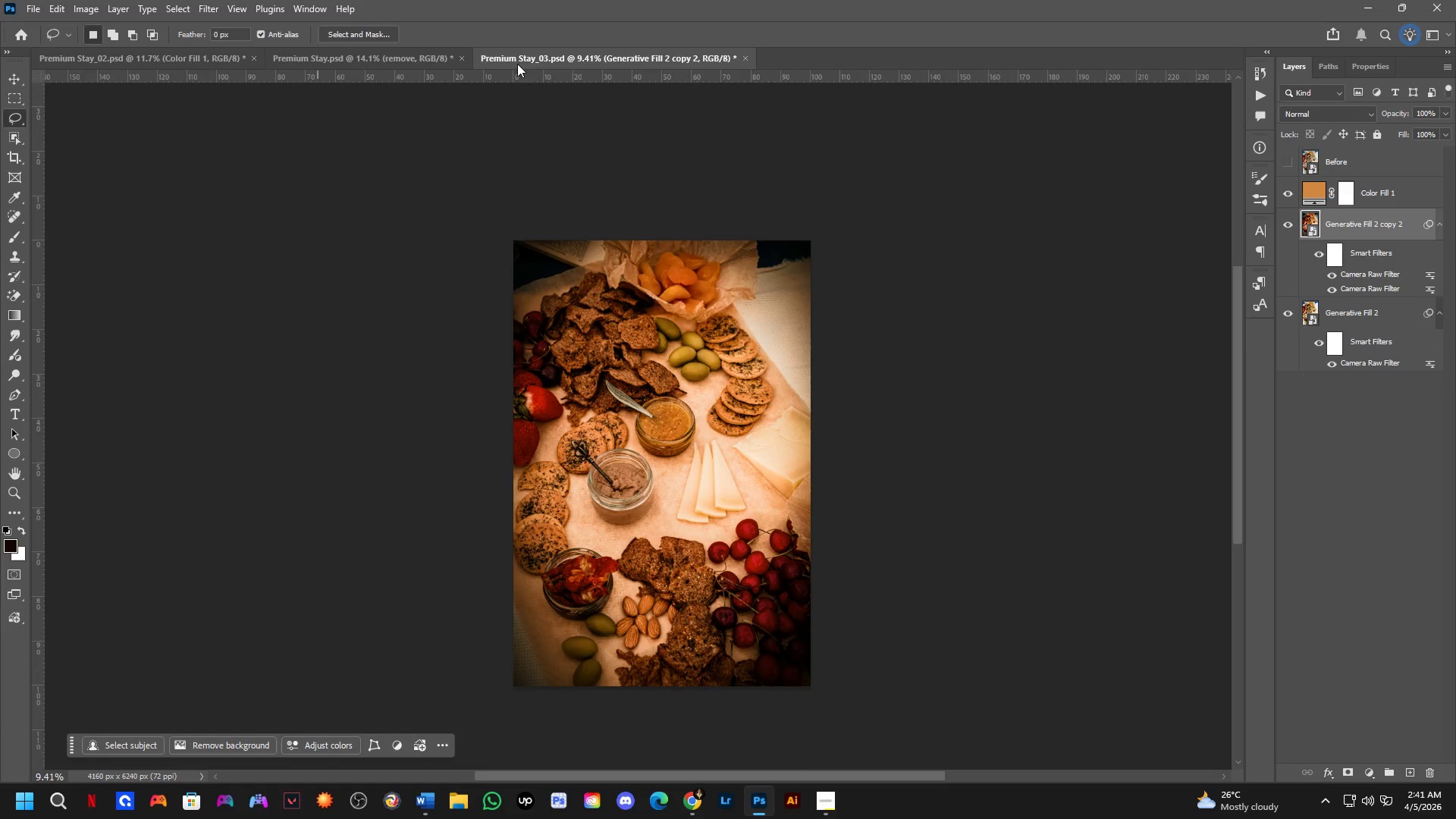 
left_click_drag(start_coordinate=[547, 55], to_coordinate=[546, 93])
 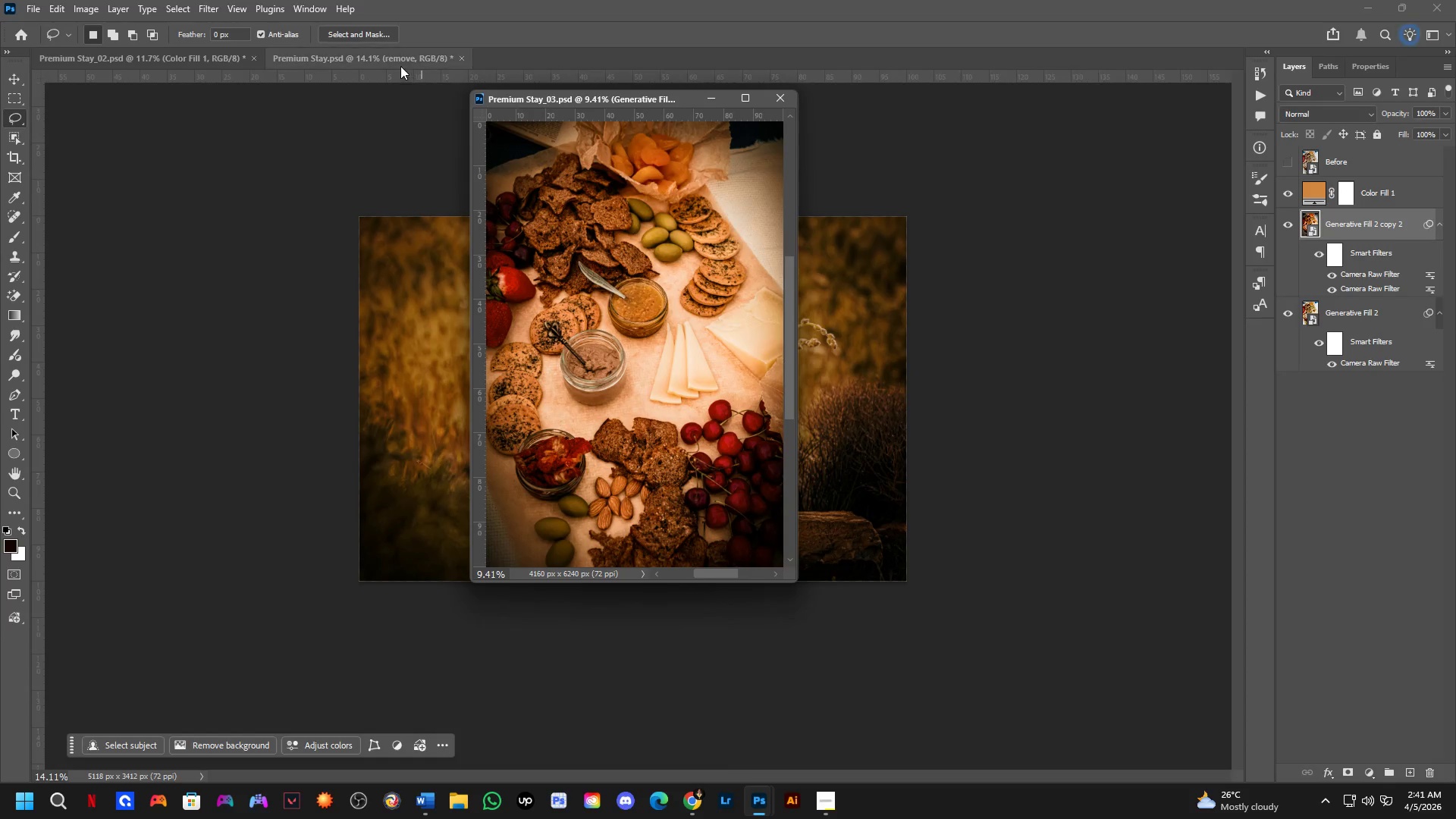 
left_click_drag(start_coordinate=[399, 62], to_coordinate=[393, 94])
 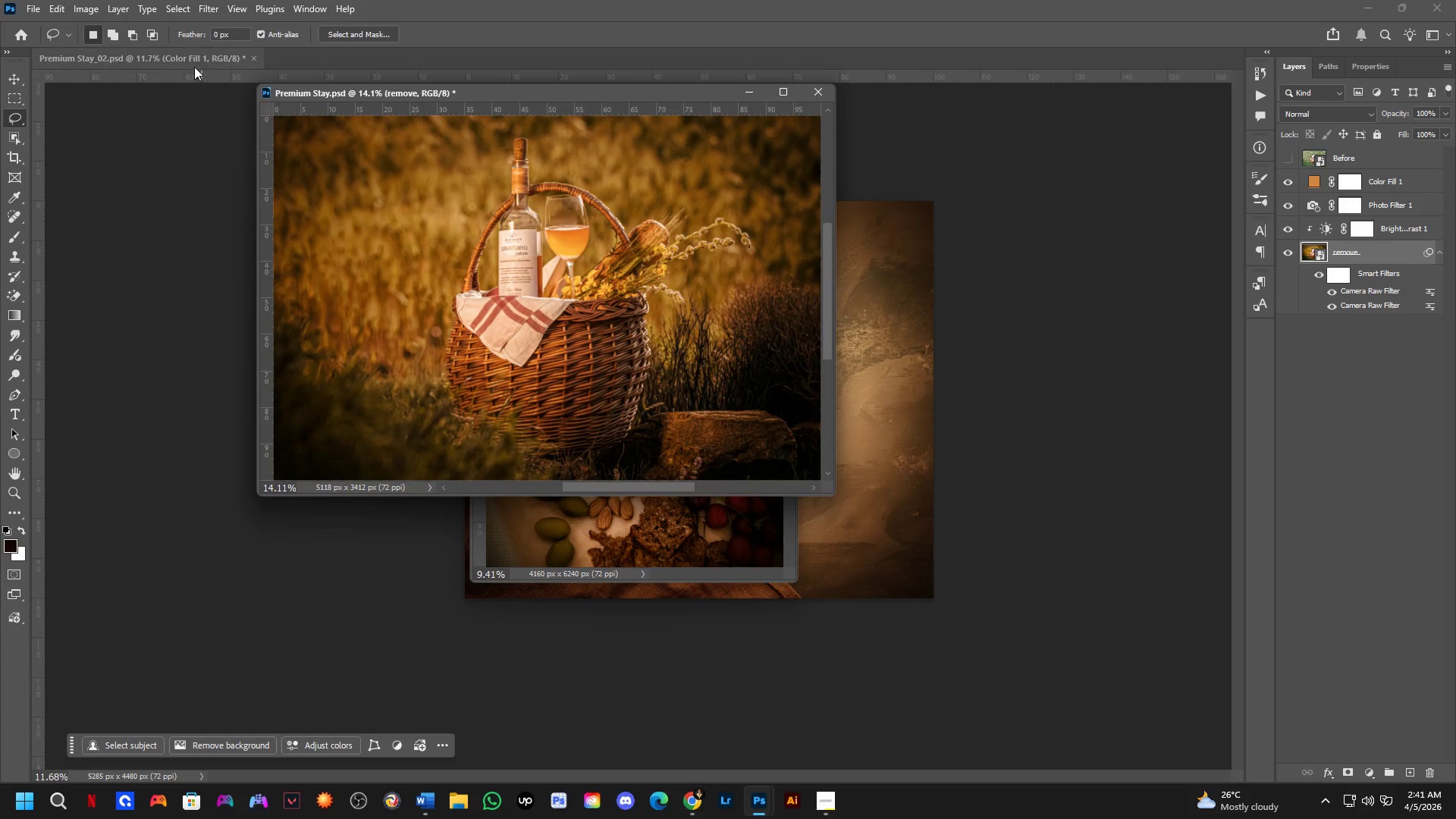 
left_click_drag(start_coordinate=[193, 54], to_coordinate=[177, 105])
 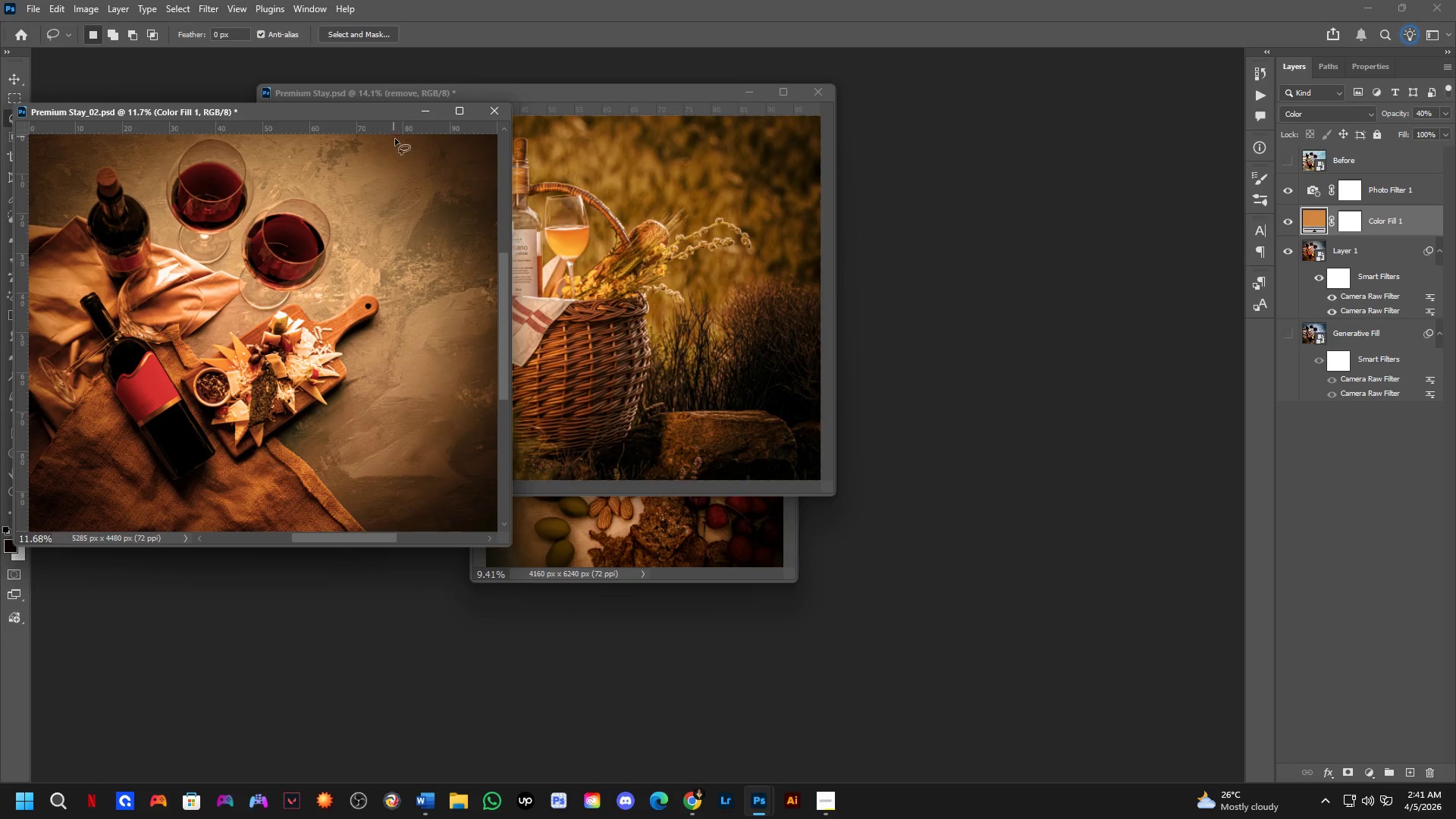 
scroll: coordinate [359, 384], scroll_direction: down, amount: 3.0
 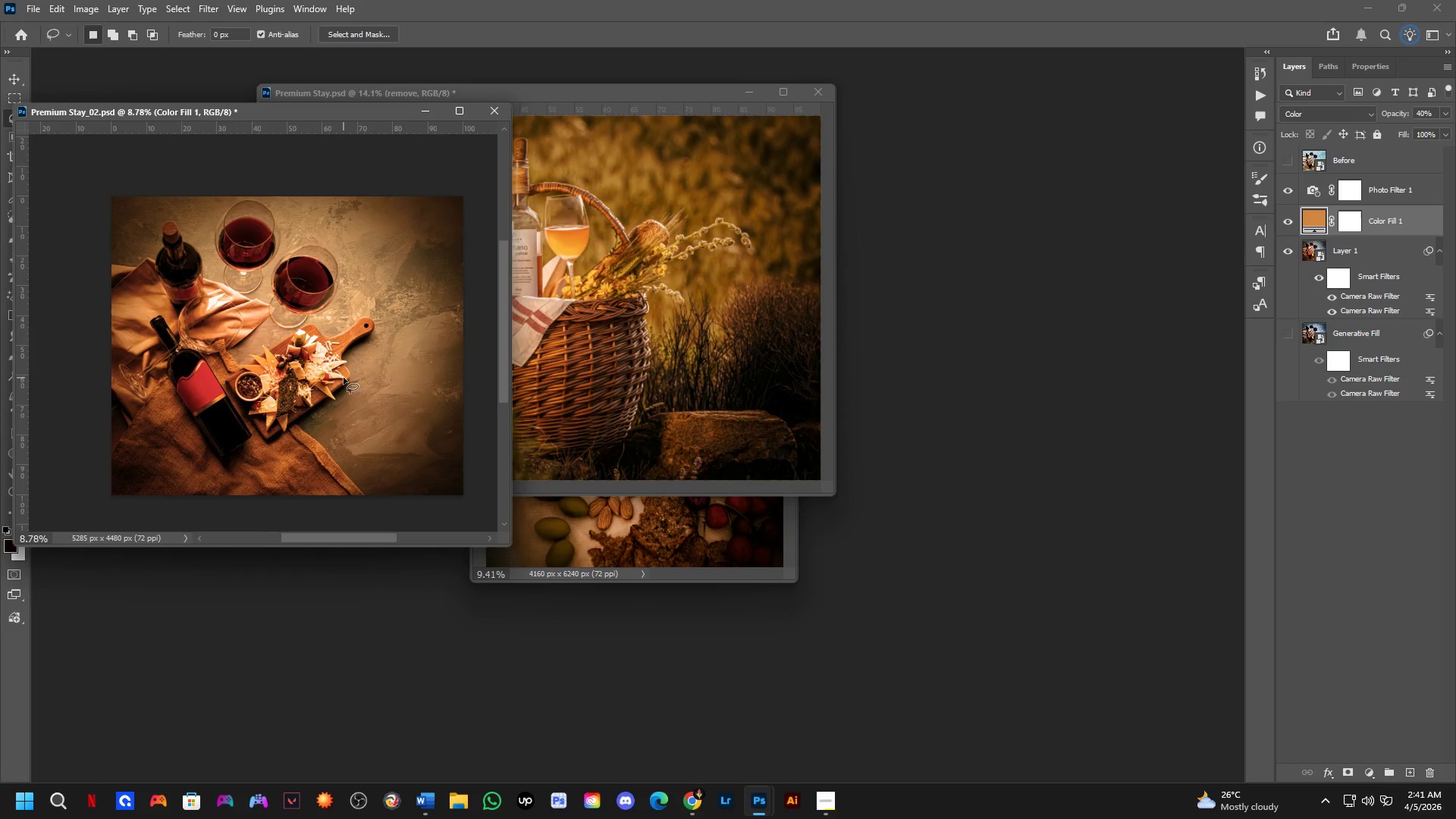 
scroll: coordinate [341, 374], scroll_direction: up, amount: 2.0
 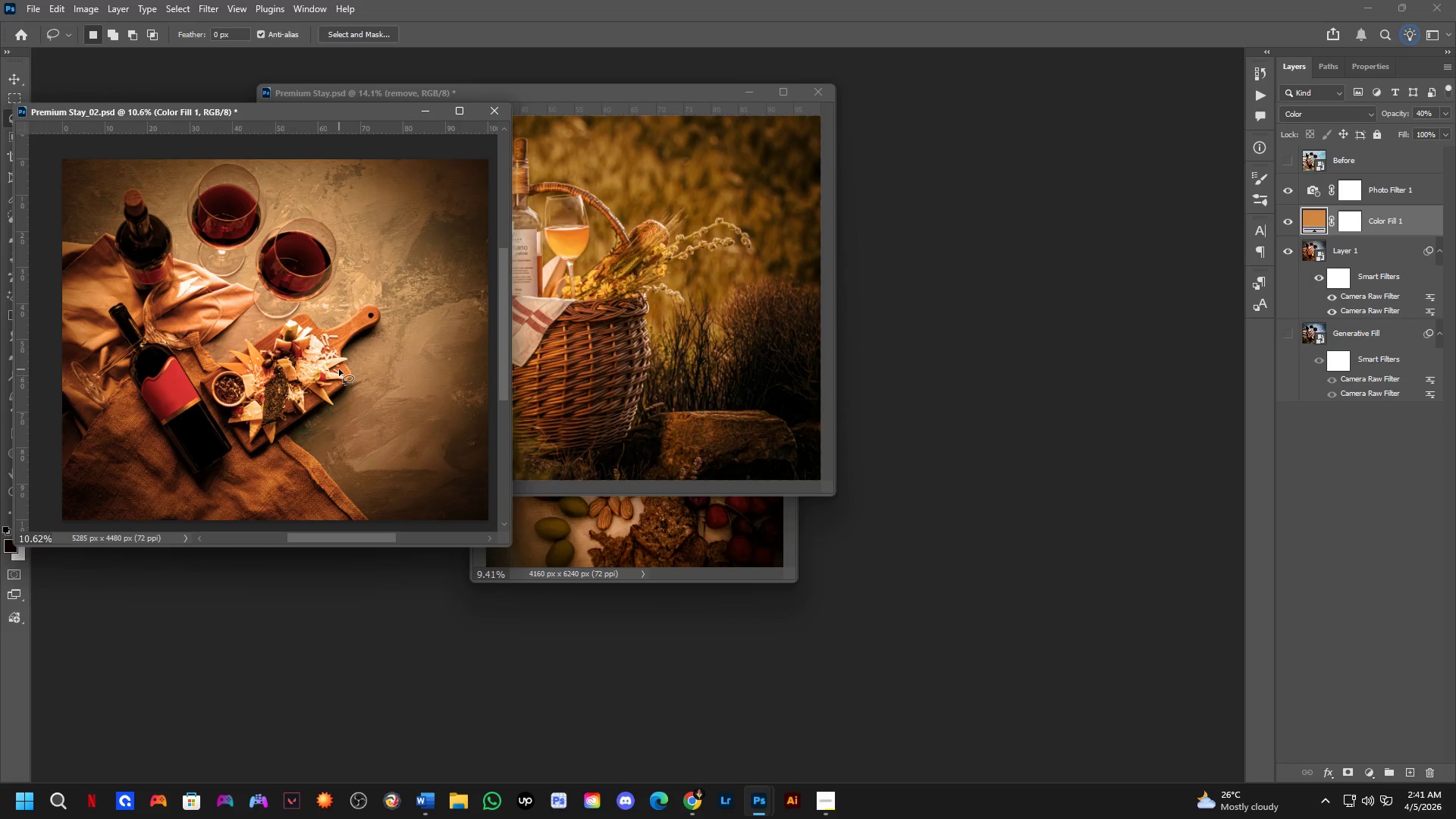 
hold_key(key=Space, duration=0.52)
 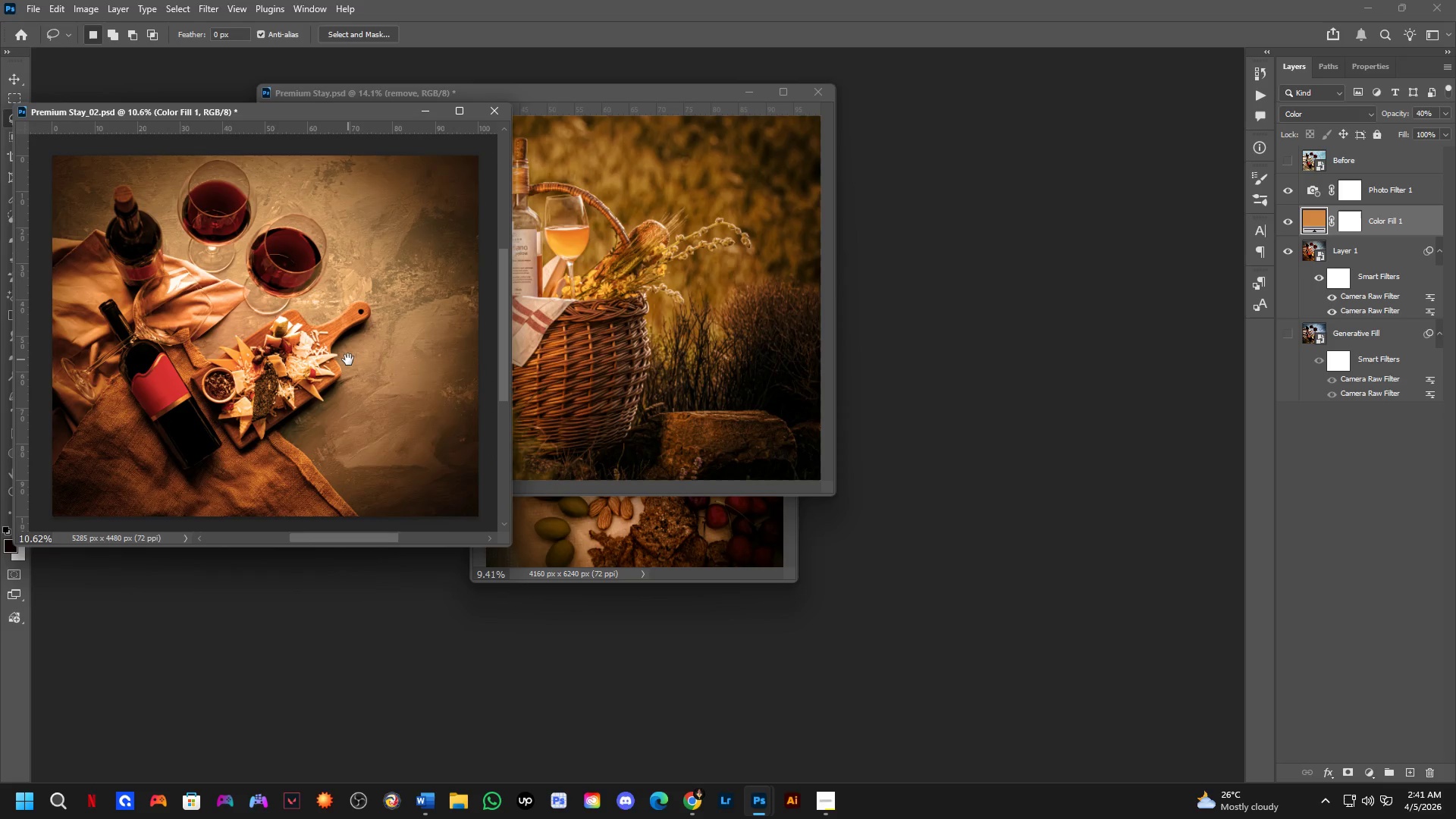 
left_click_drag(start_coordinate=[356, 362], to_coordinate=[344, 359])
 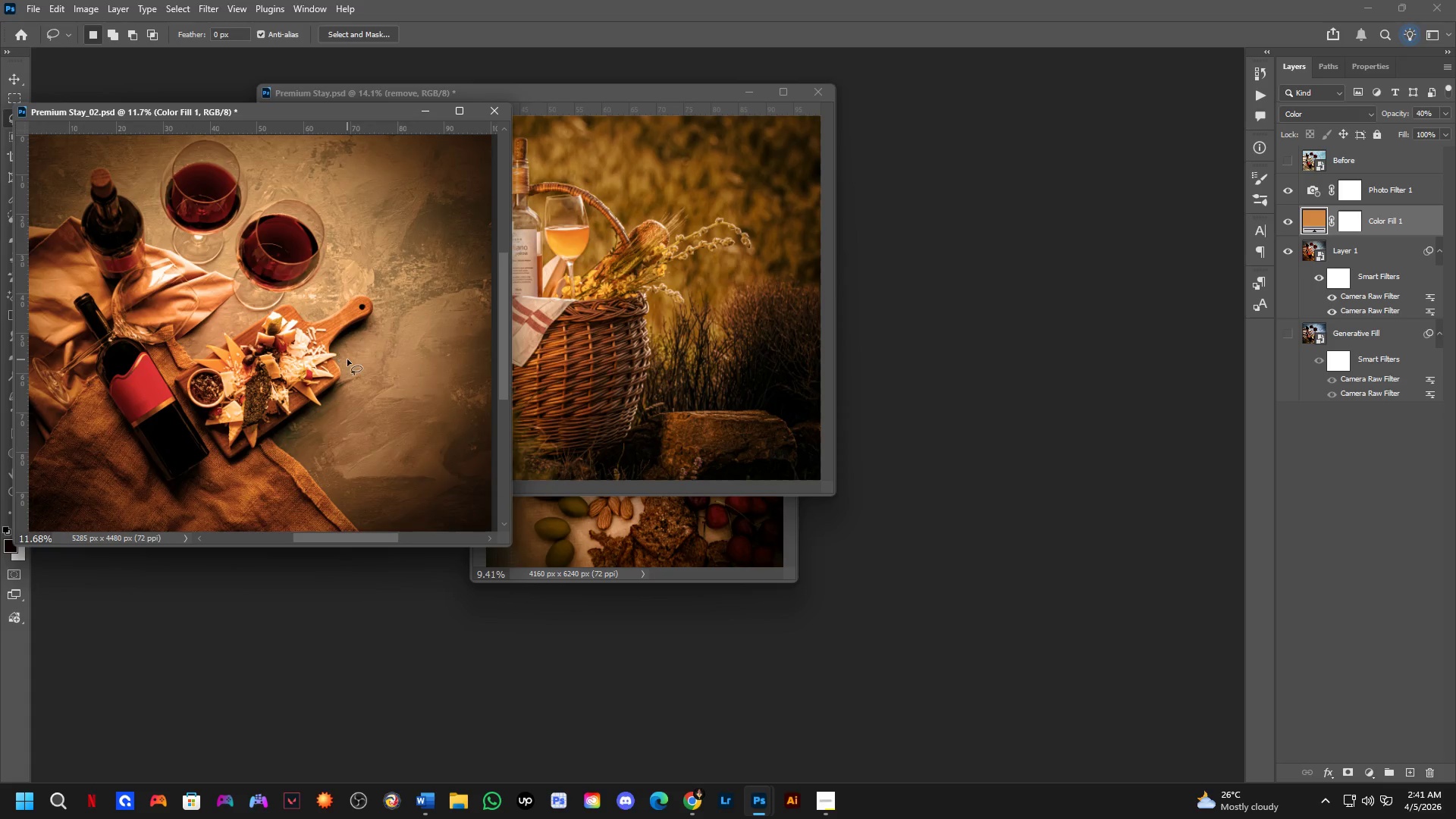 
scroll: coordinate [339, 369], scroll_direction: up, amount: 1.0
 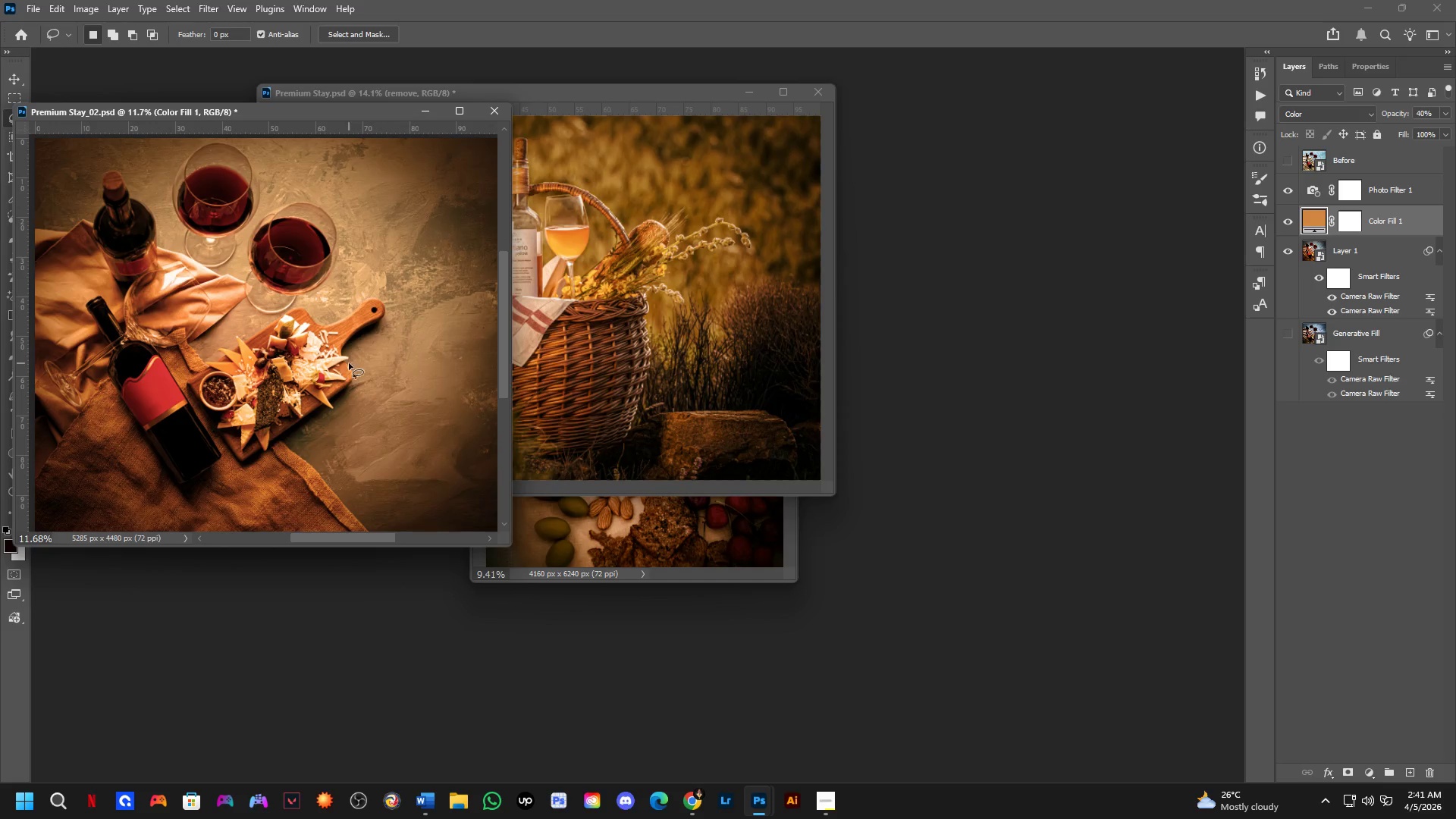 
hold_key(key=Space, duration=0.59)
 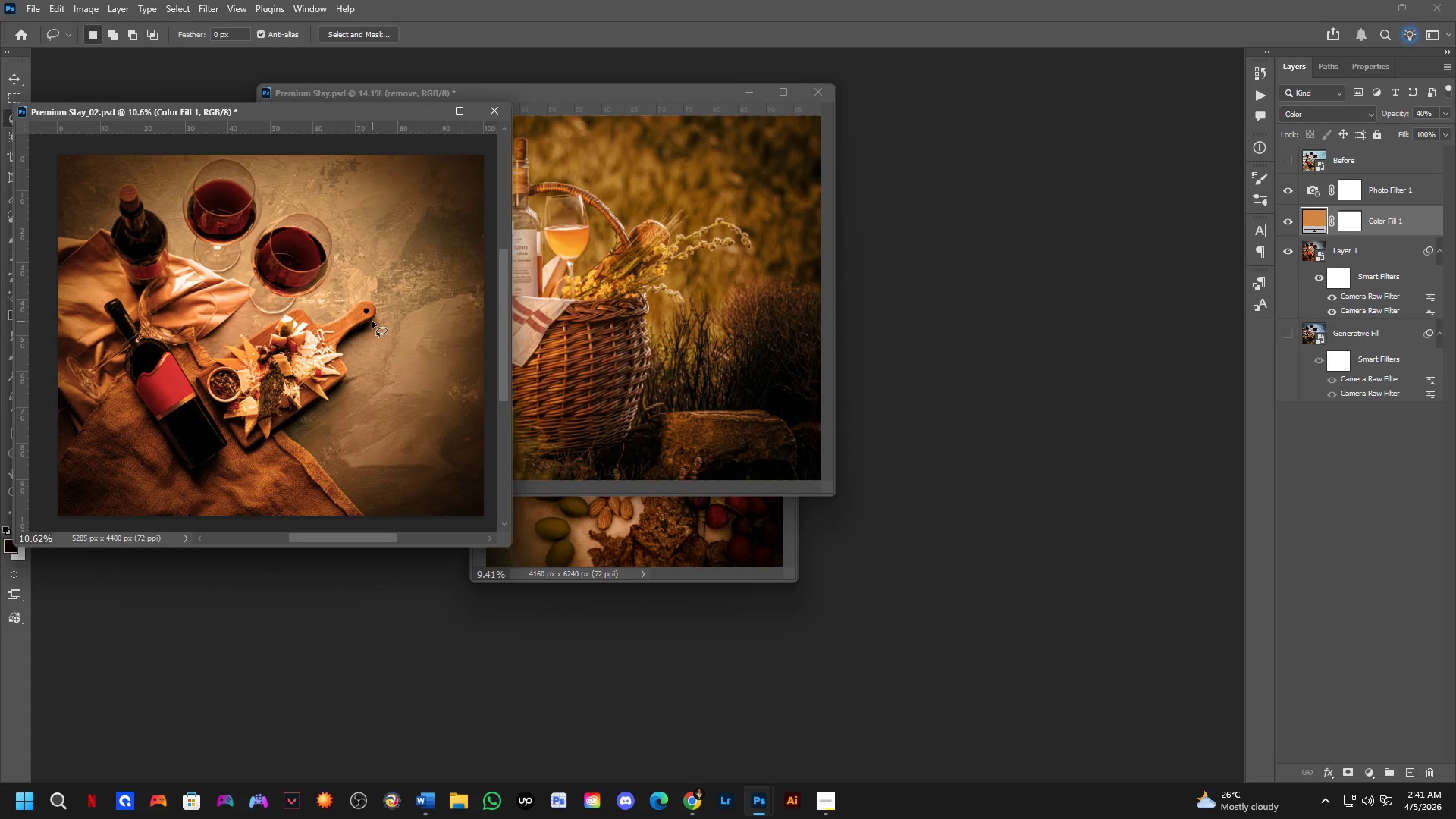 
left_click_drag(start_coordinate=[348, 359], to_coordinate=[353, 359])
 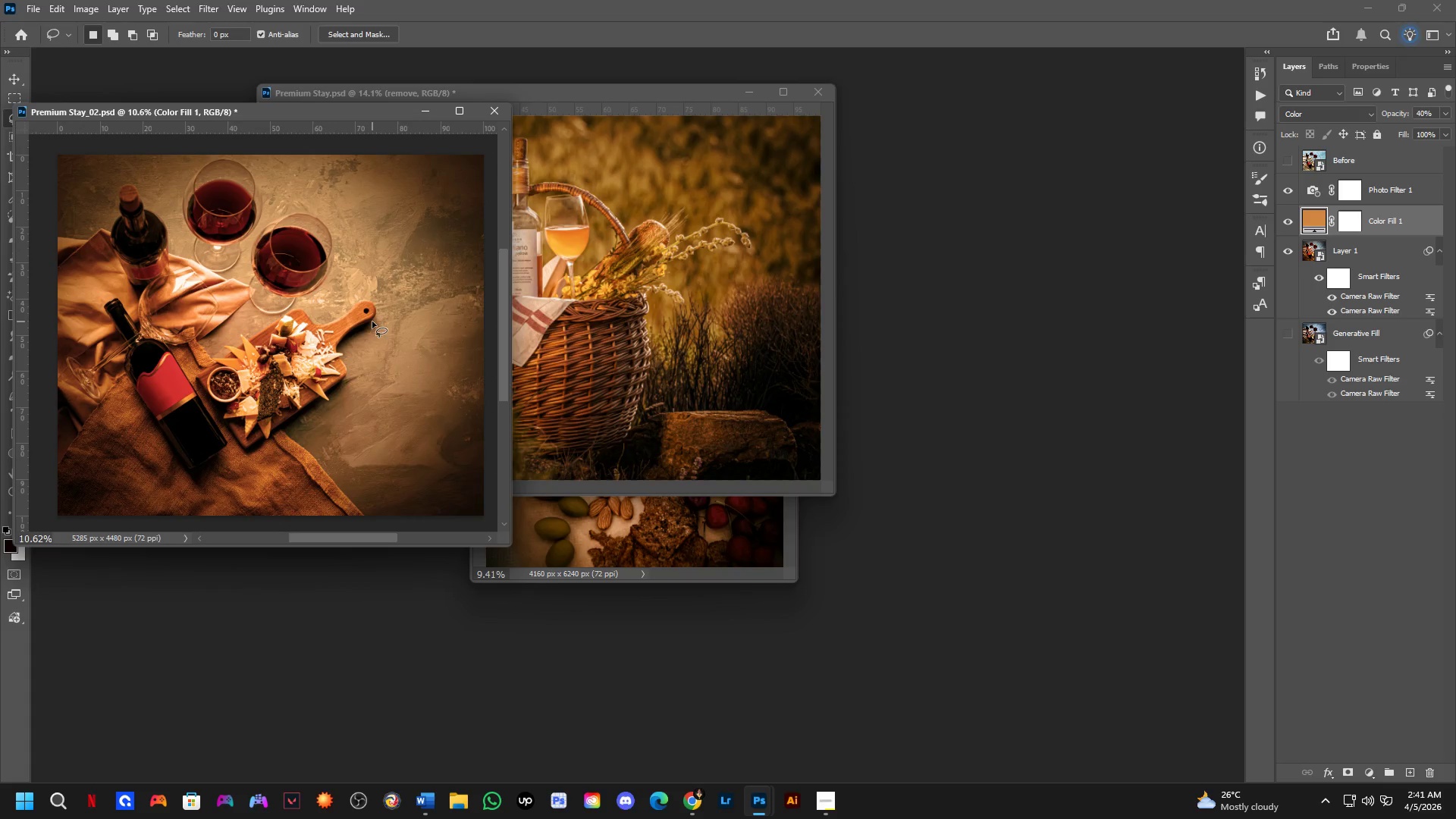 
scroll: coordinate [347, 359], scroll_direction: down, amount: 1.0
 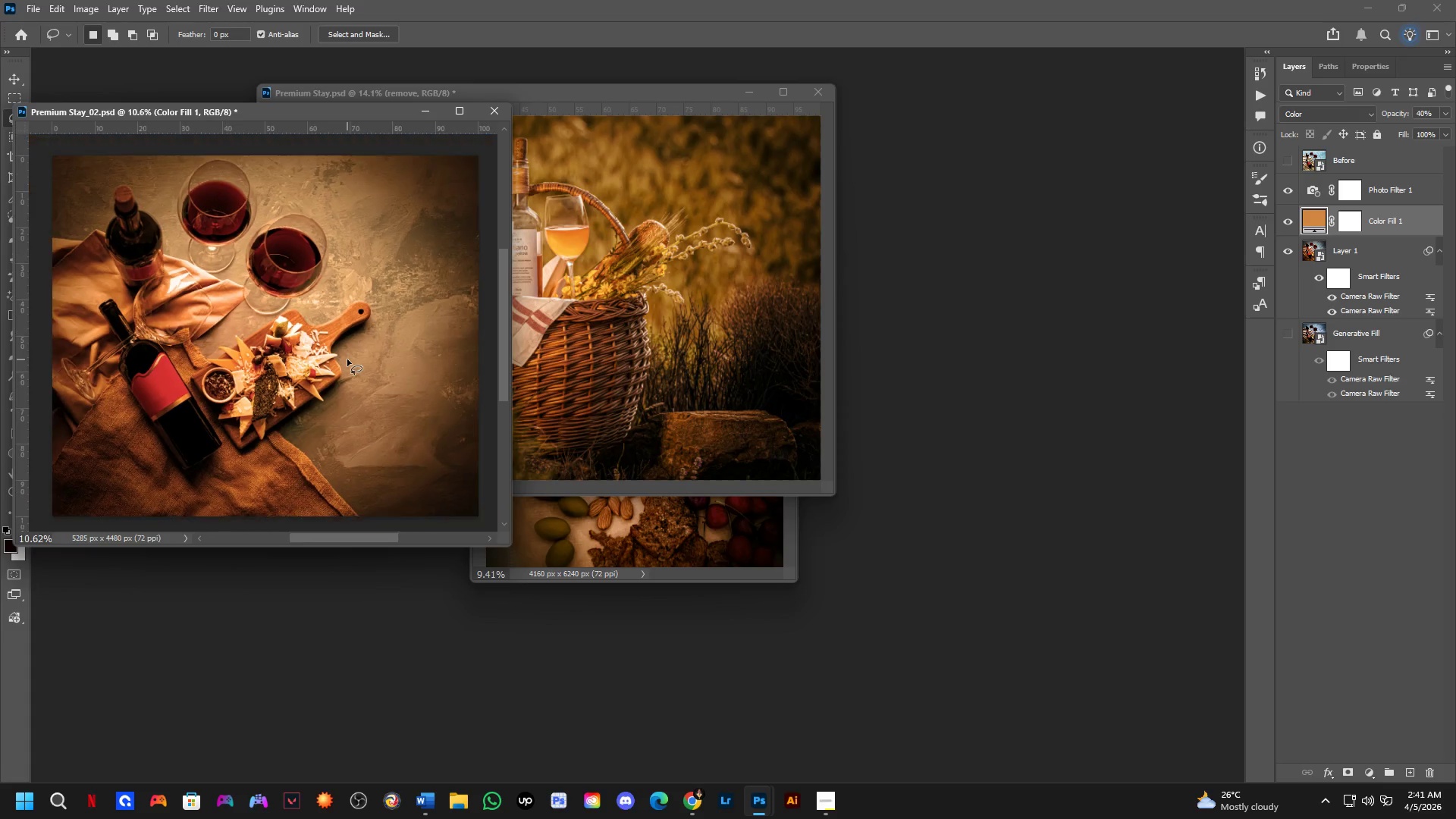 
scroll: coordinate [372, 322], scroll_direction: up, amount: 1.0
 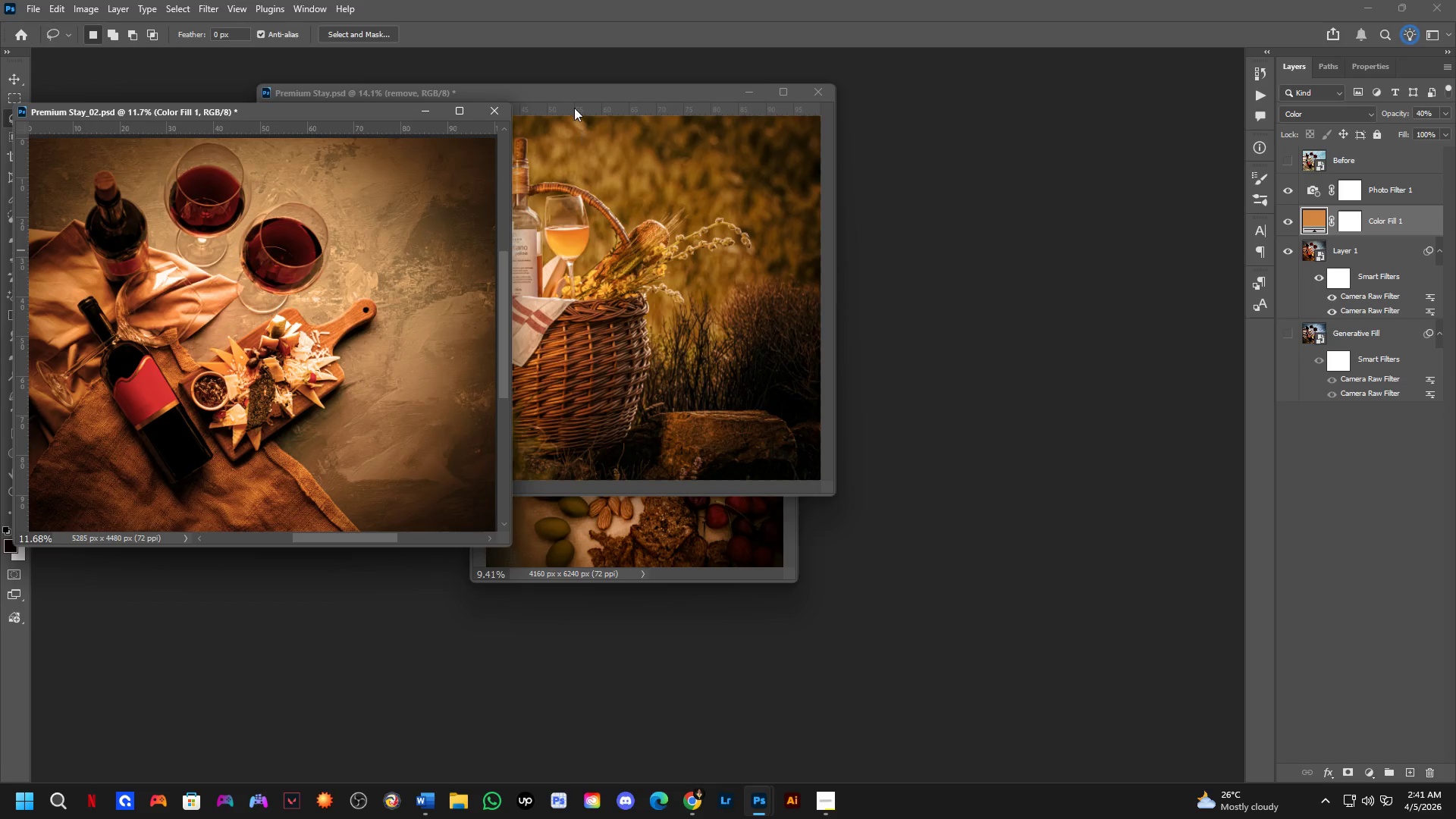 
left_click_drag(start_coordinate=[560, 90], to_coordinate=[817, 117])
 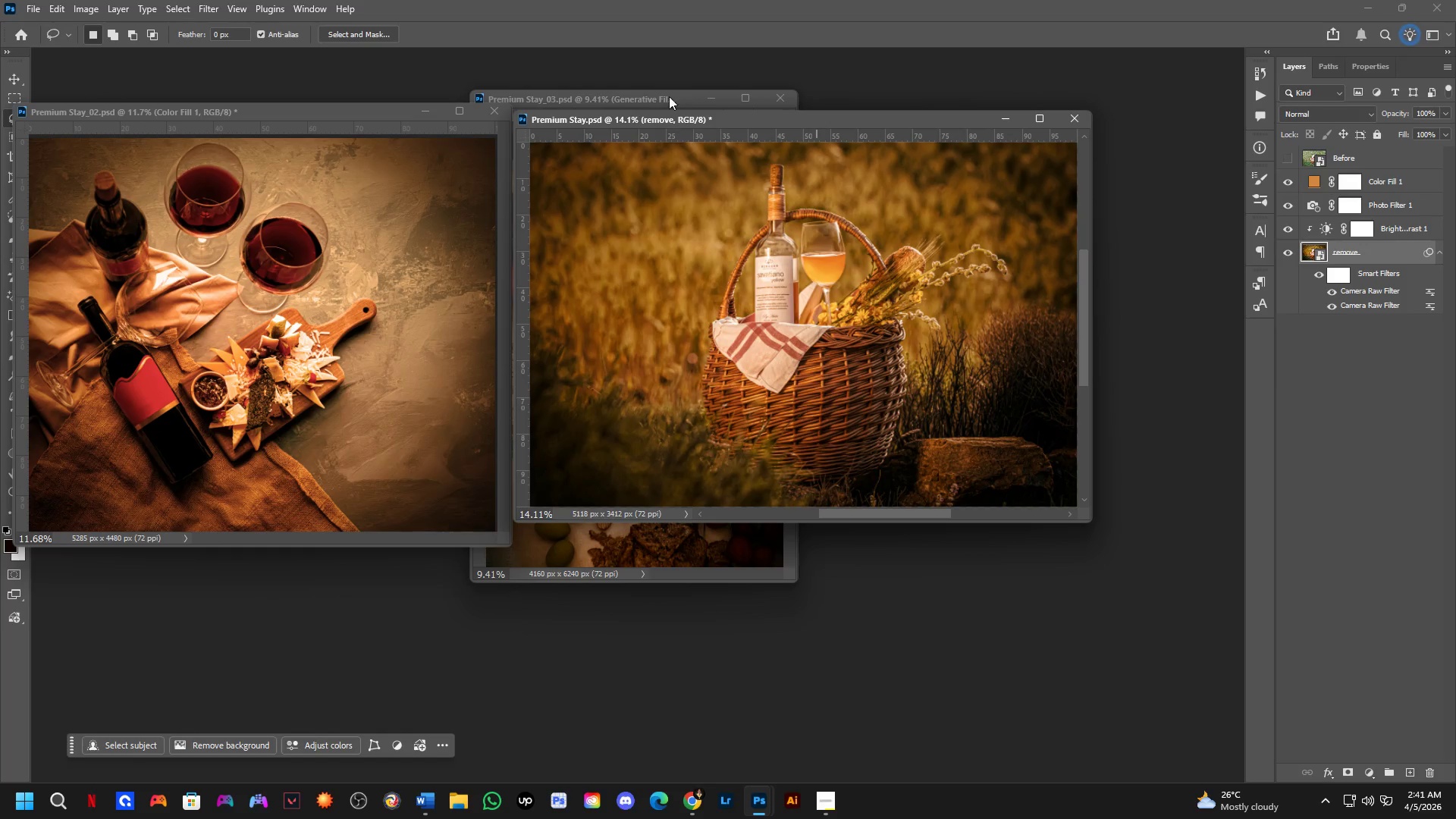 
left_click([667, 96])
 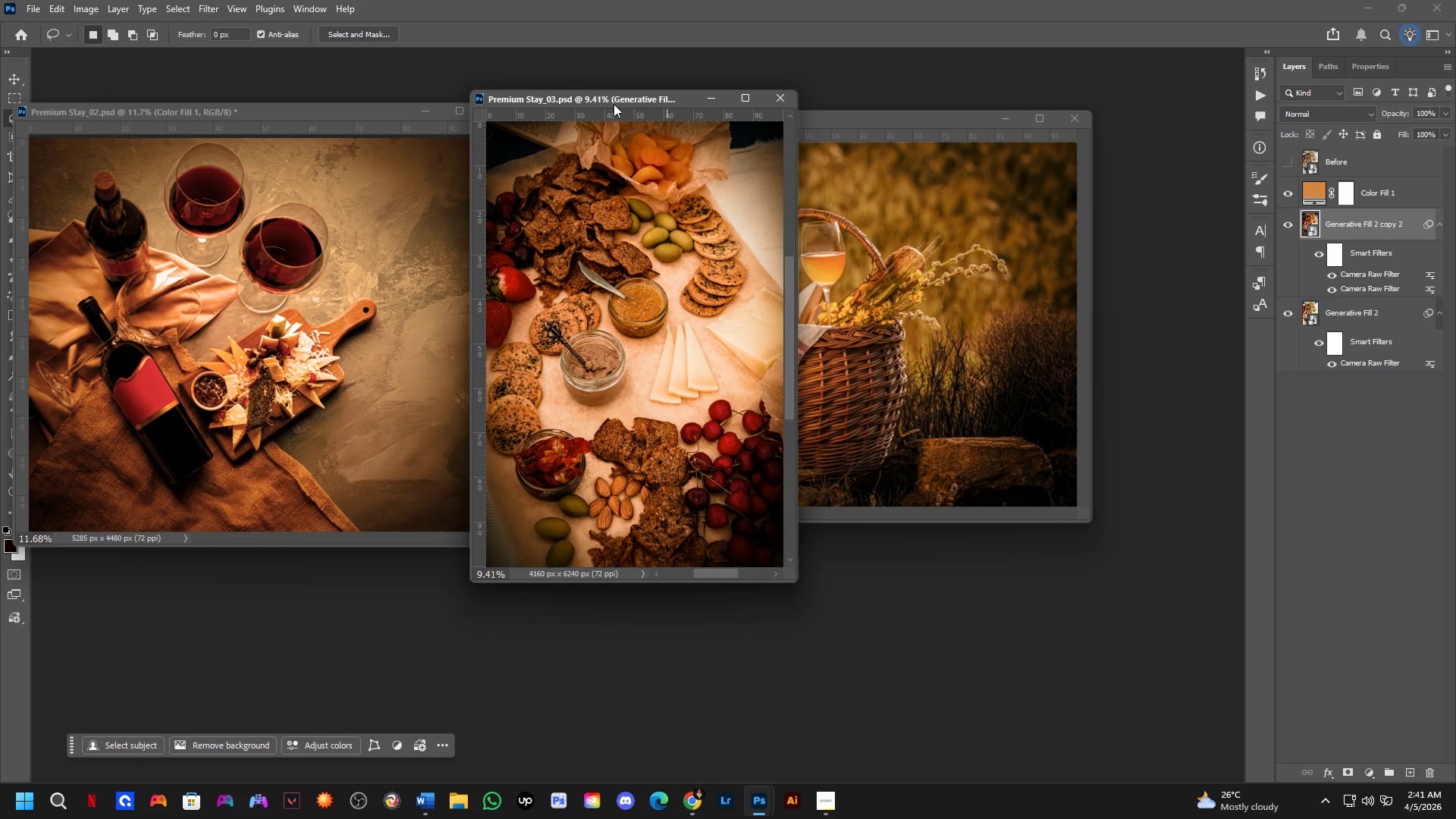 
left_click_drag(start_coordinate=[613, 104], to_coordinate=[1238, 119])
 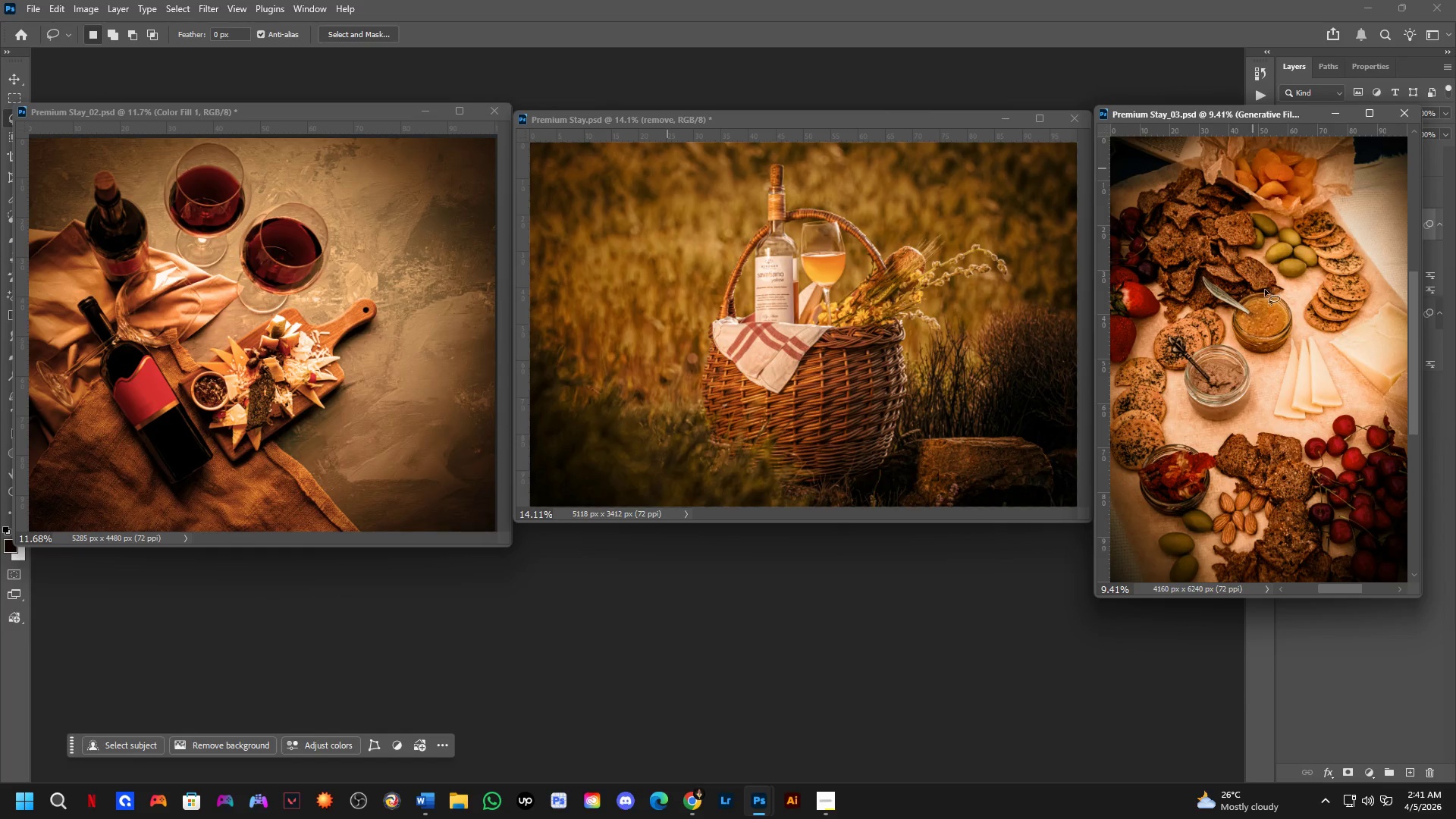 
key(Control+ControlLeft)
 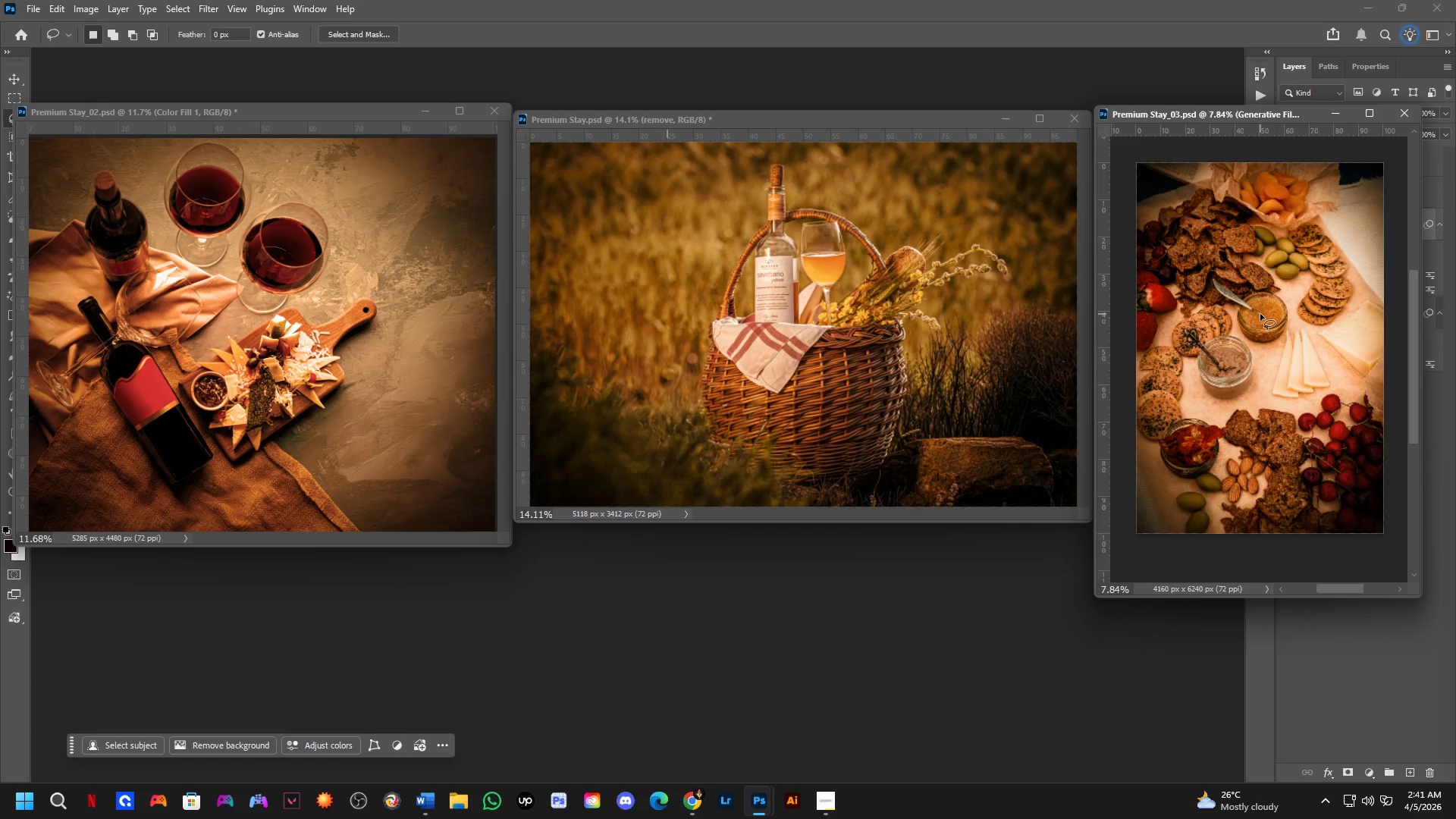 
scroll: coordinate [1265, 293], scroll_direction: down, amount: 2.0
 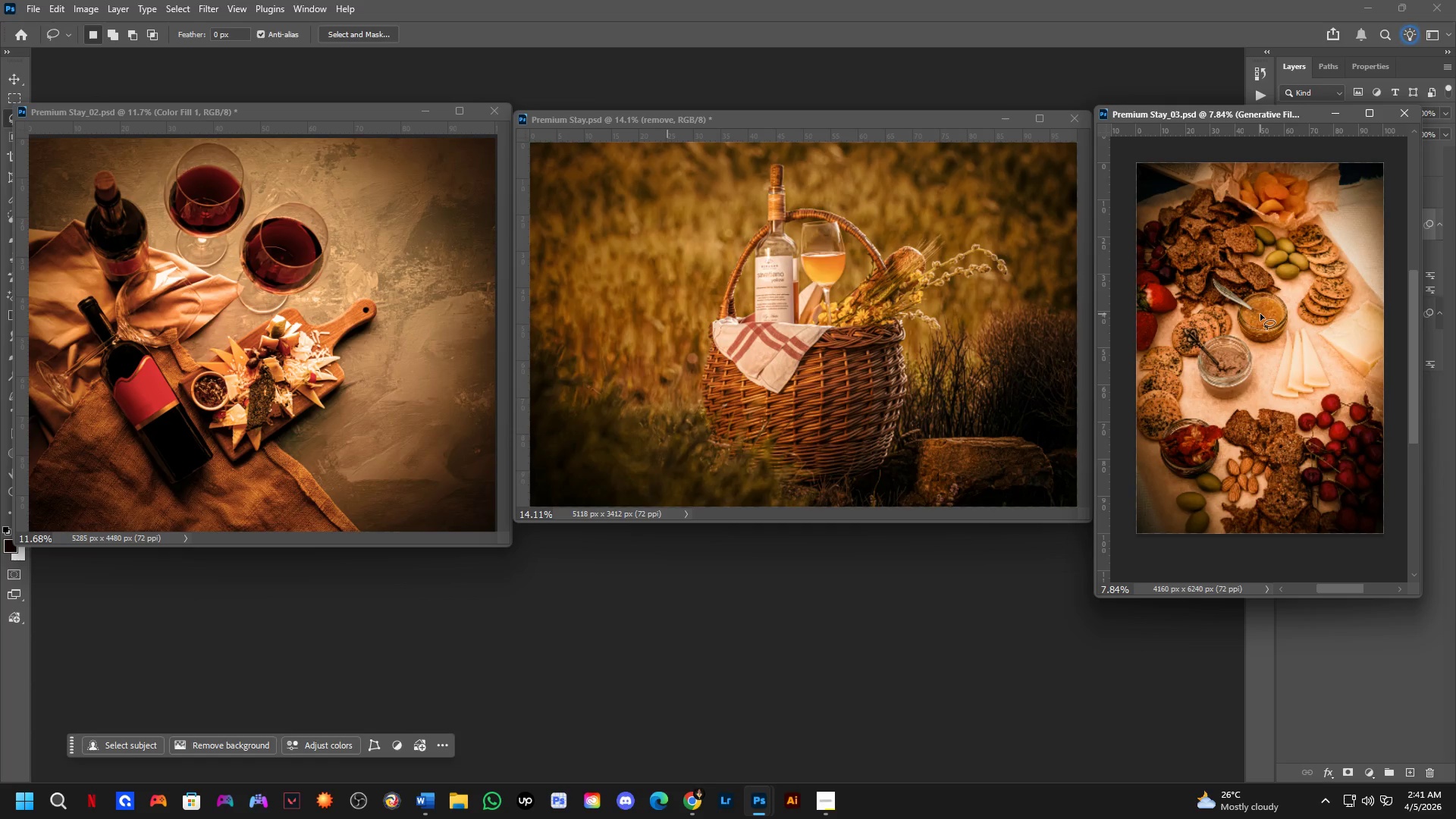 
hold_key(key=Space, duration=0.7)
 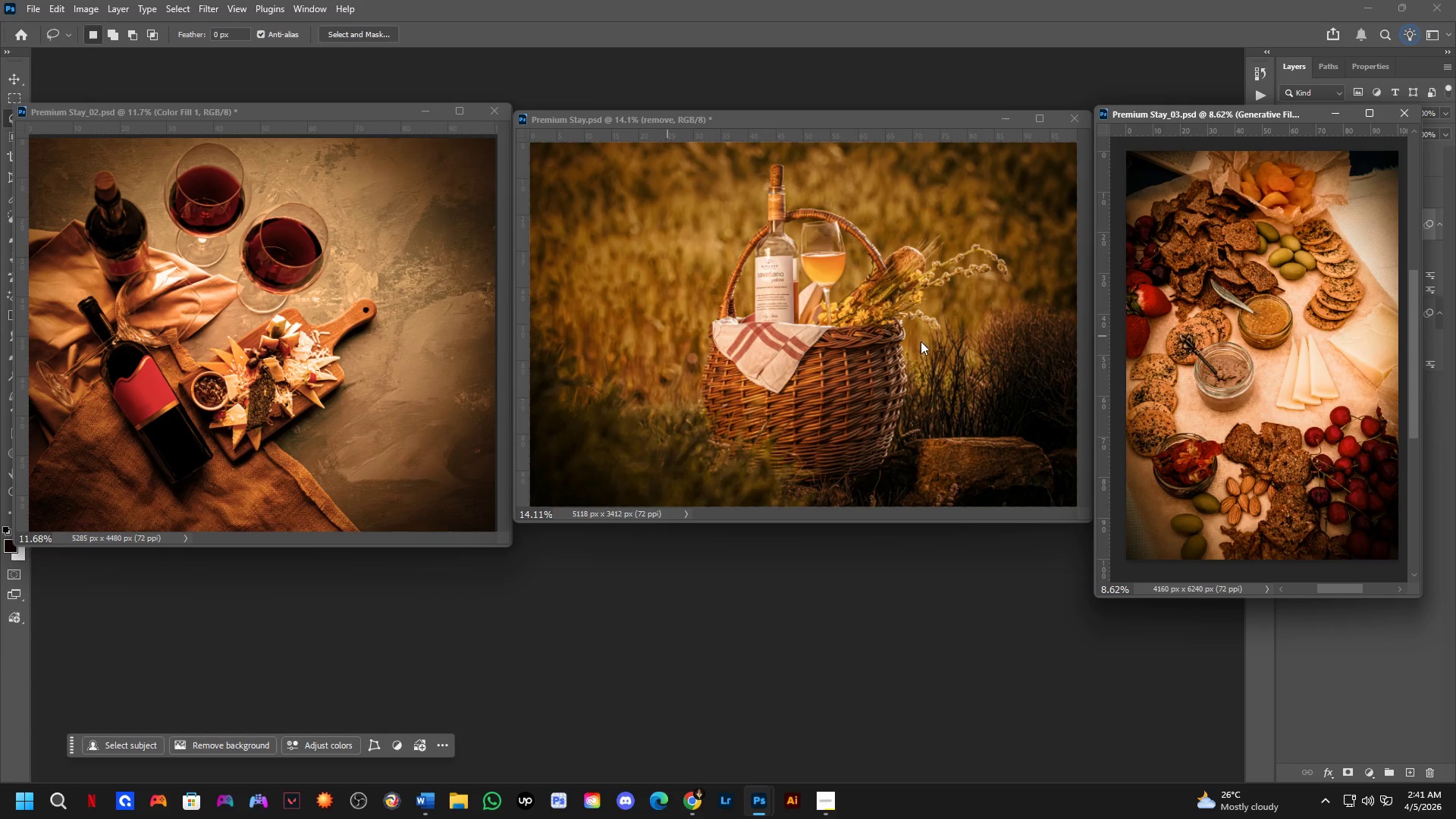 
scroll: coordinate [1260, 314], scroll_direction: up, amount: 1.0
 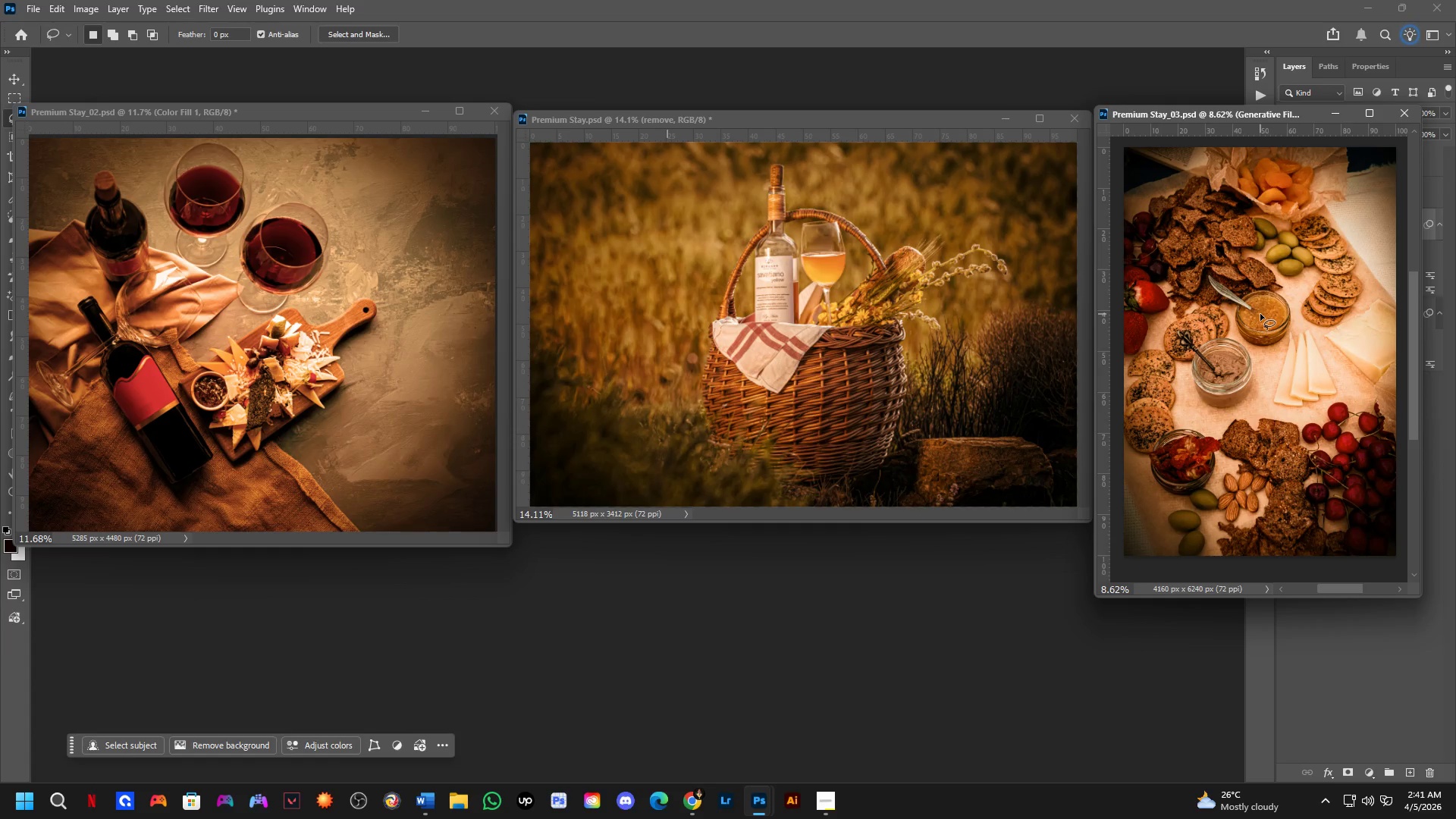 
left_click_drag(start_coordinate=[1261, 290], to_coordinate=[1263, 294])
 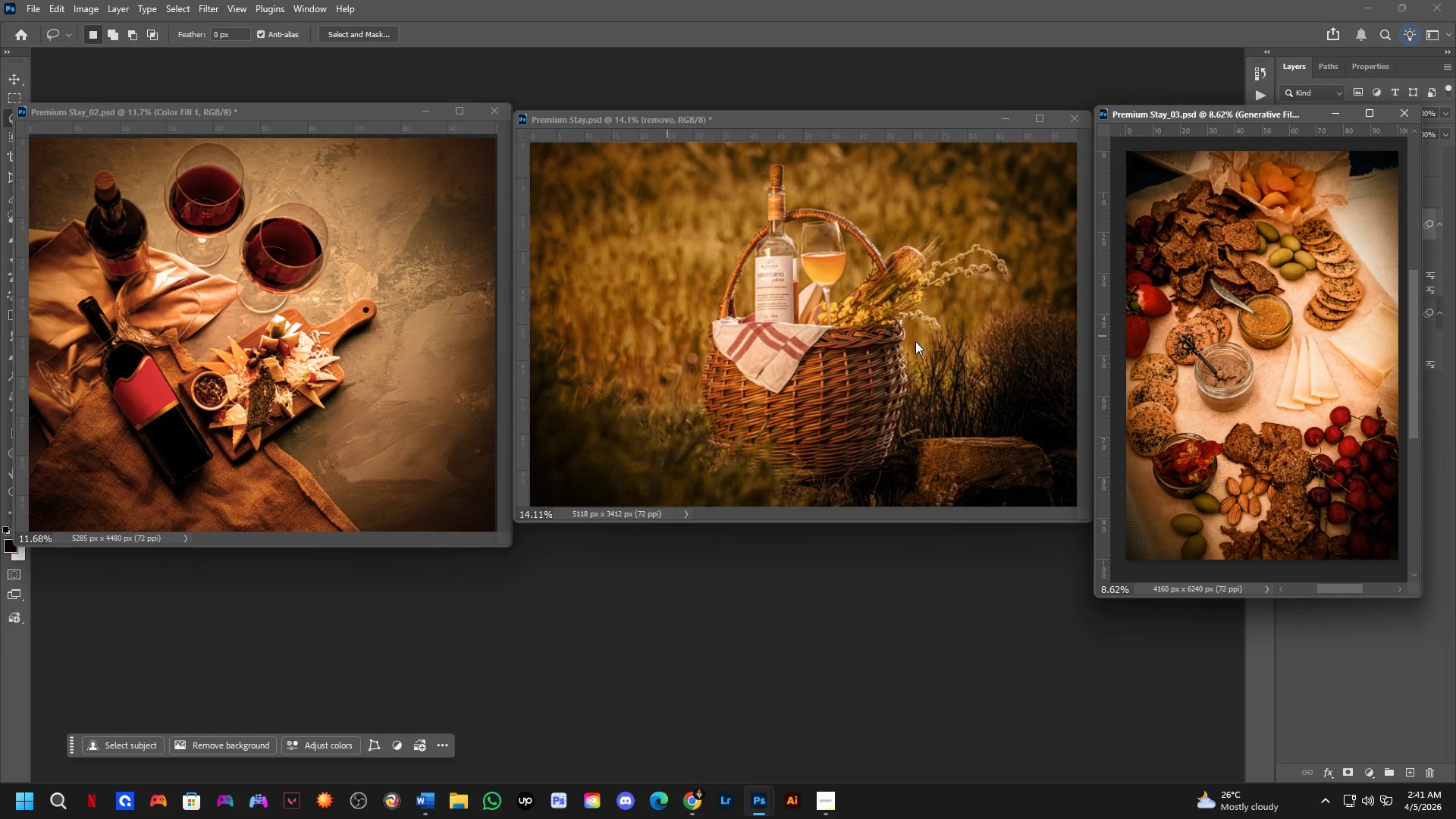 
hold_key(key=ControlLeft, duration=0.36)
left_click([915, 341])
 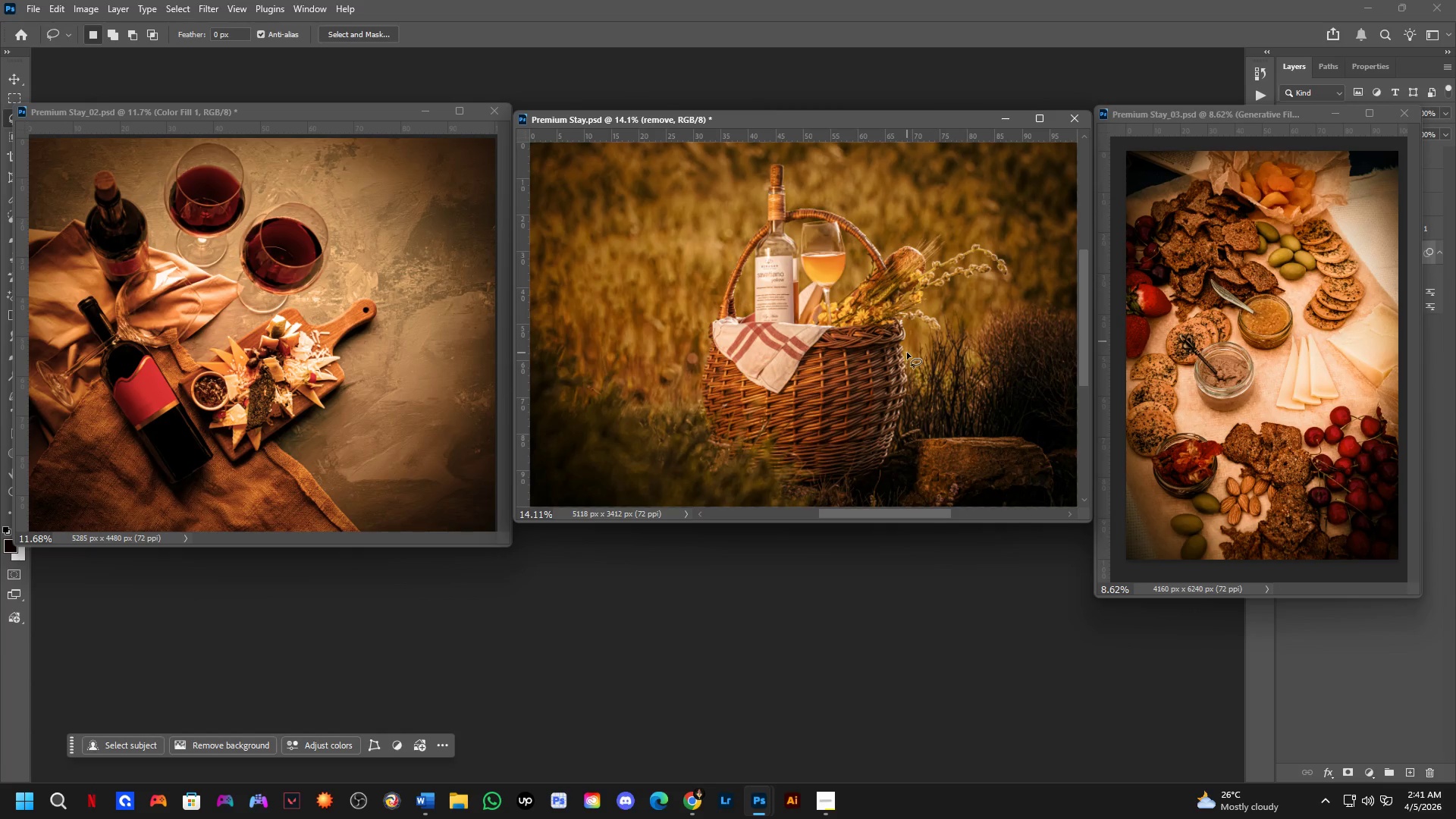 
hold_key(key=Space, duration=1.12)
 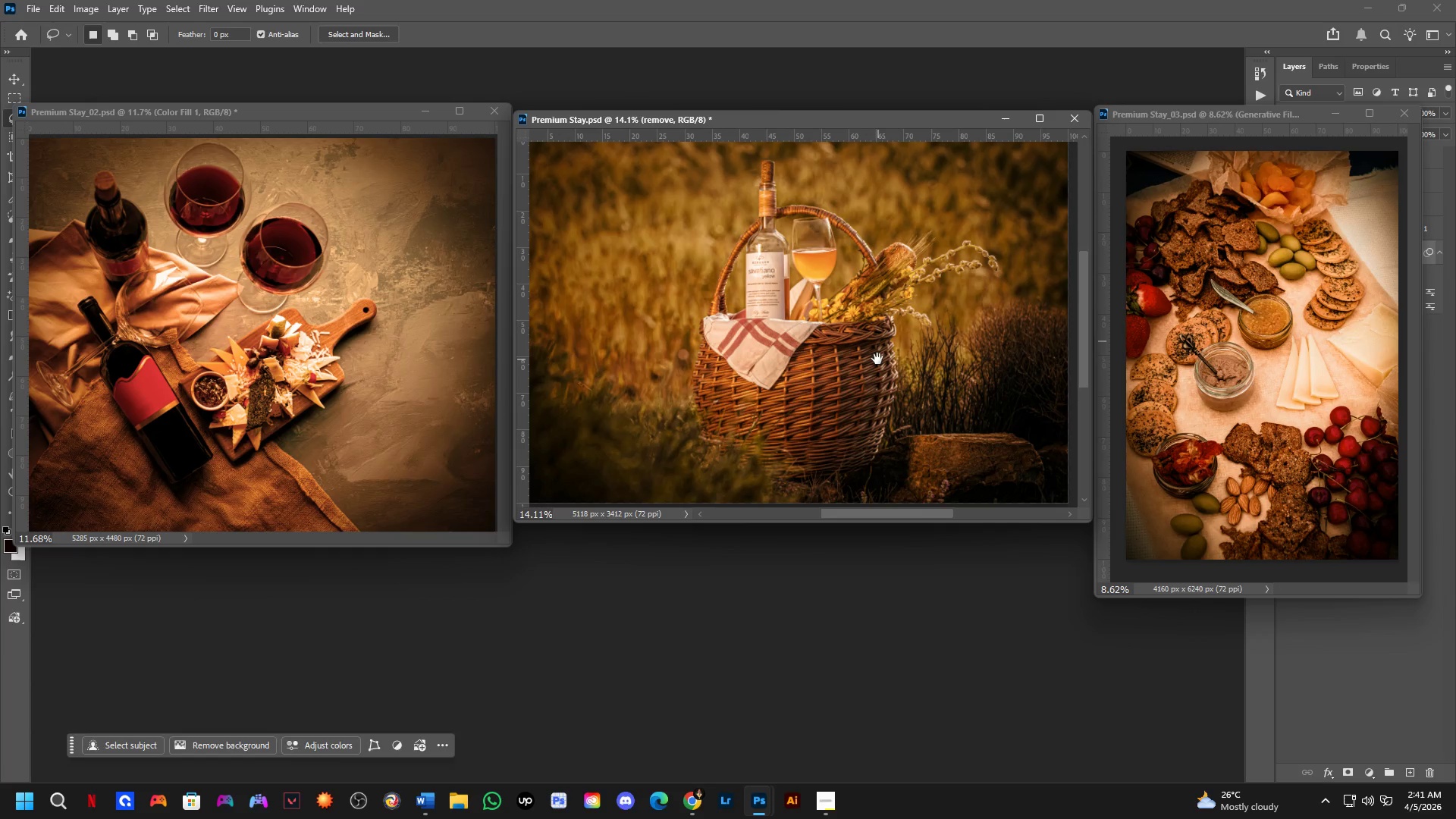 
scroll: coordinate [907, 353], scroll_direction: down, amount: 1.0
 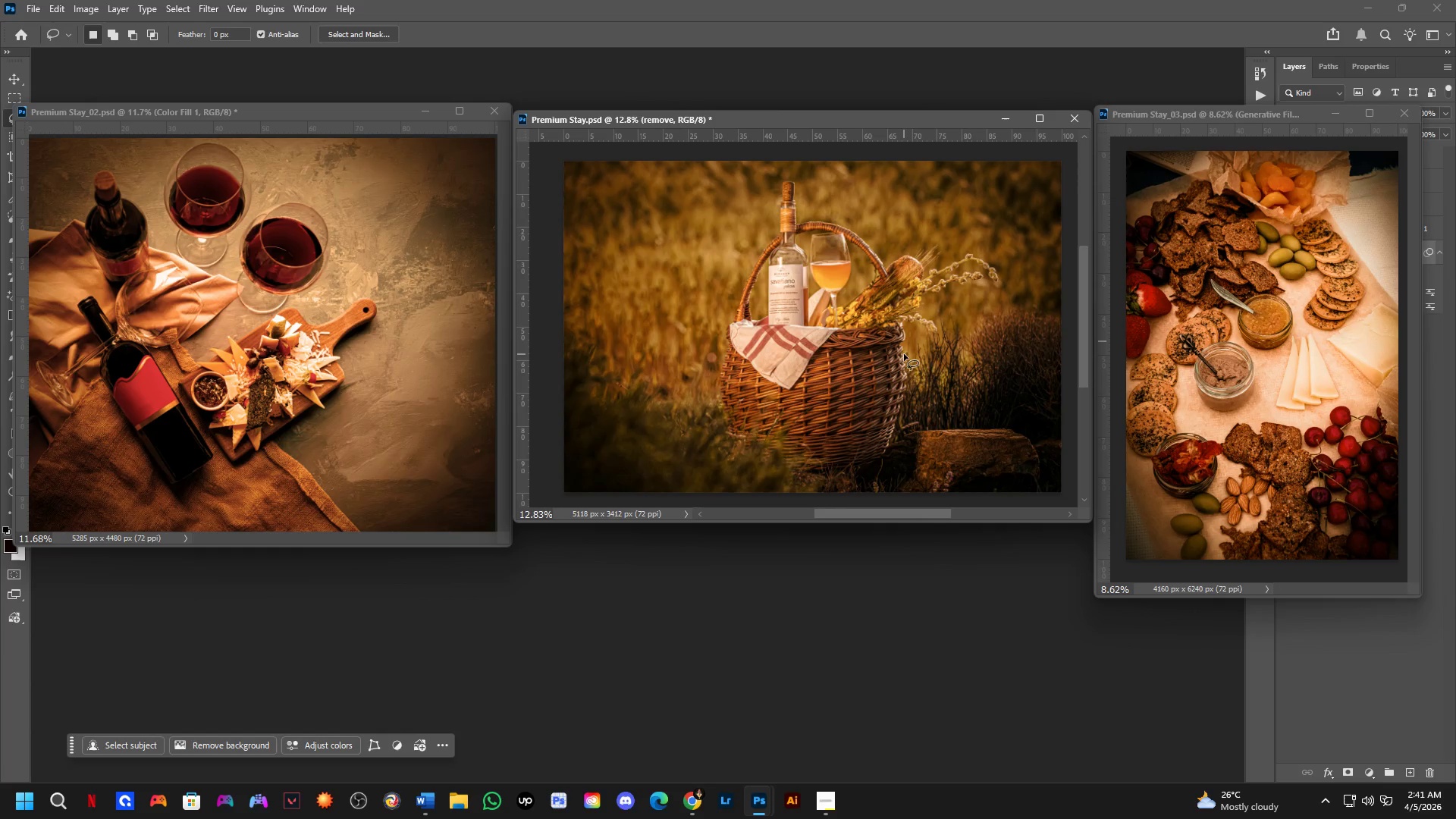 
left_click_drag(start_coordinate=[909, 350], to_coordinate=[901, 347])
 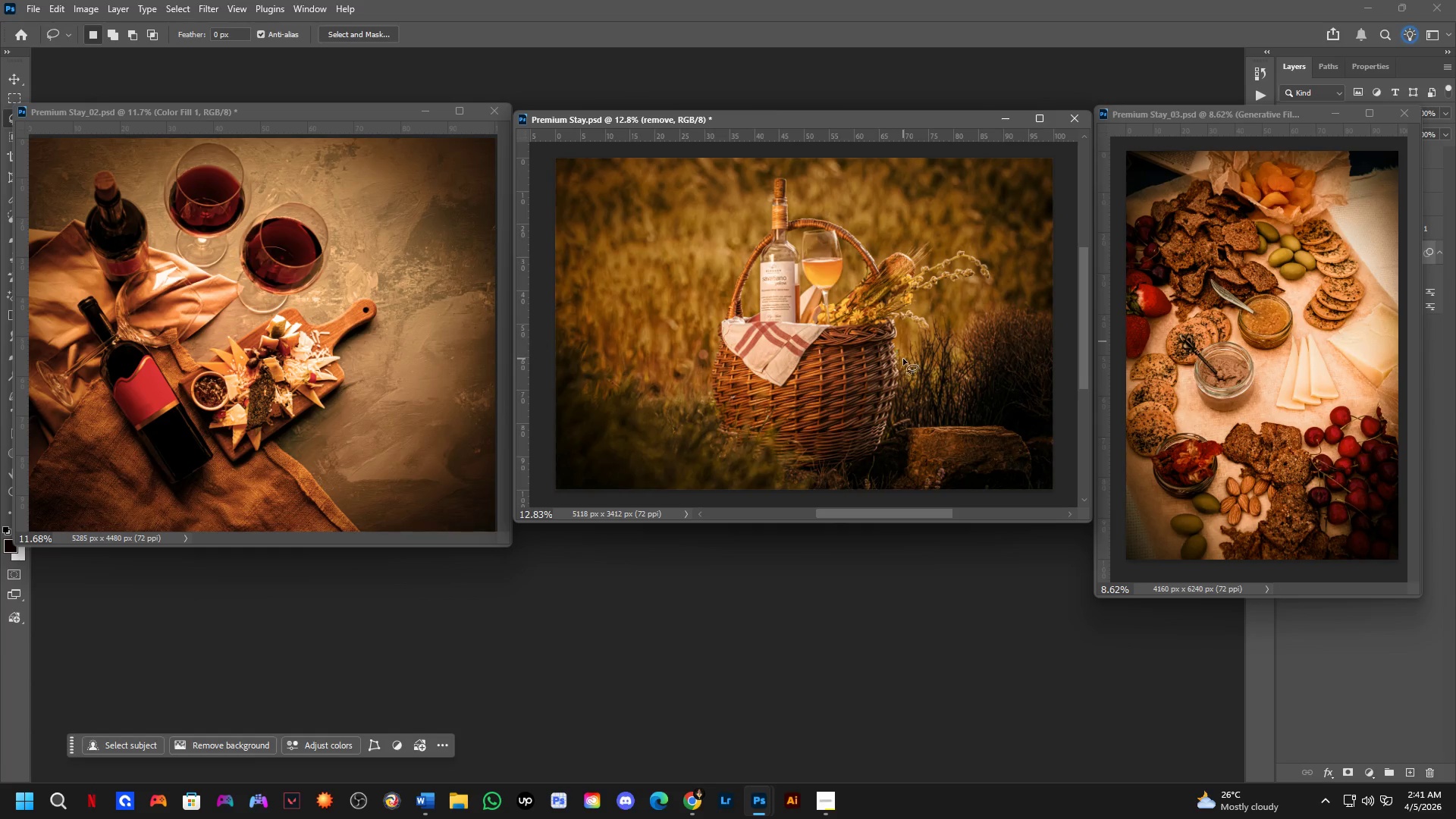 
hold_key(key=Space, duration=0.84)
 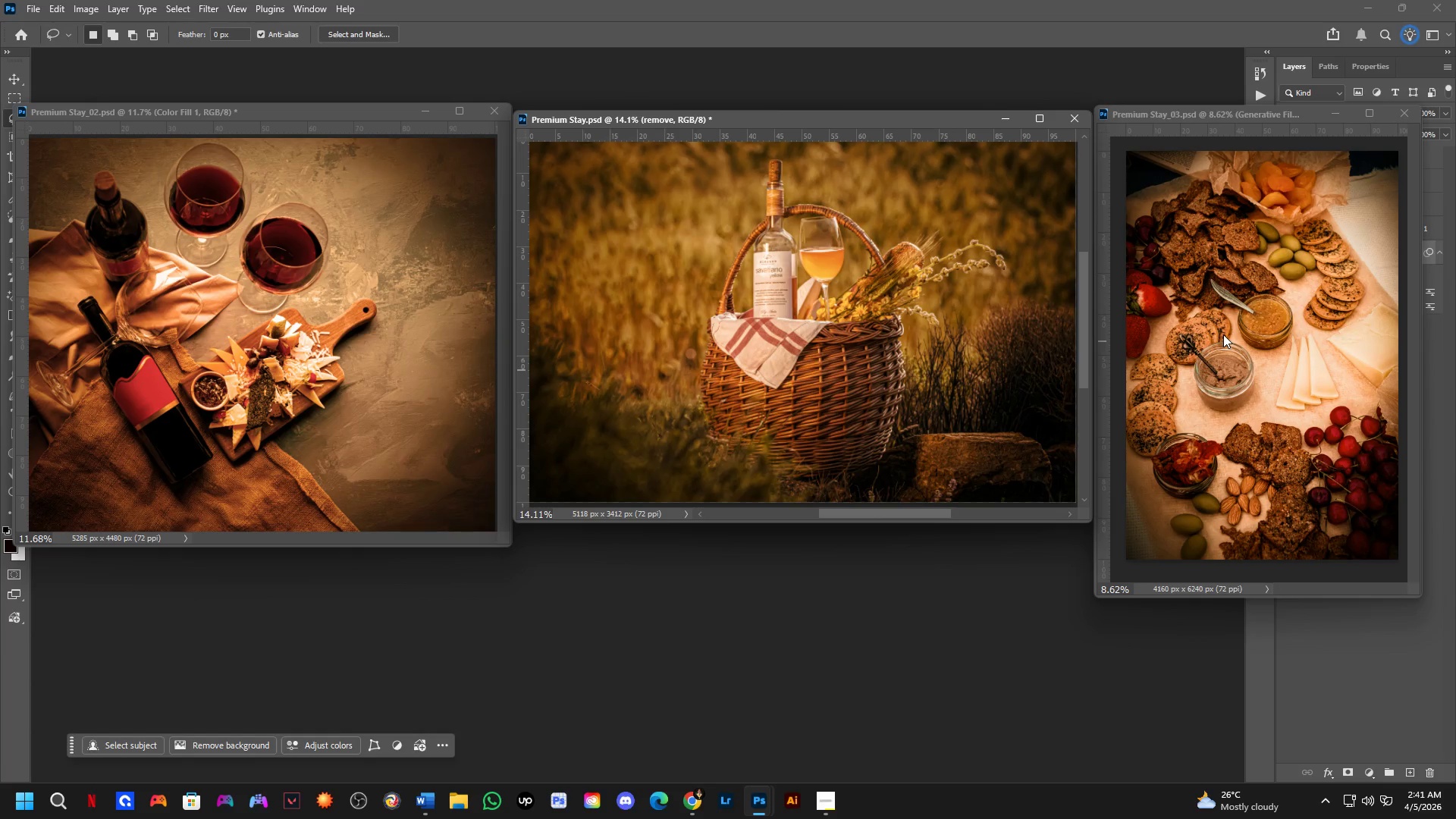 
left_click_drag(start_coordinate=[877, 359], to_coordinate=[885, 358])
 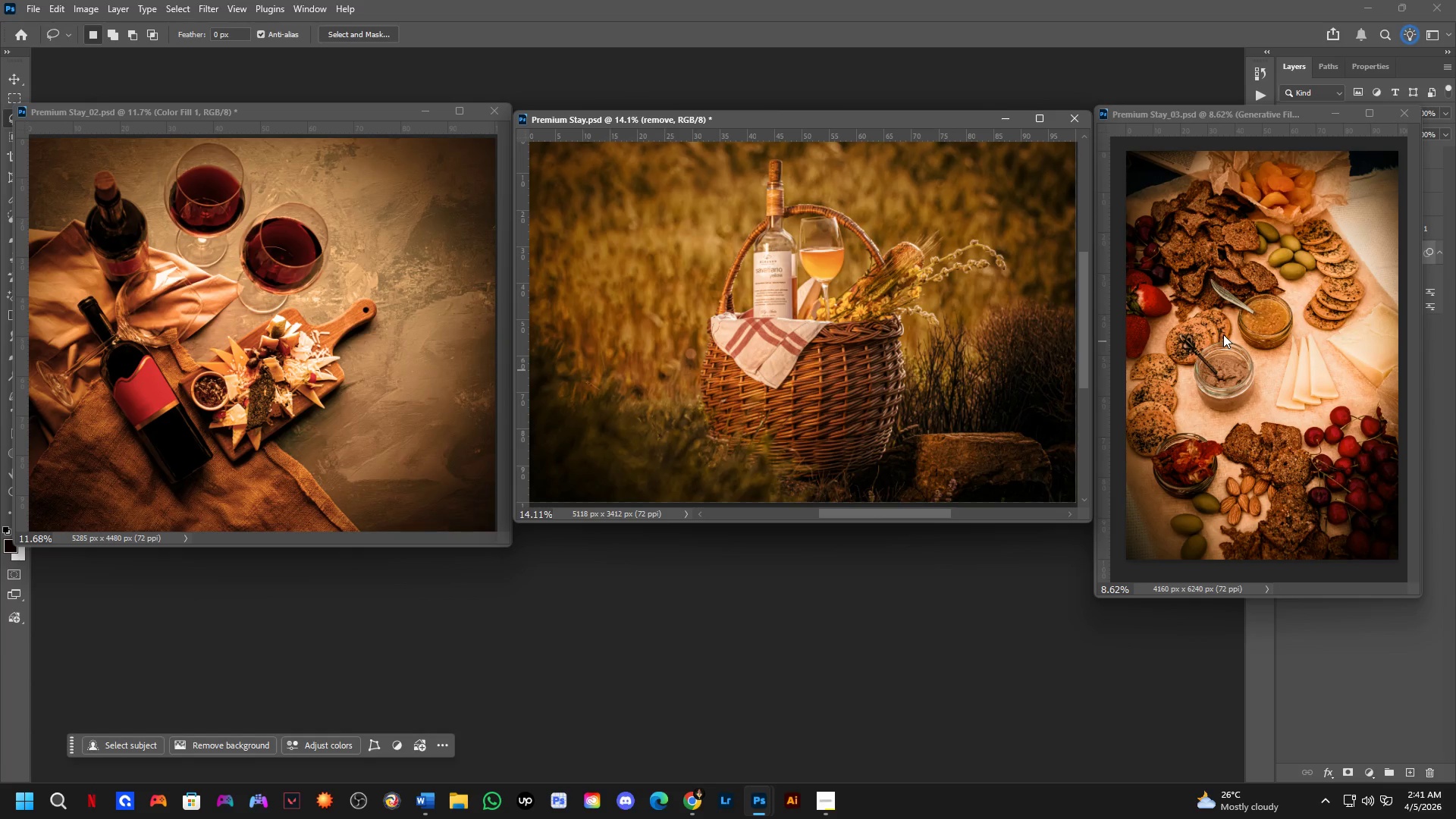 
scroll: coordinate [903, 359], scroll_direction: up, amount: 1.0
 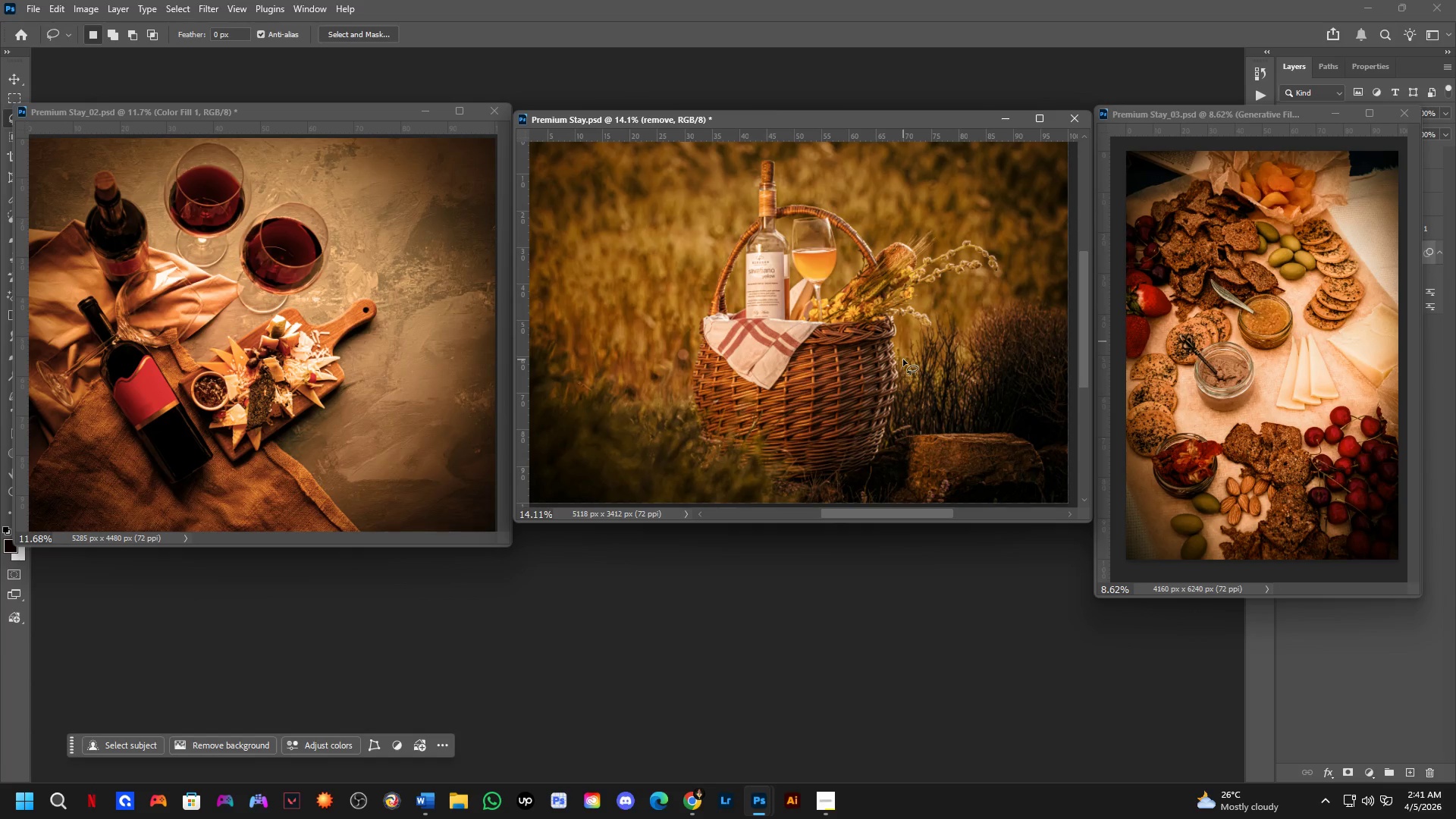 
key(Control+ControlLeft)
 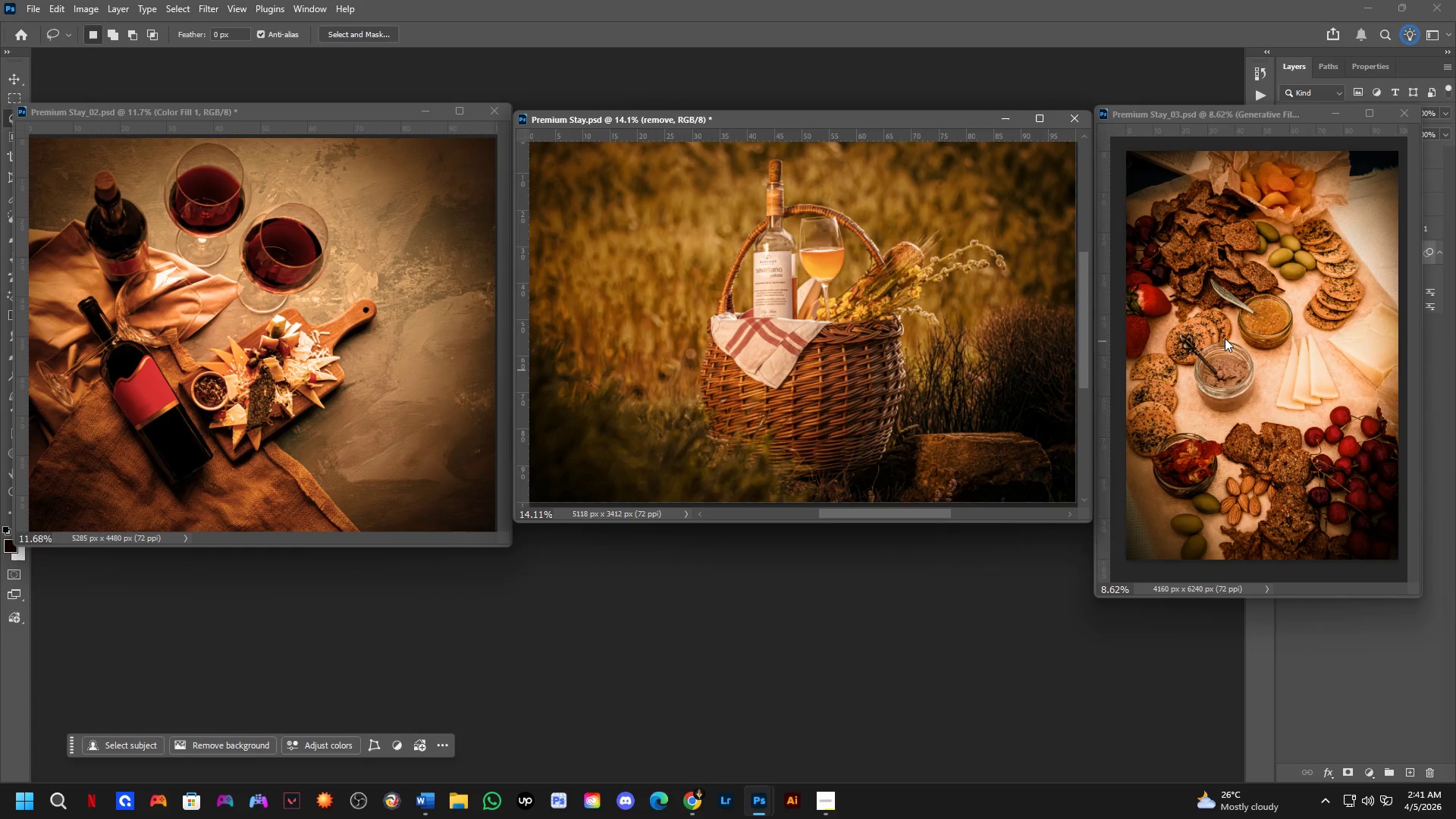 
left_click([1225, 338])
 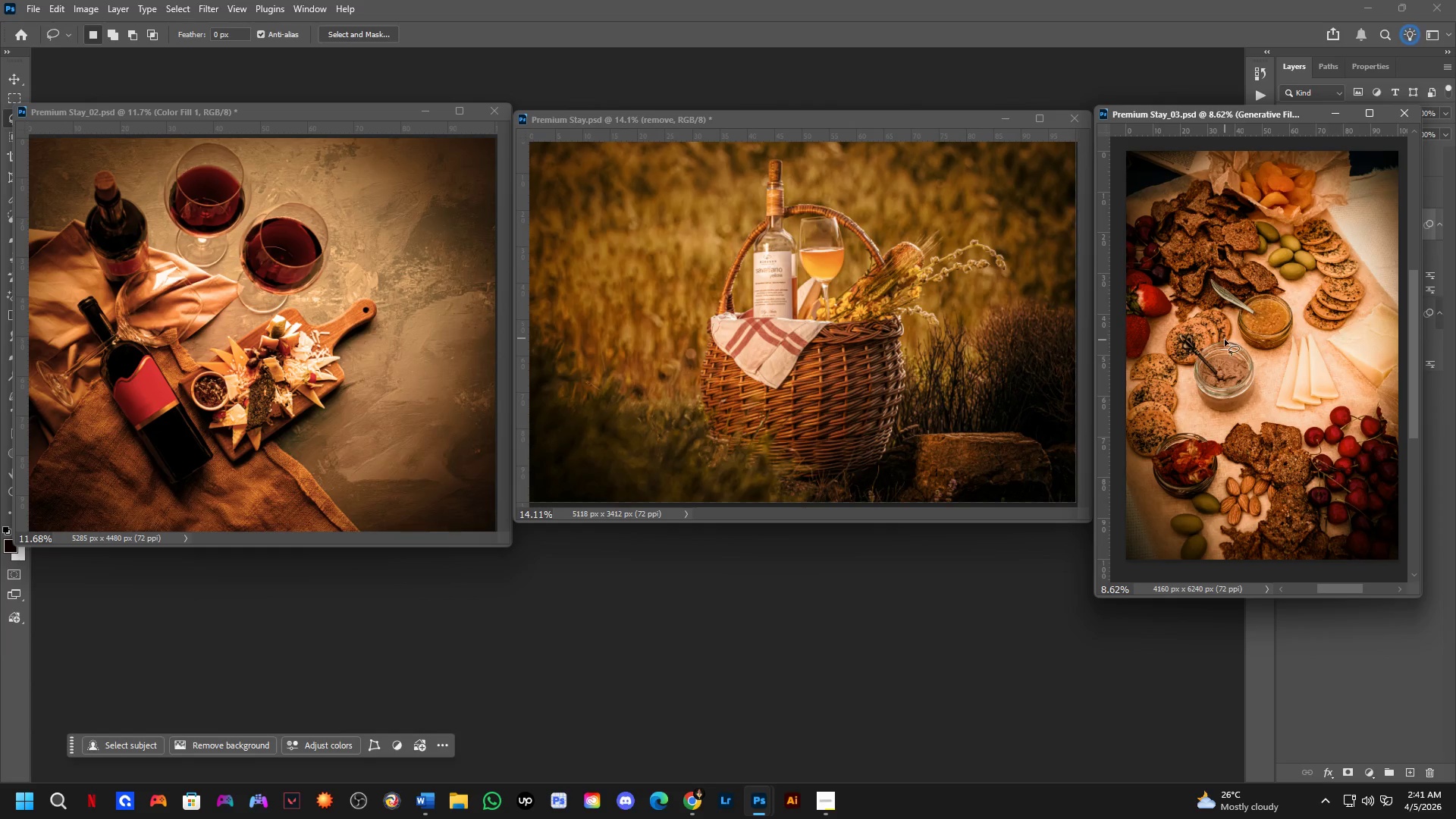 
hold_key(key=Space, duration=1.25)
 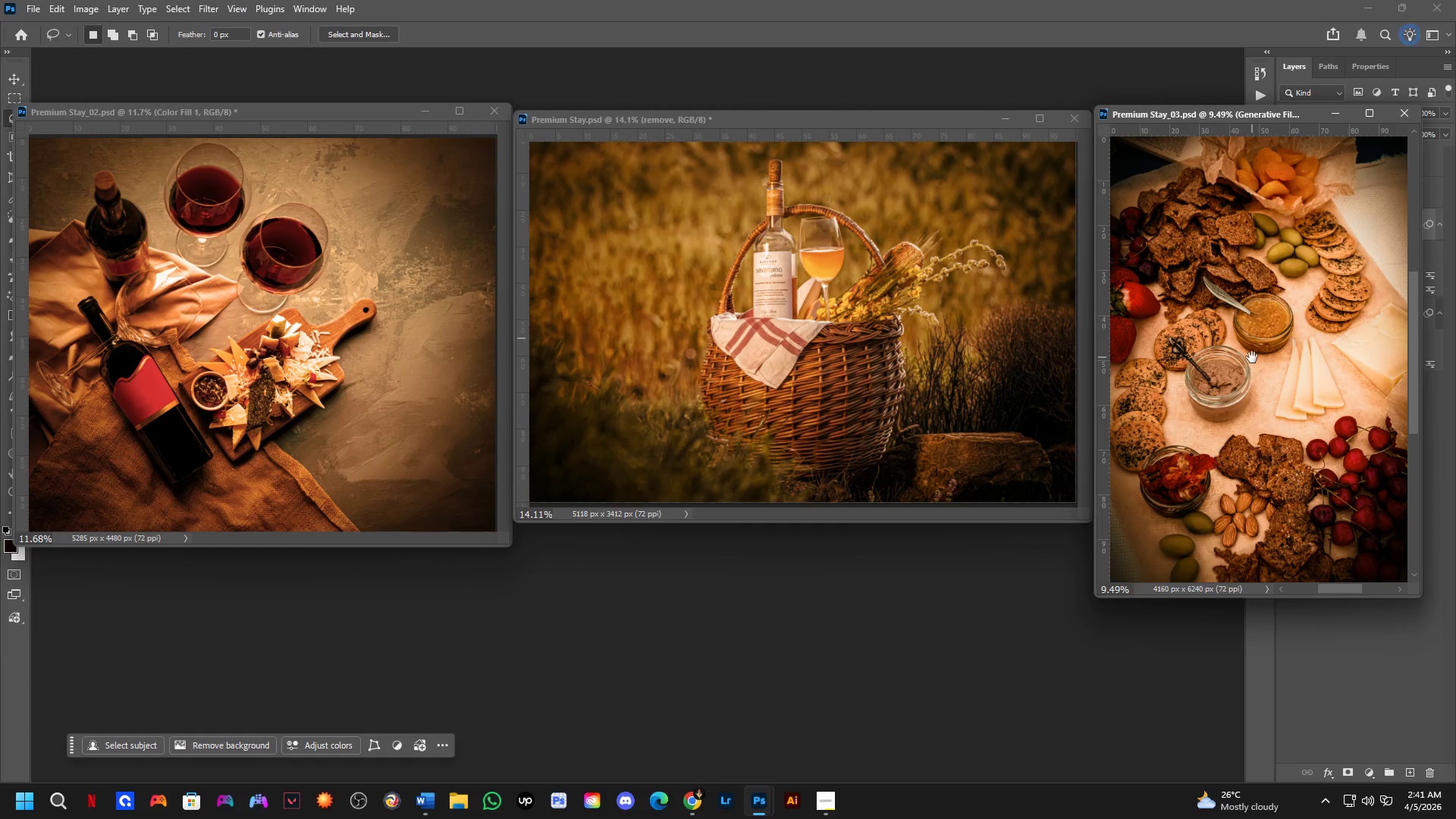 
scroll: coordinate [1233, 350], scroll_direction: none, amount: 0.0
 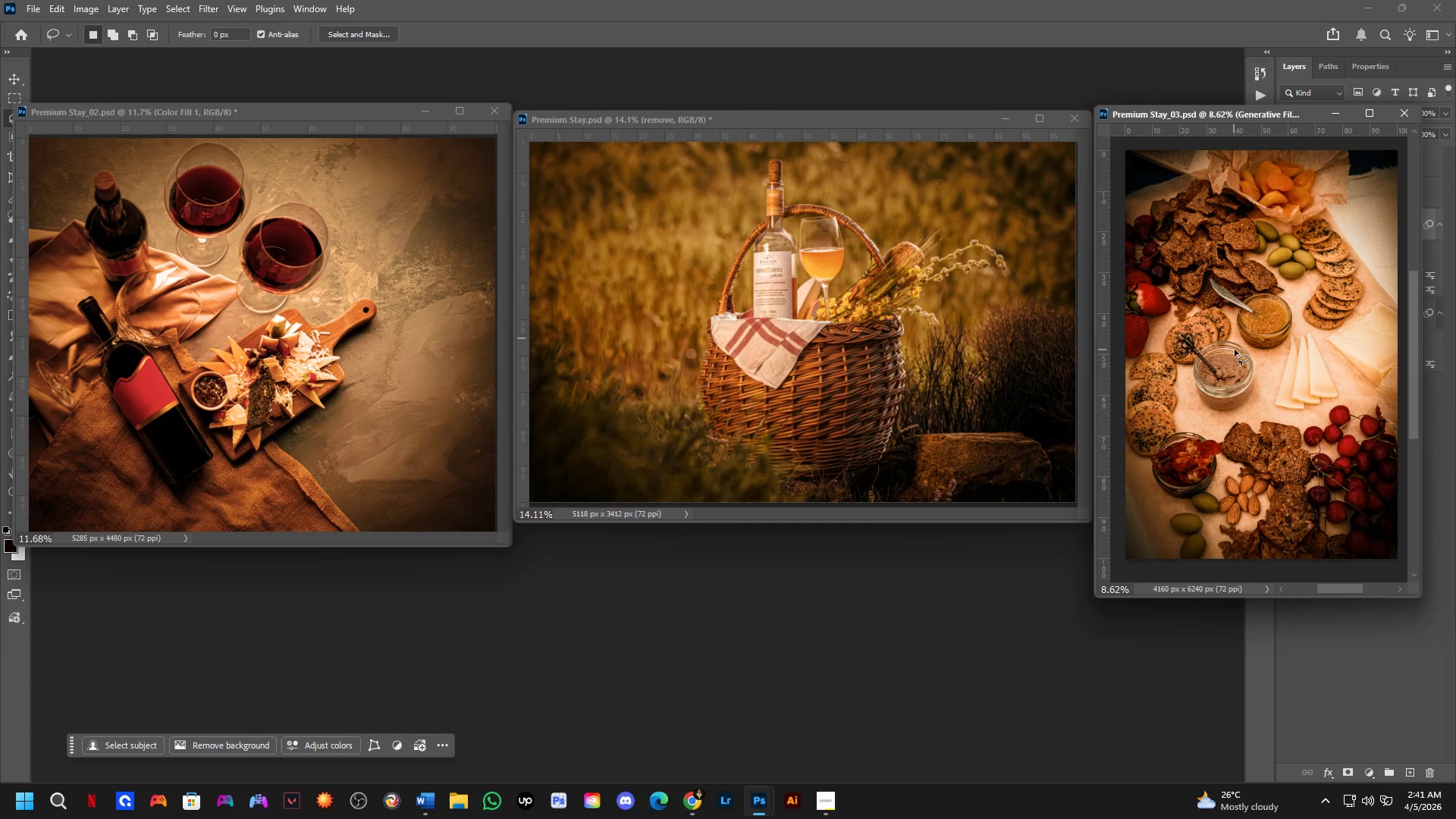 
left_click_drag(start_coordinate=[1252, 346], to_coordinate=[1250, 351])
 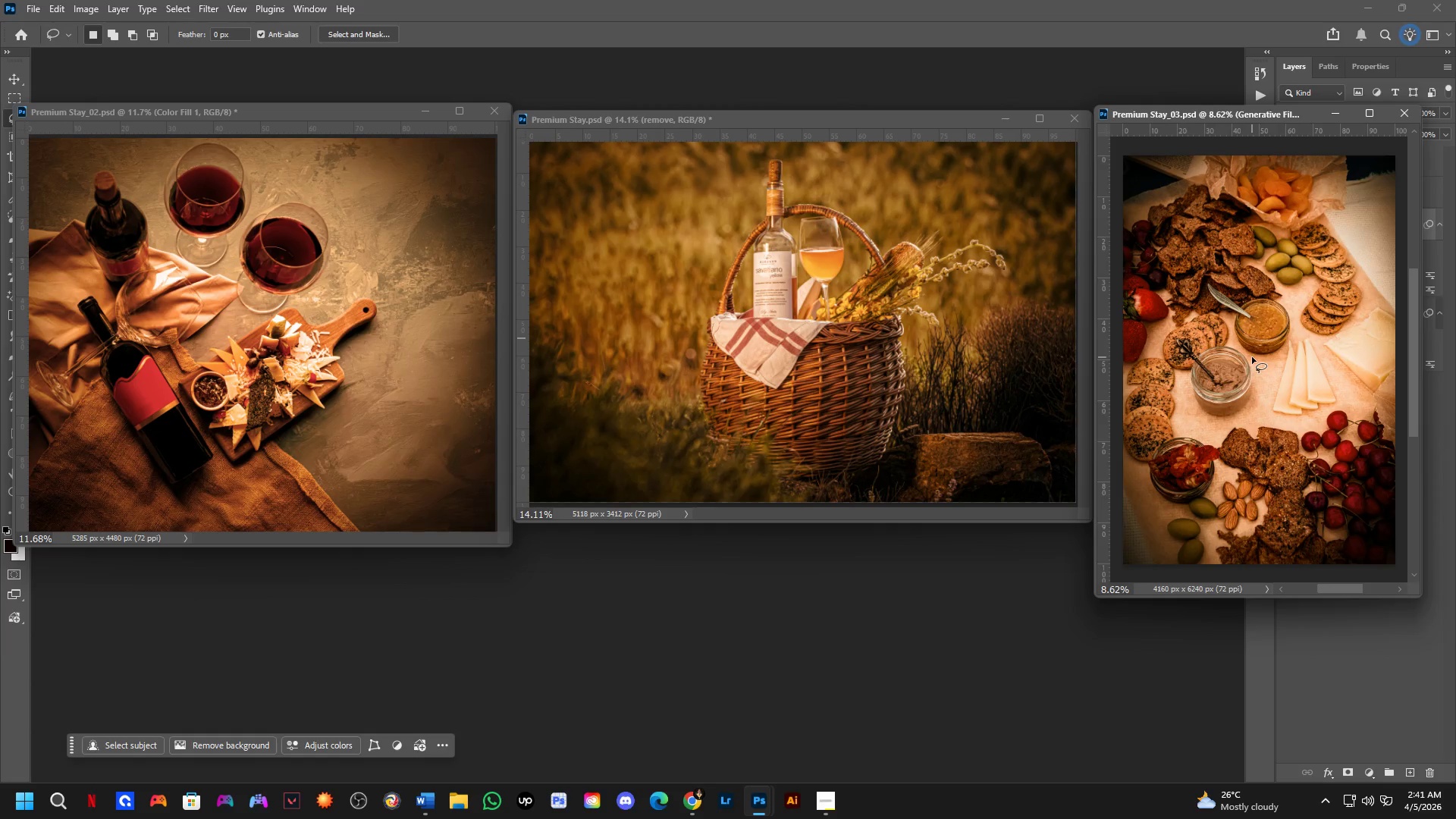 
hold_key(key=Space, duration=0.78)
 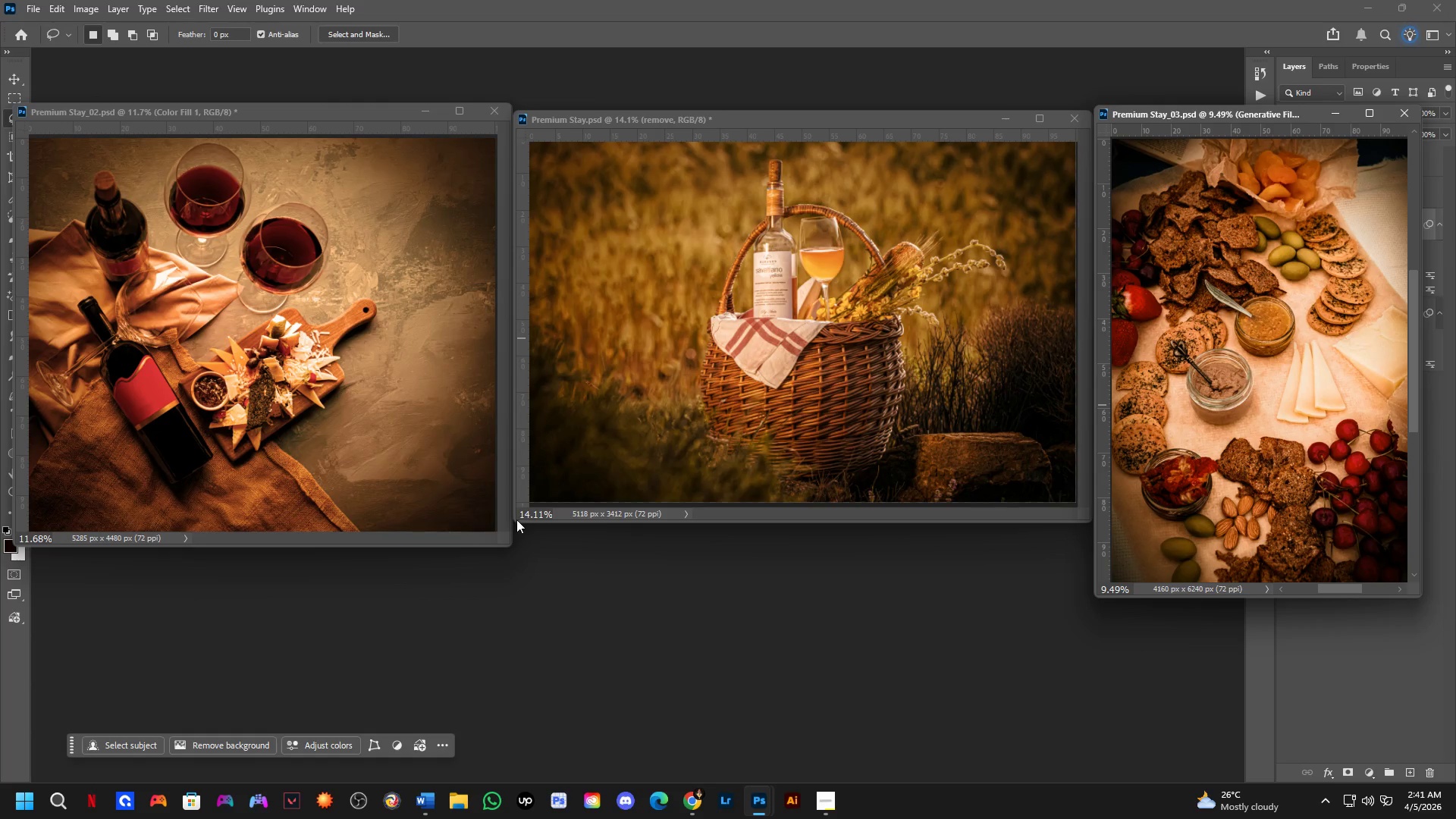 
scroll: coordinate [1252, 357], scroll_direction: up, amount: 1.0
 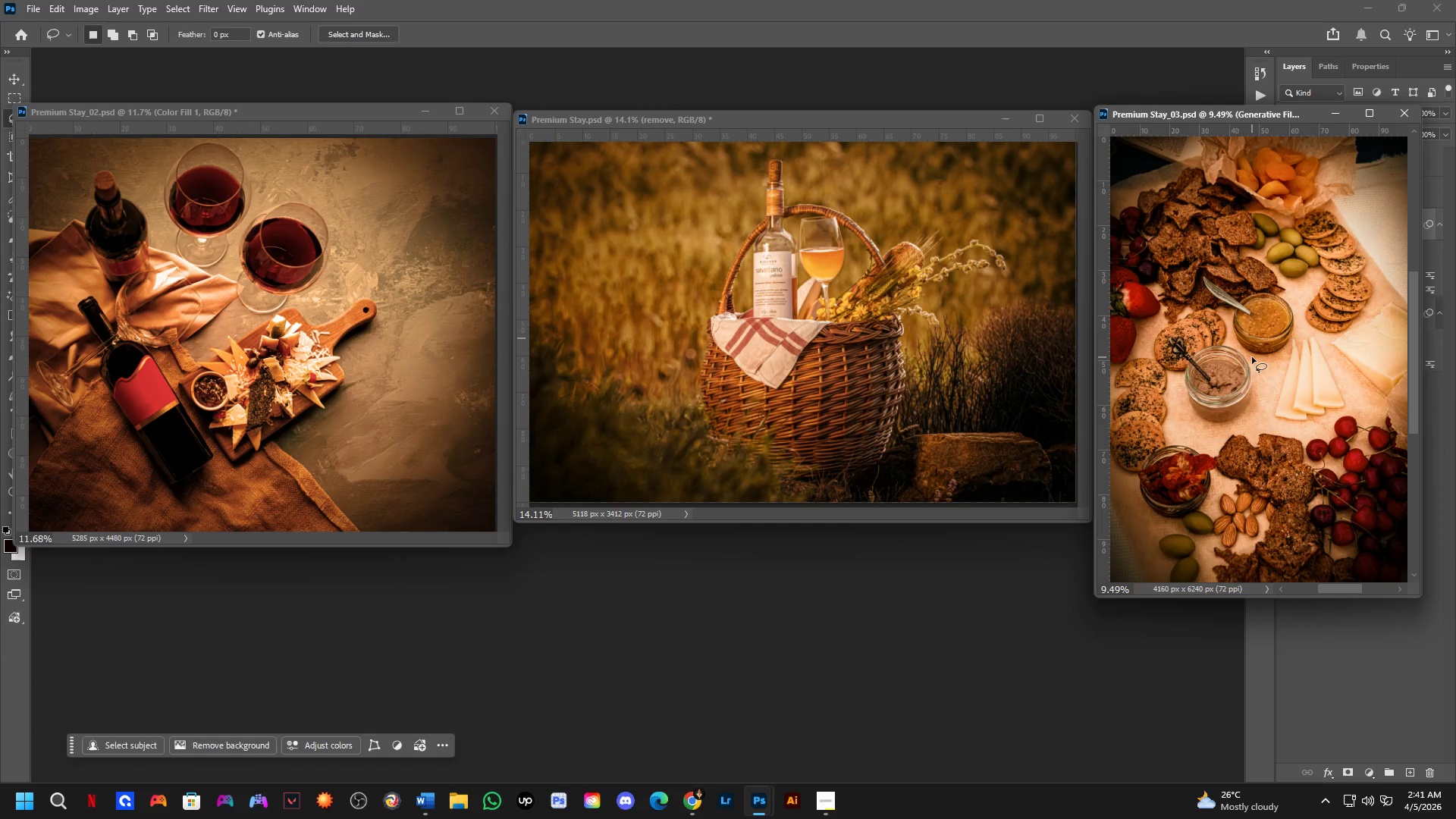 
left_click([514, 519])
 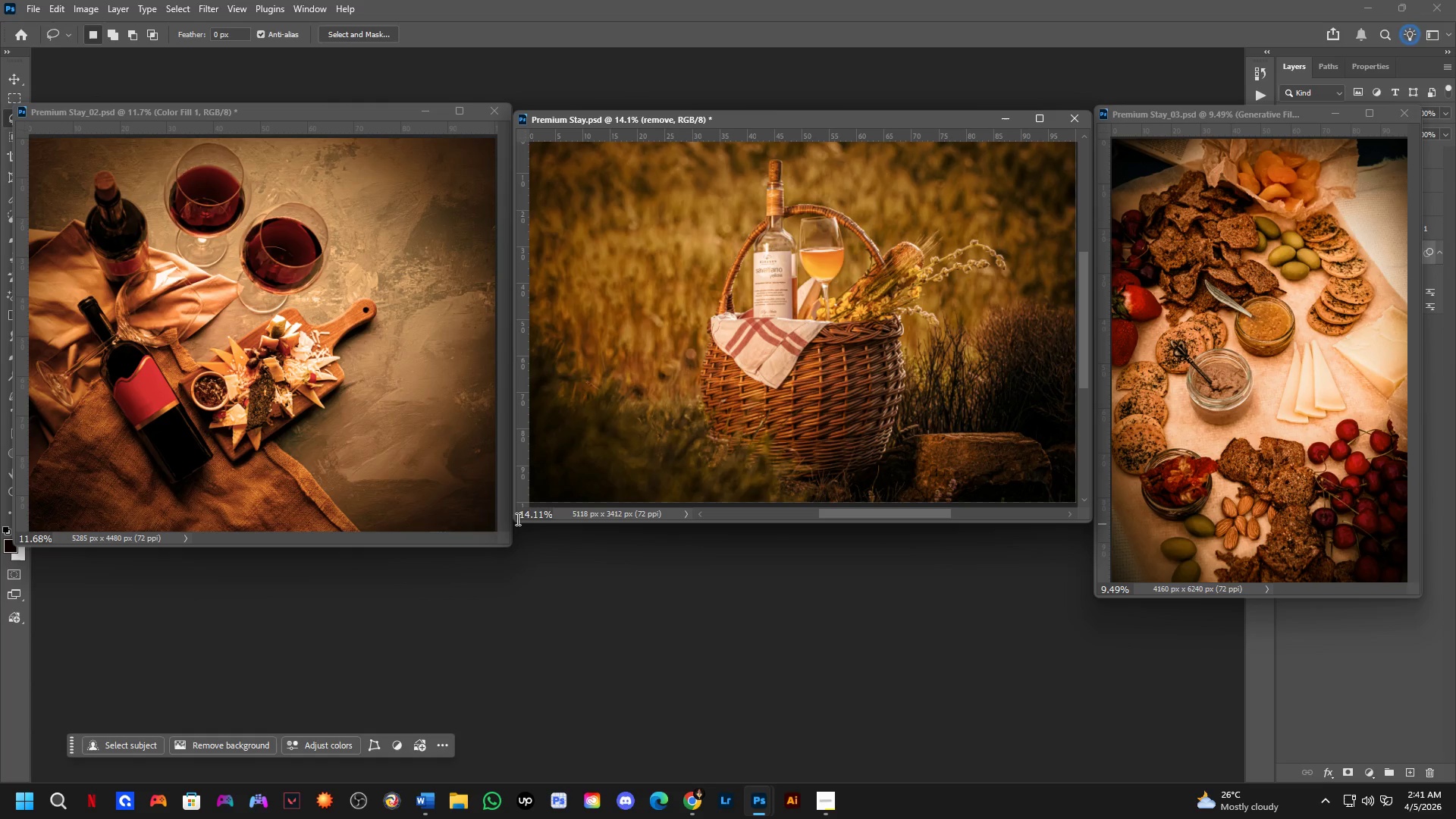 
left_click_drag(start_coordinate=[514, 519], to_coordinate=[510, 545])
 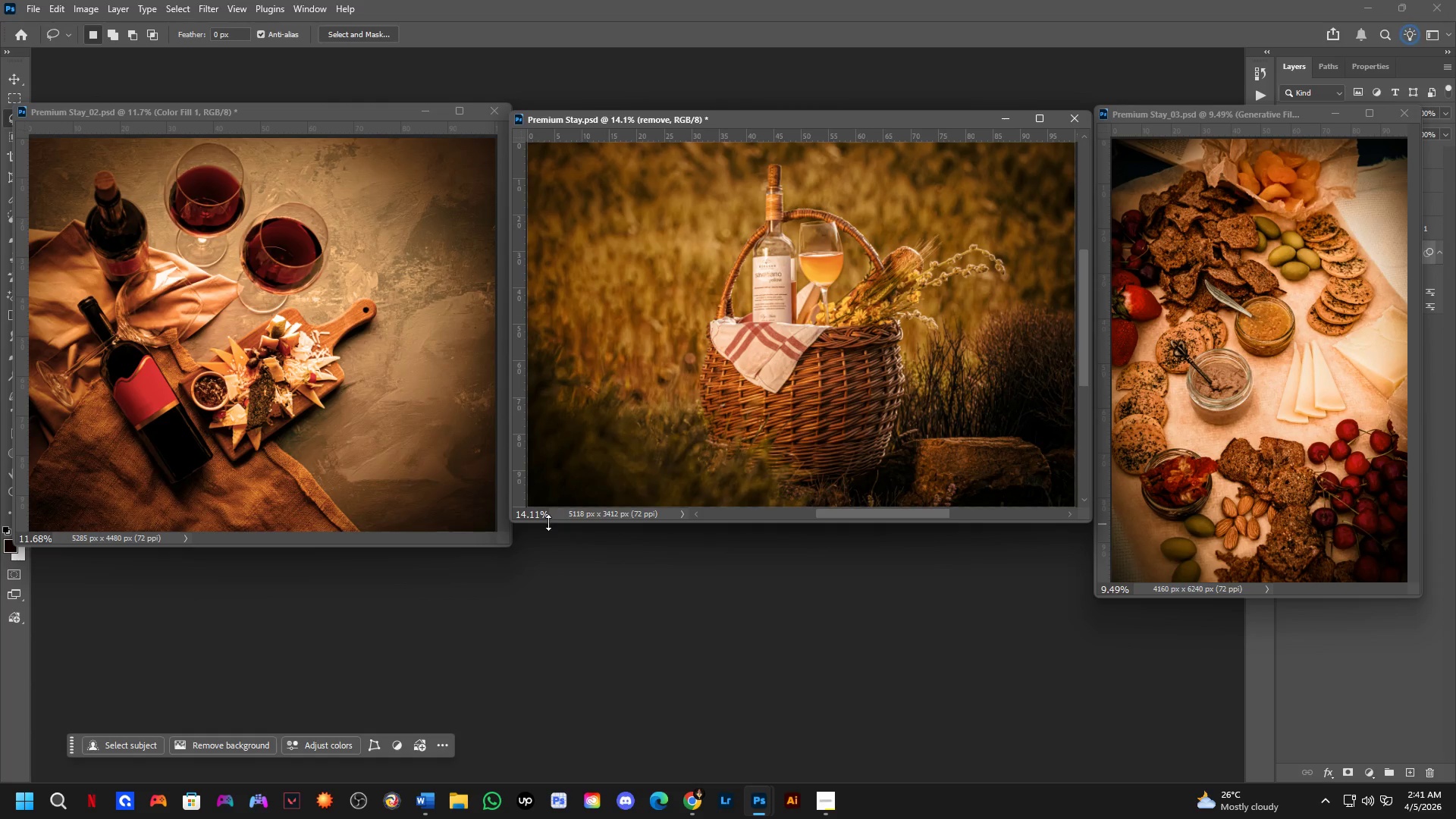 
left_click_drag(start_coordinate=[551, 520], to_coordinate=[555, 544])
 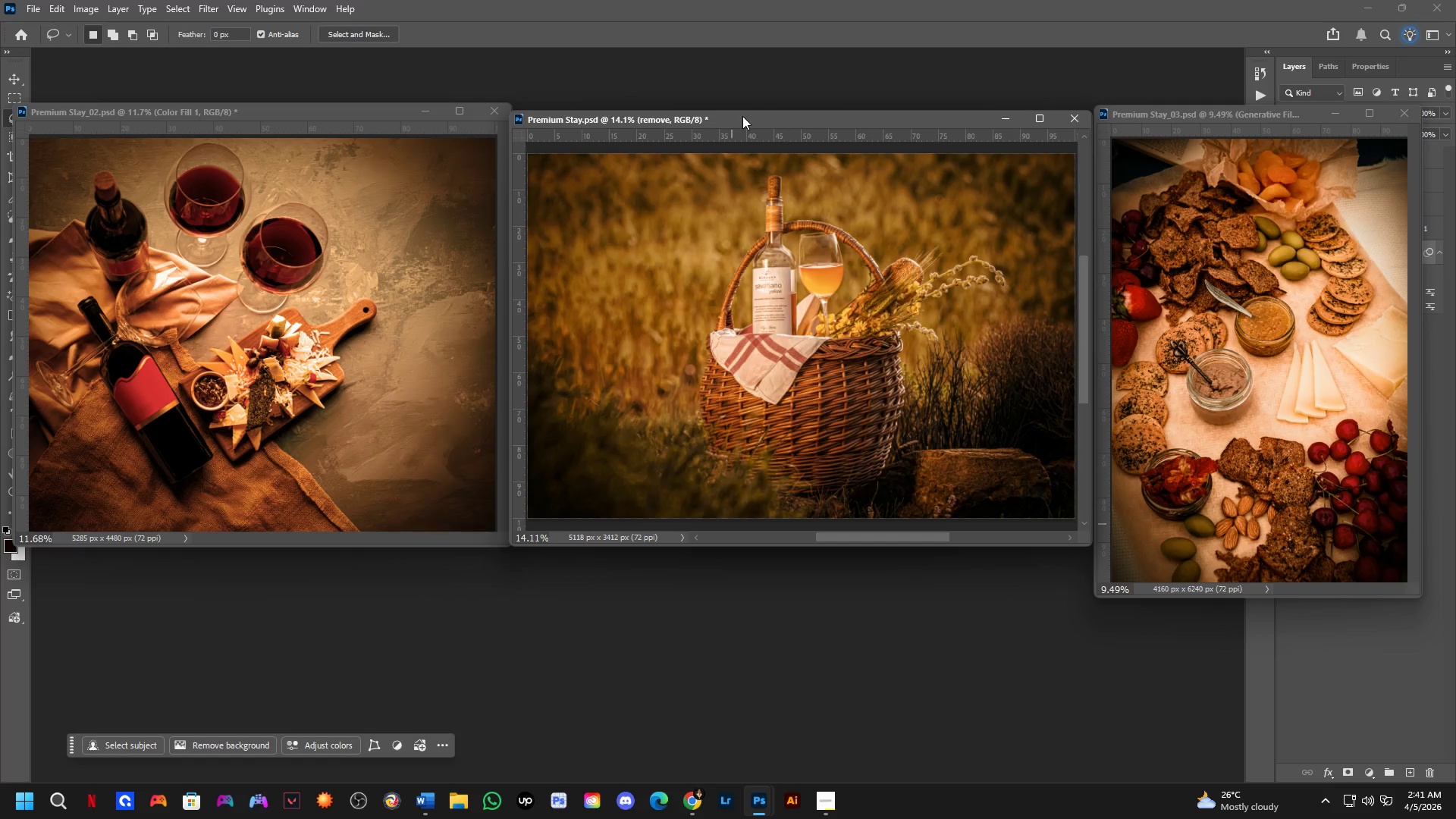 
left_click_drag(start_coordinate=[742, 112], to_coordinate=[741, 98])
 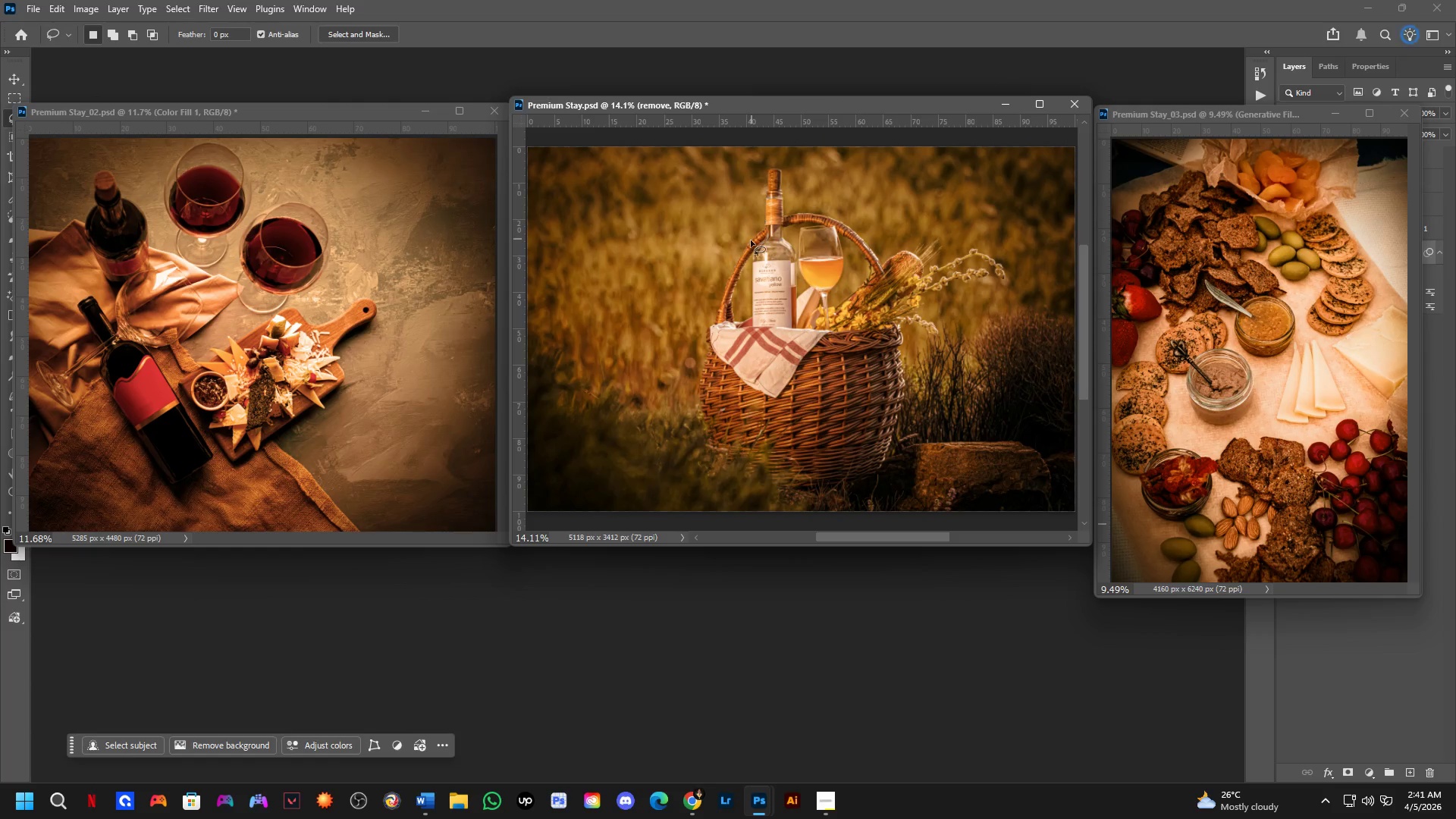 
hold_key(key=Space, duration=0.95)
 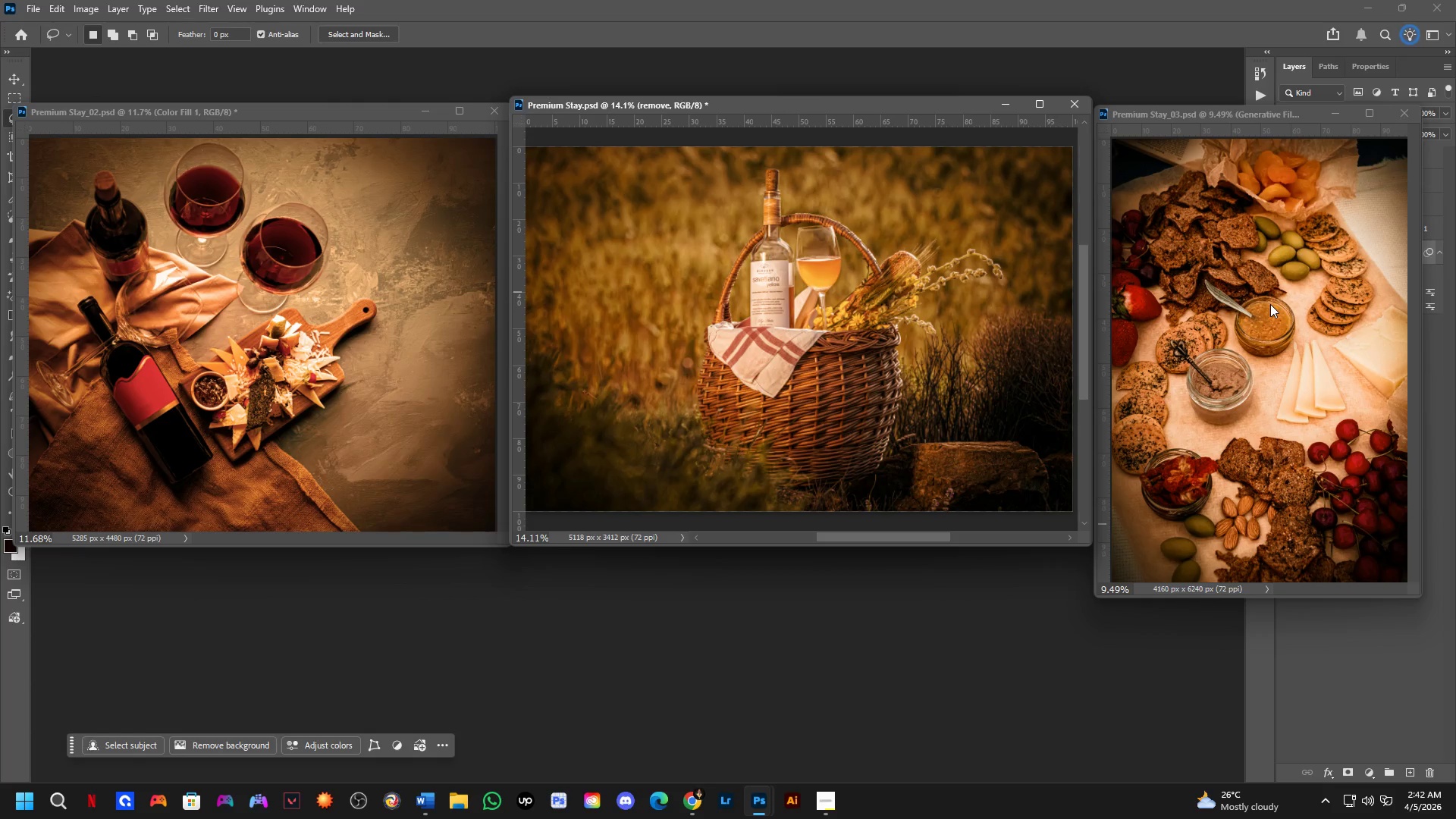 
scroll: coordinate [748, 265], scroll_direction: none, amount: 0.0
 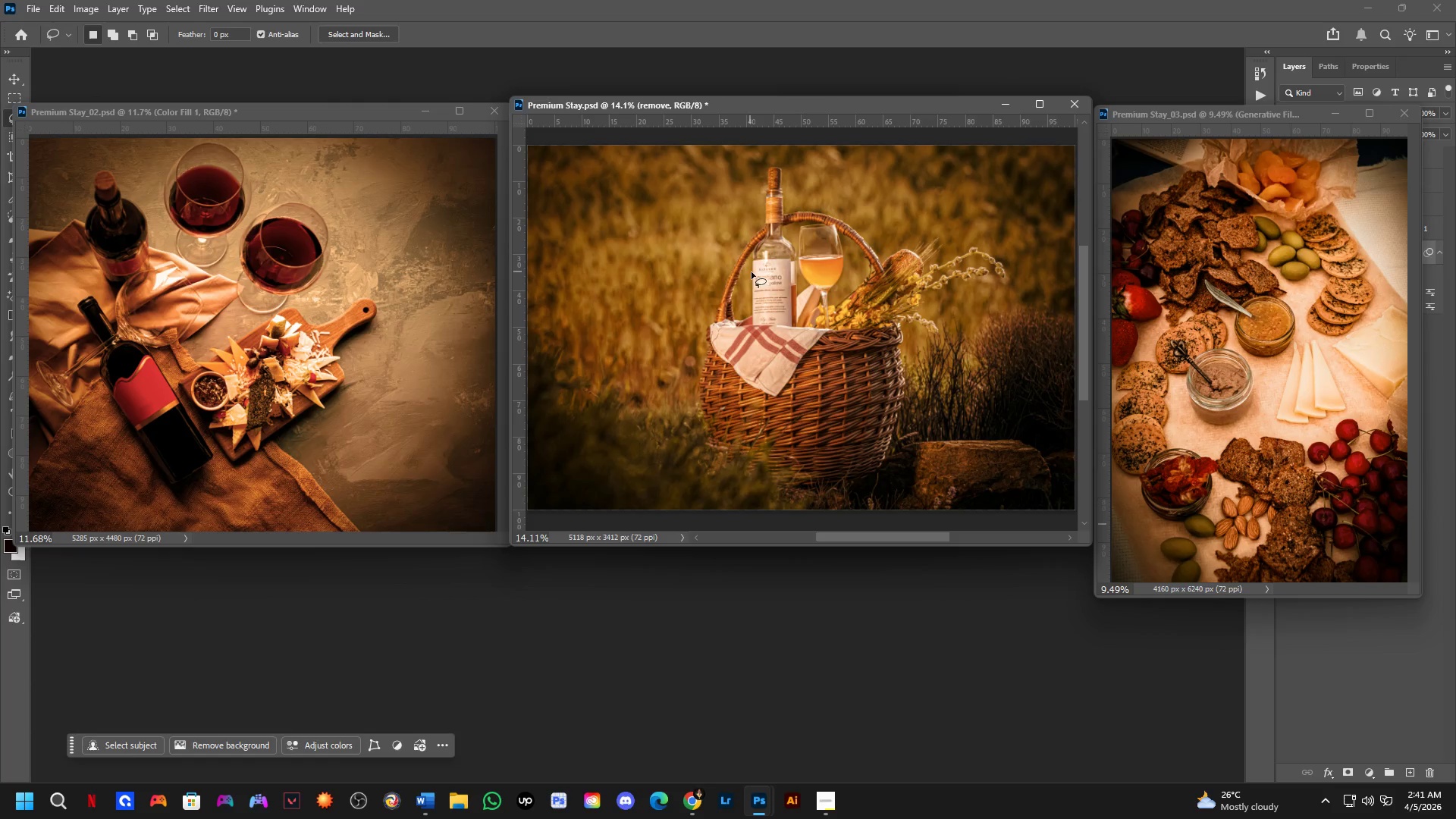 
key(Control+ControlLeft)
 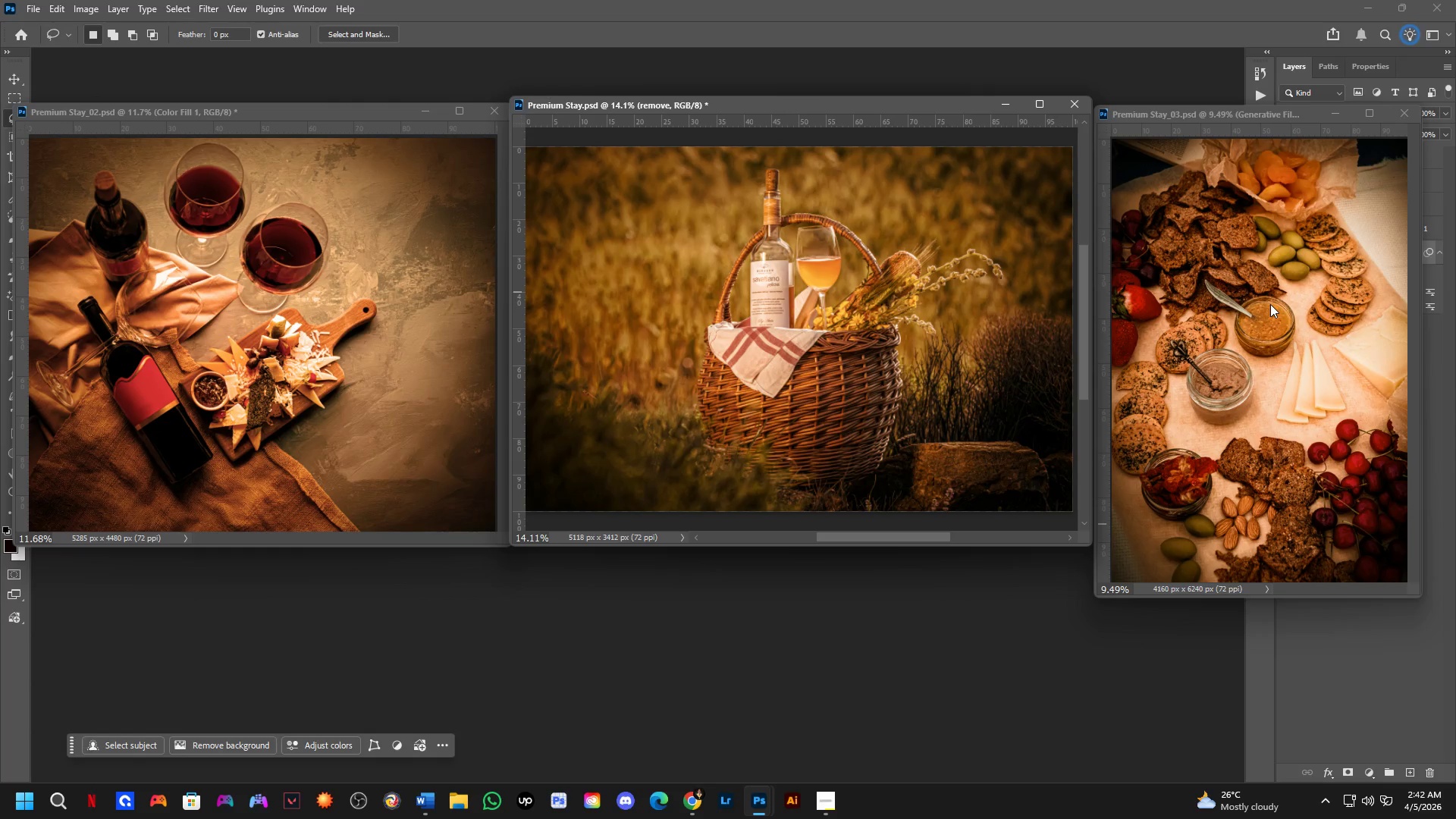 
left_click([1270, 305])
 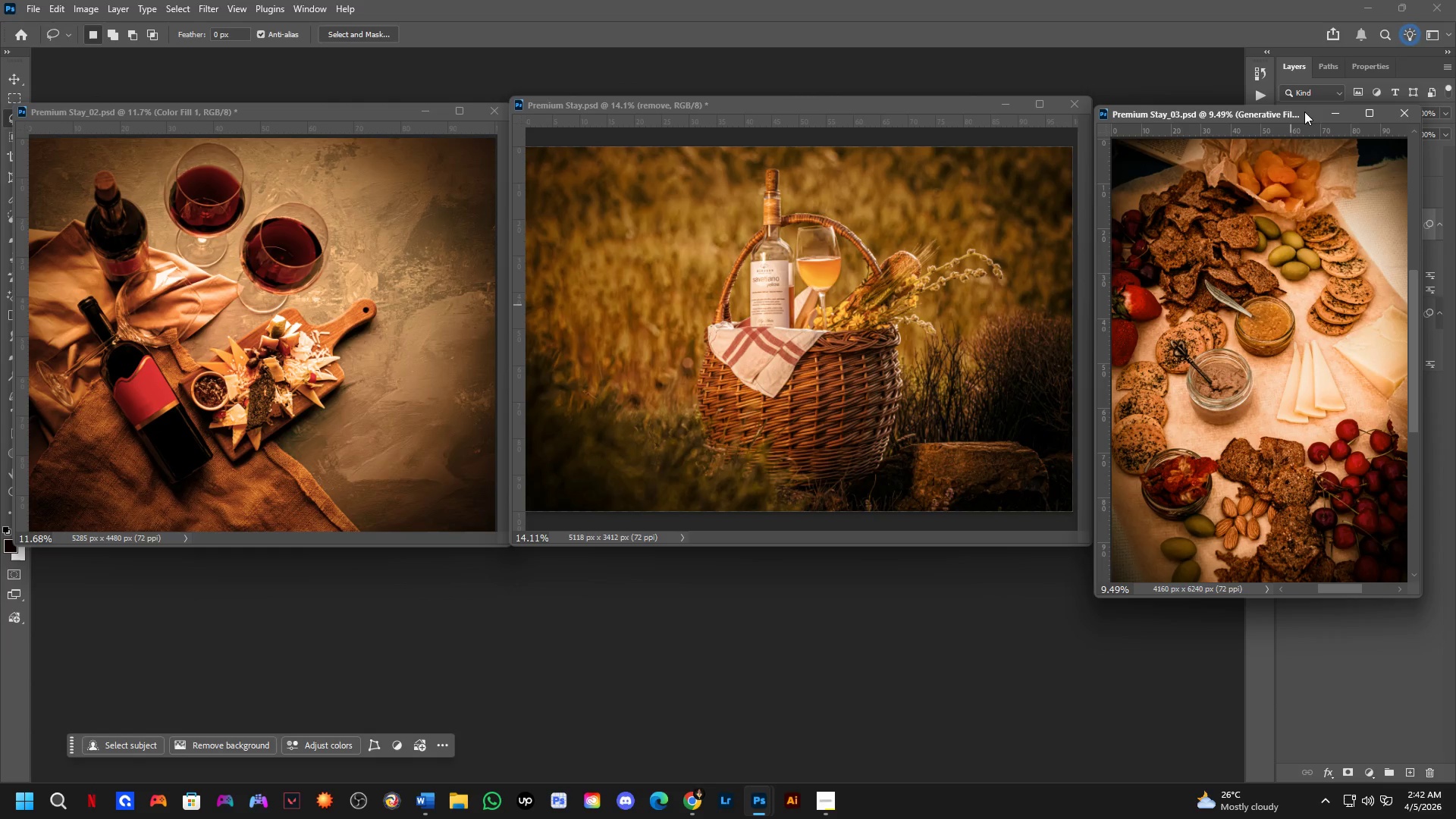 
left_click_drag(start_coordinate=[1308, 111], to_coordinate=[1310, 101])
 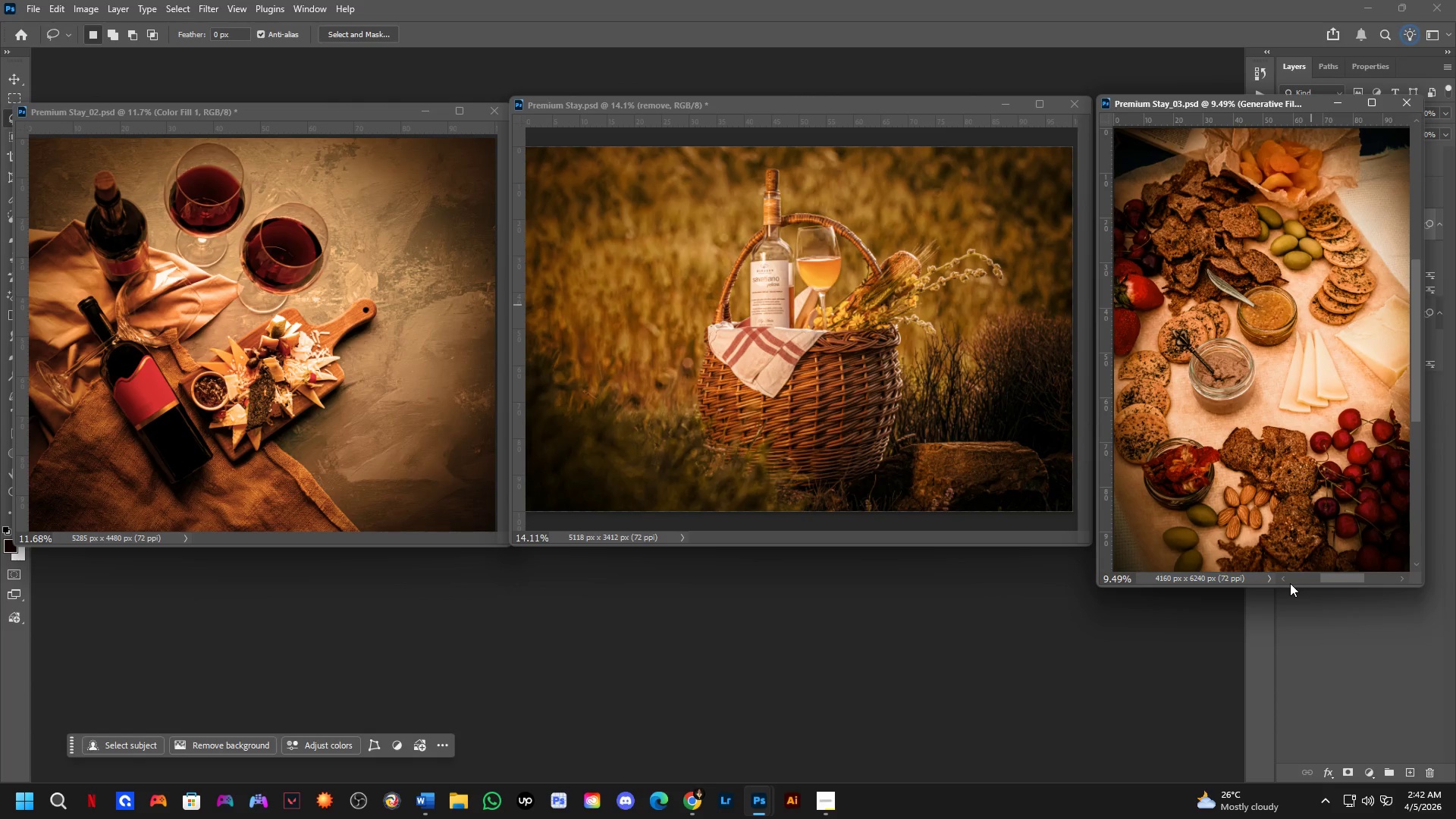 
left_click_drag(start_coordinate=[1291, 587], to_coordinate=[1284, 545])
 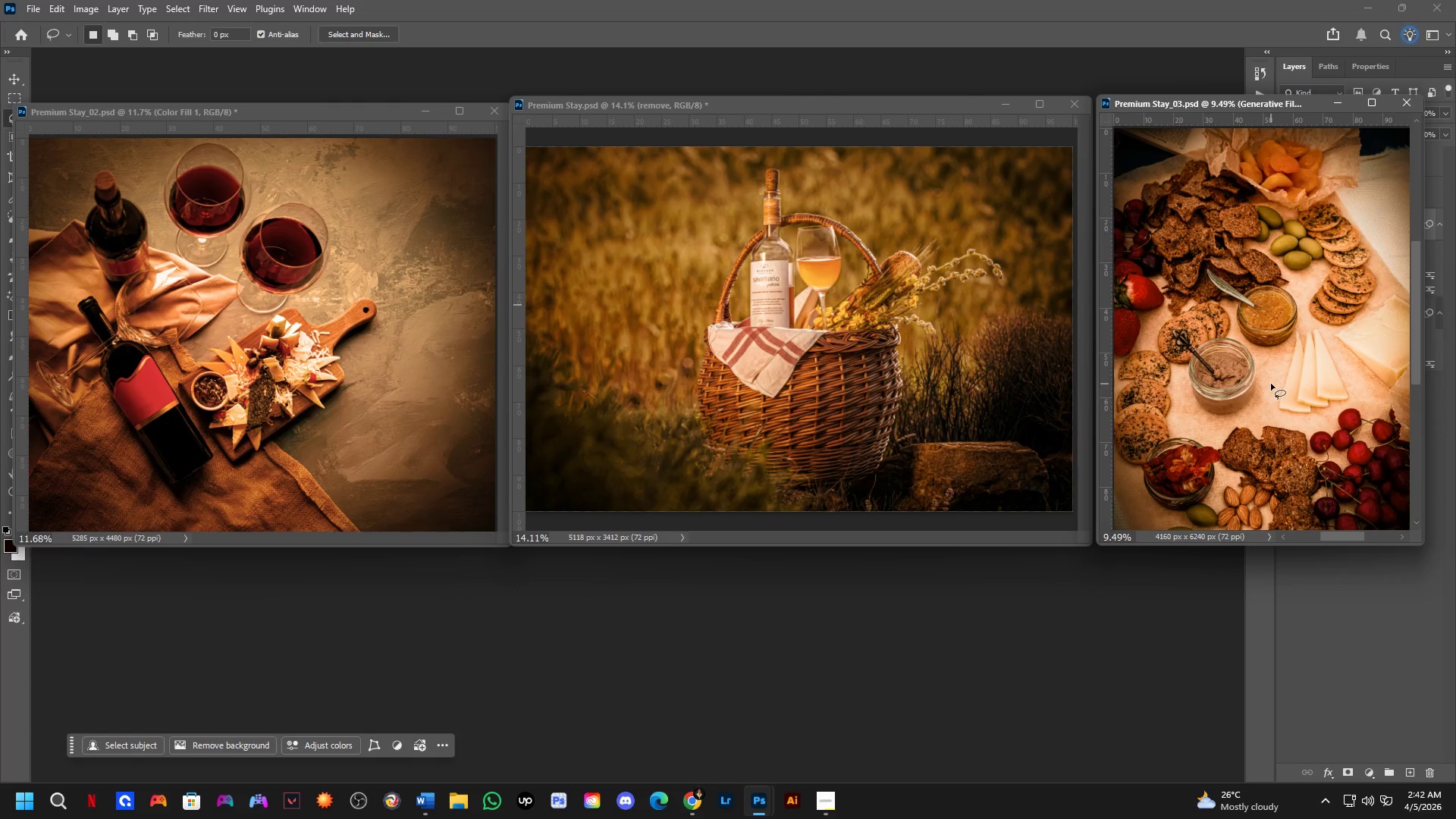 
scroll: coordinate [1271, 384], scroll_direction: down, amount: 1.0
 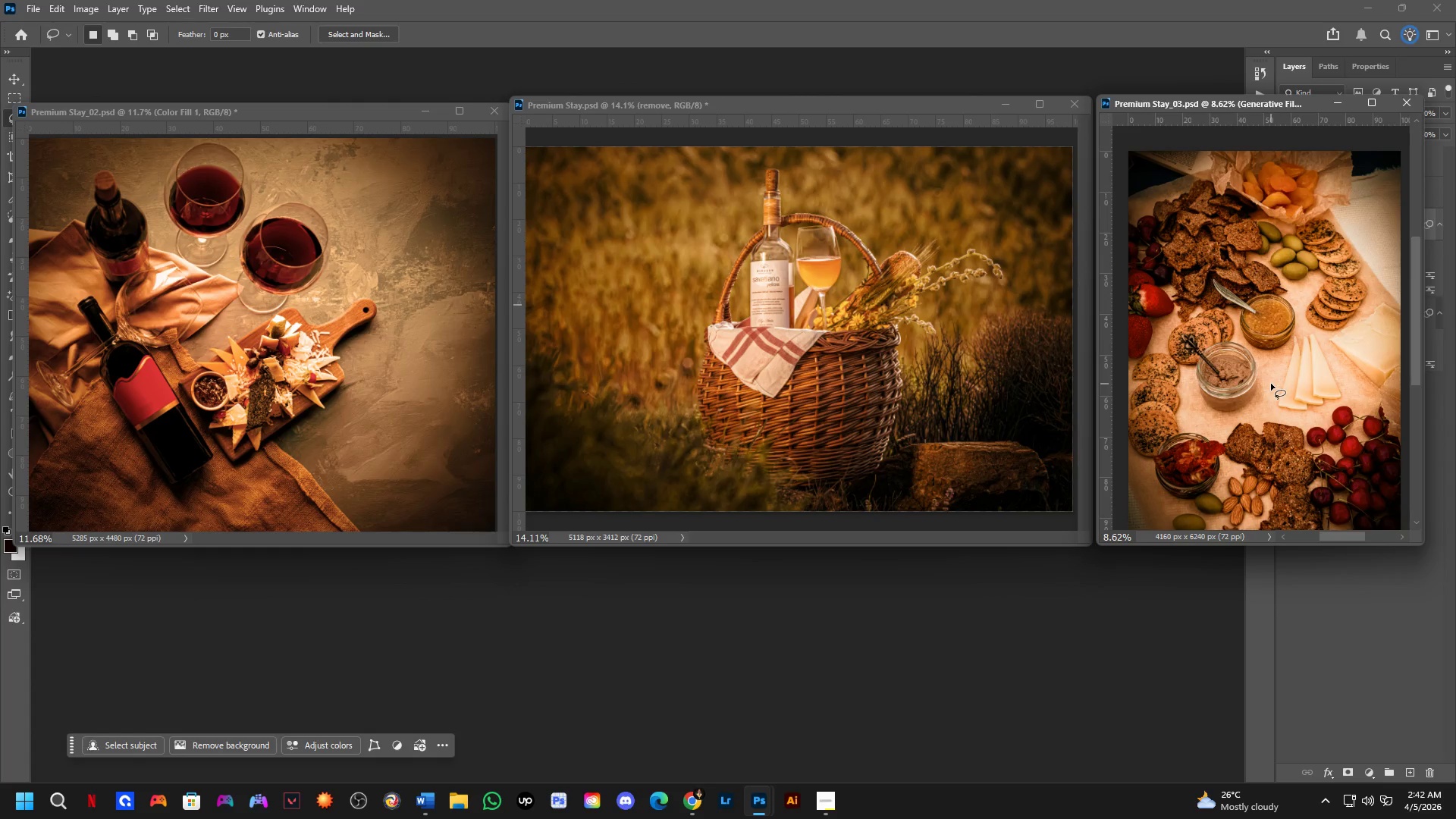 
hold_key(key=Space, duration=0.95)
 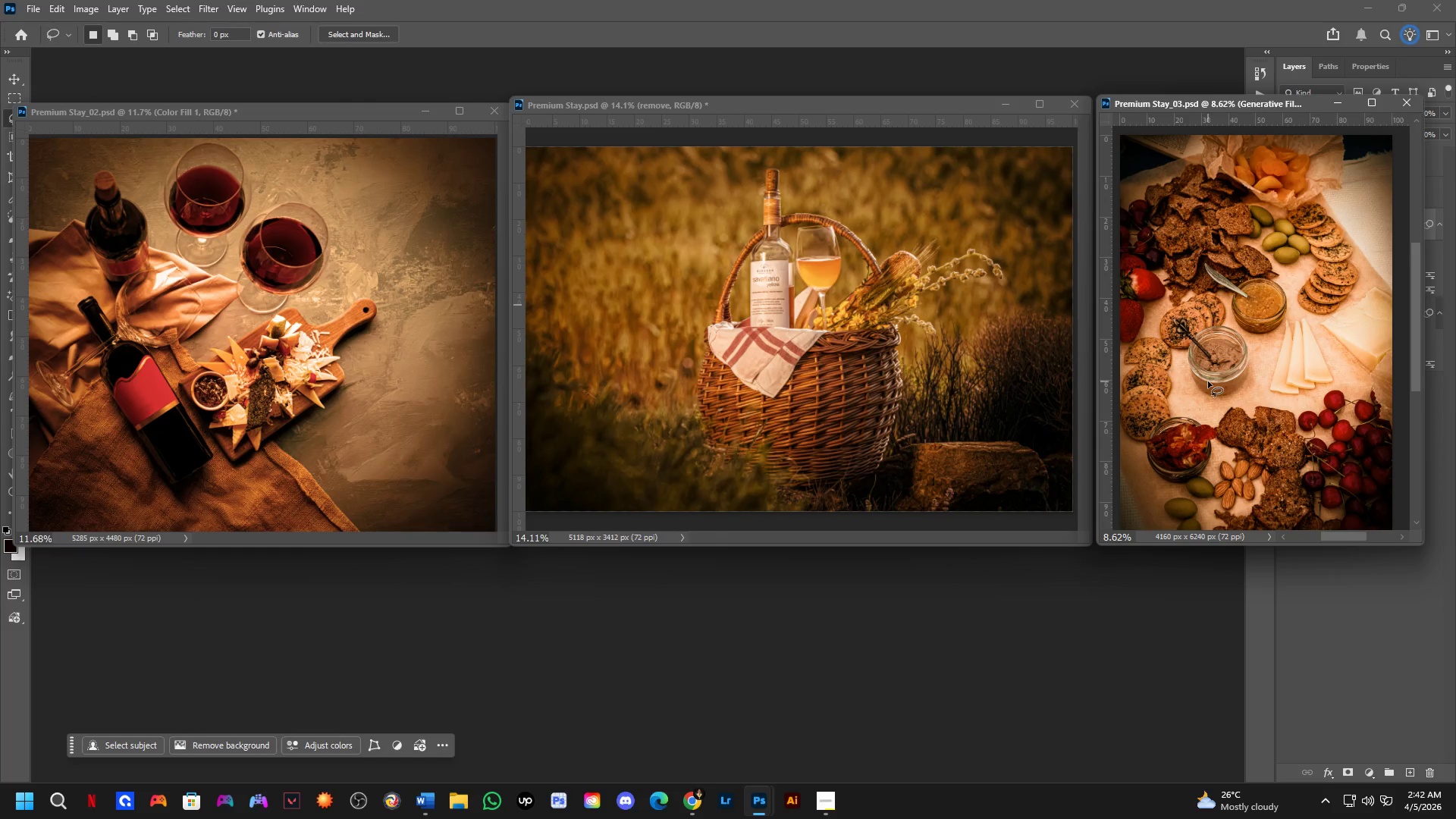 
left_click_drag(start_coordinate=[1271, 384], to_coordinate=[1263, 368])
 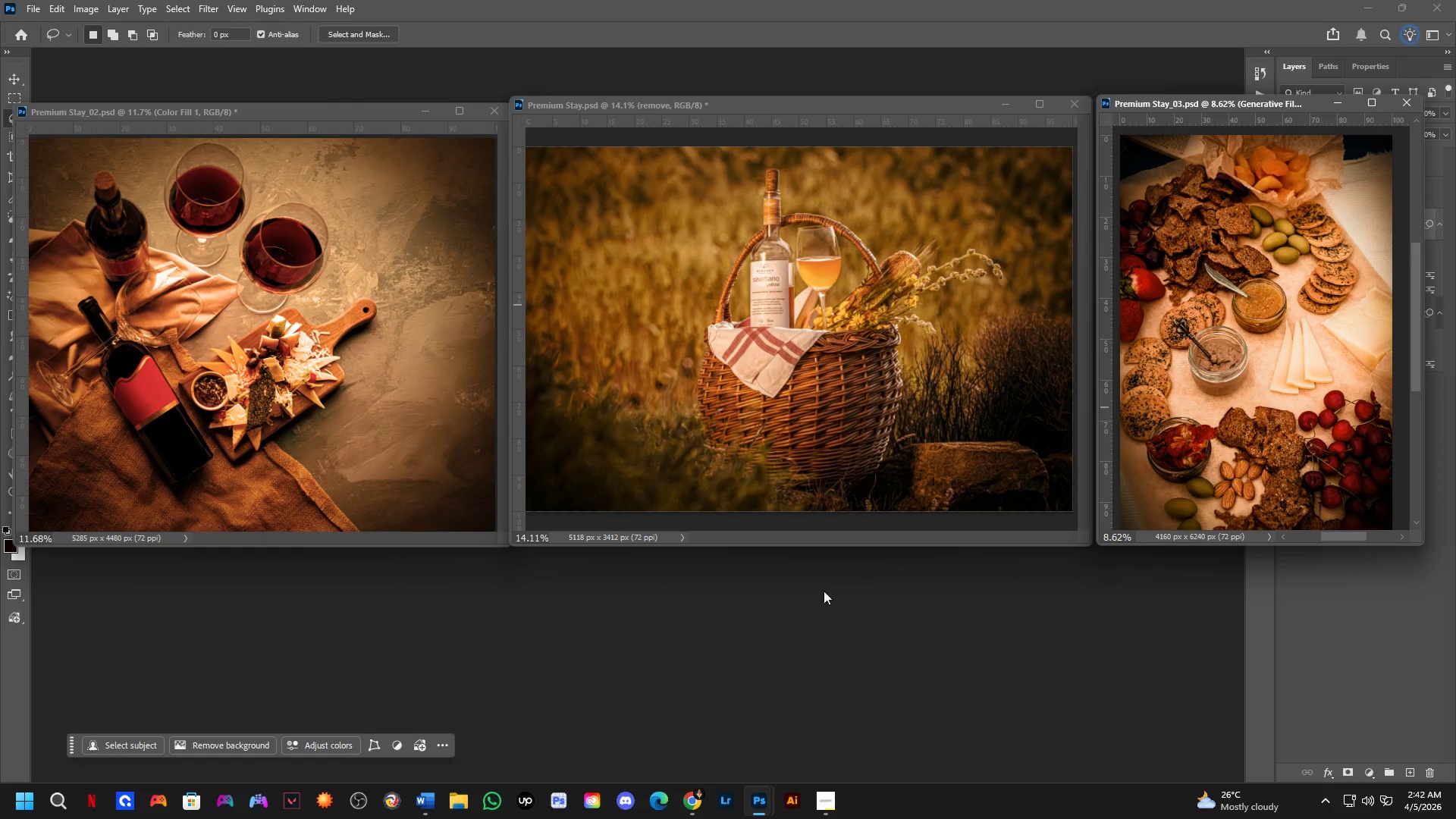 
wait(21.22)
 